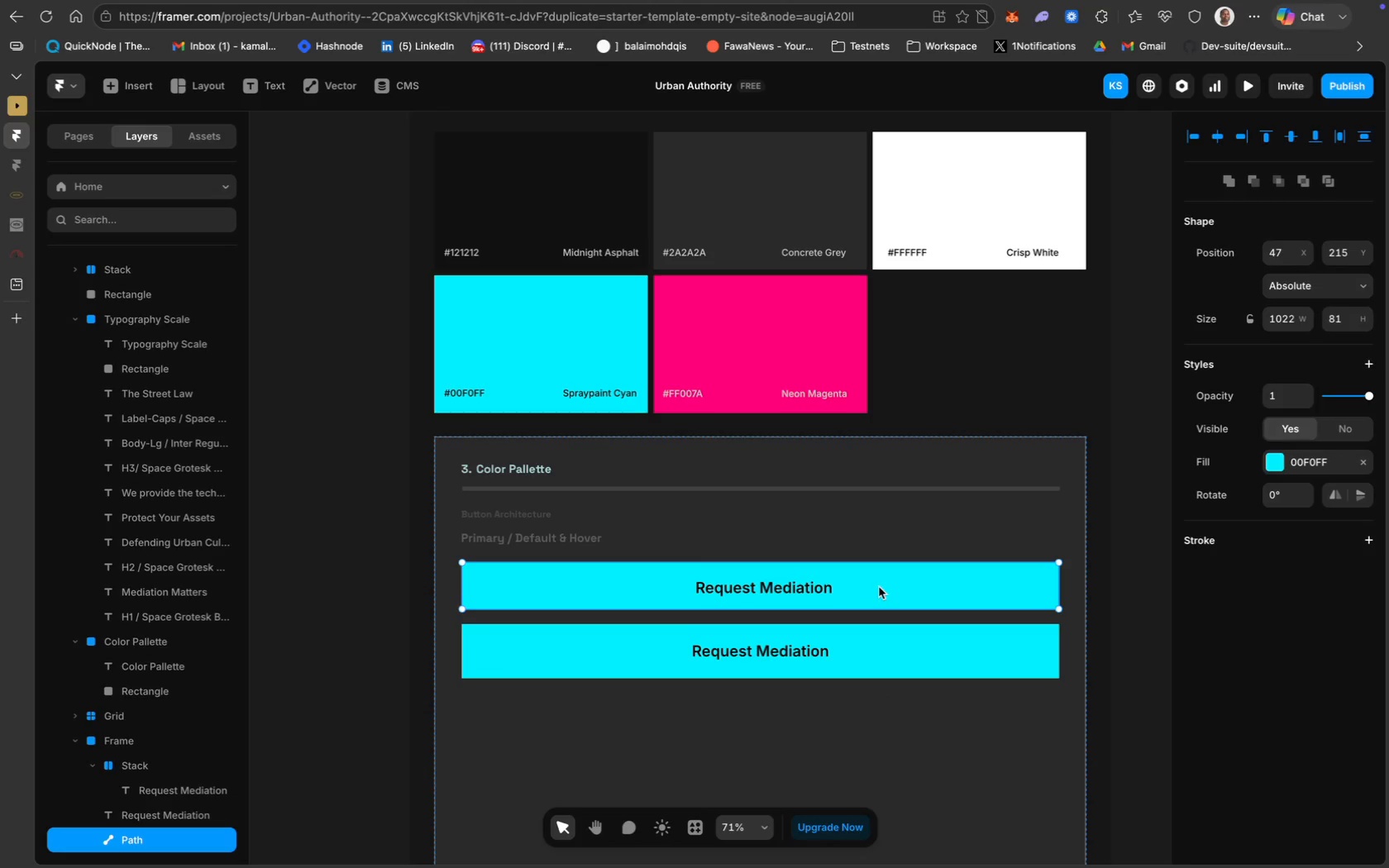 
hold_key(key=ShiftLeft, duration=0.35)
 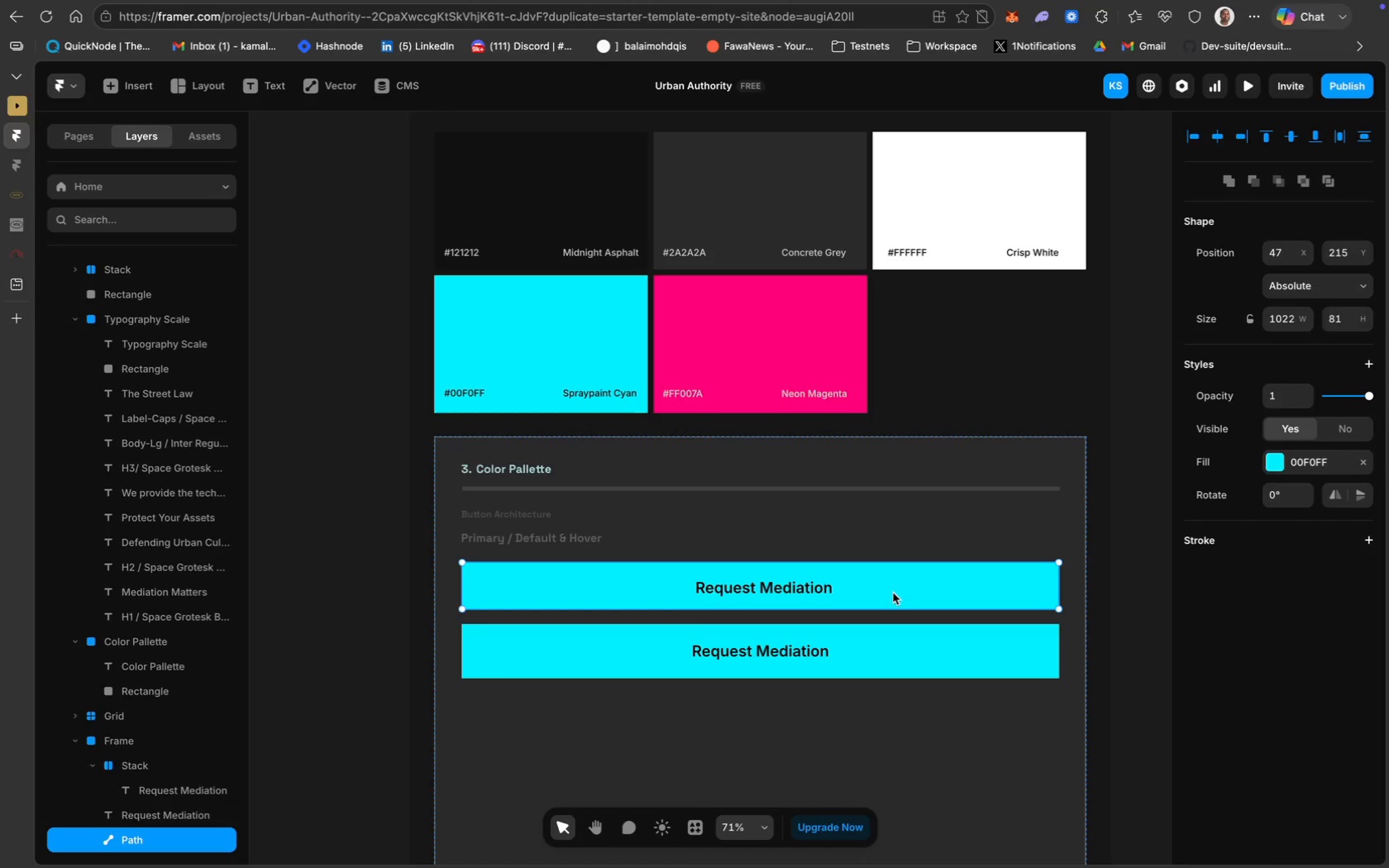 
left_click([901, 594])
 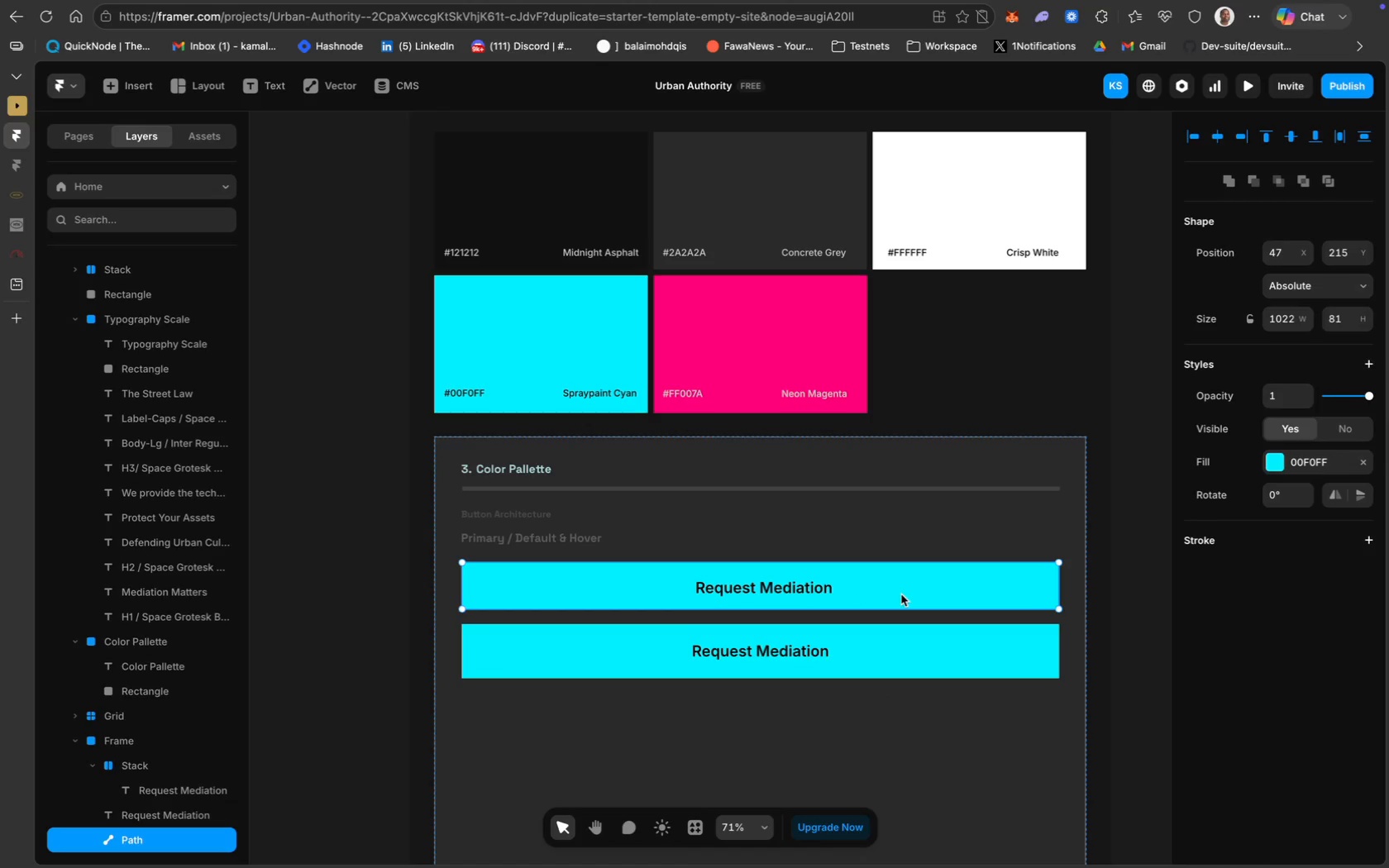 
hold_key(key=ShiftLeft, duration=0.82)
left_click([799, 588])
 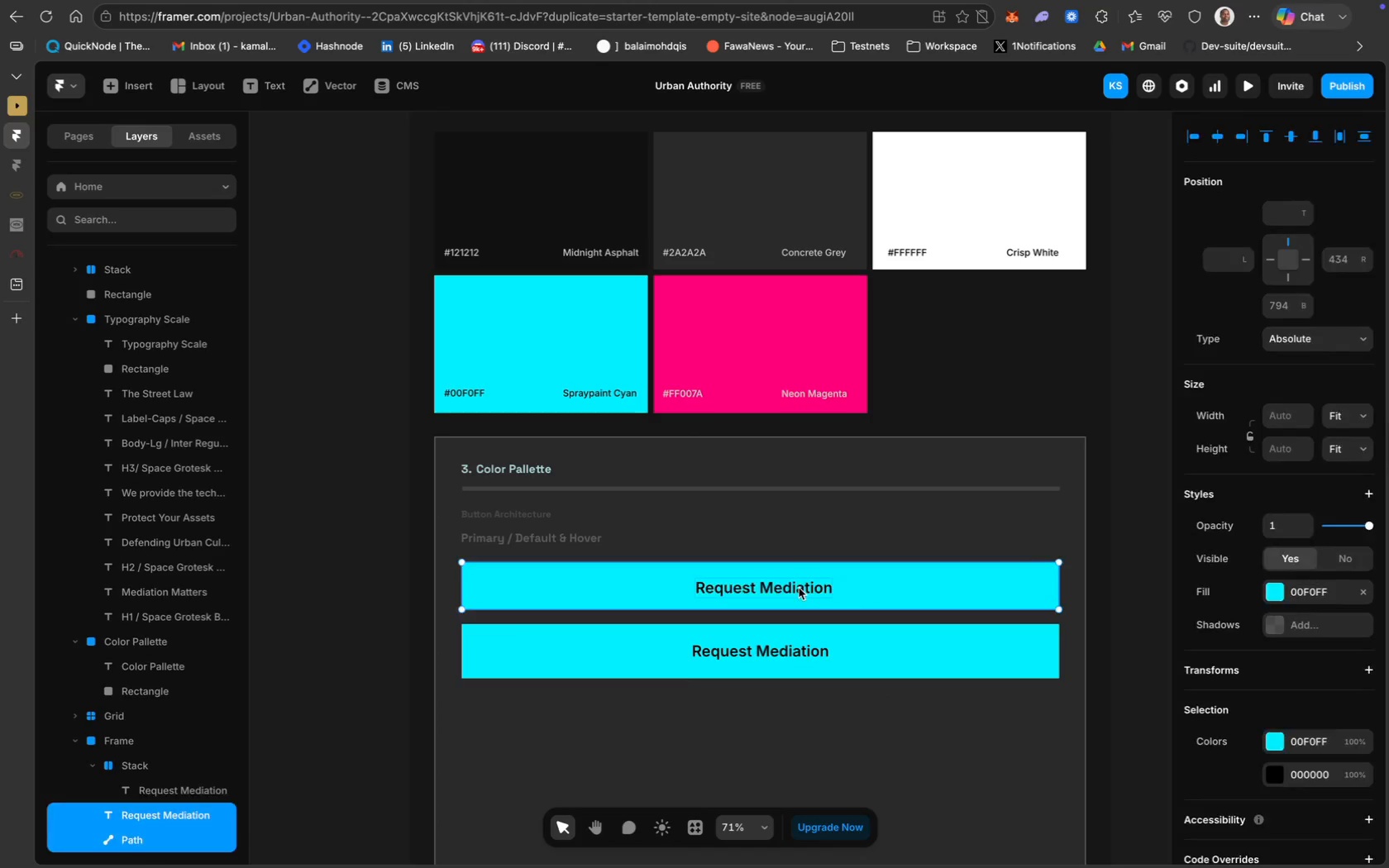 
key(Backspace)
 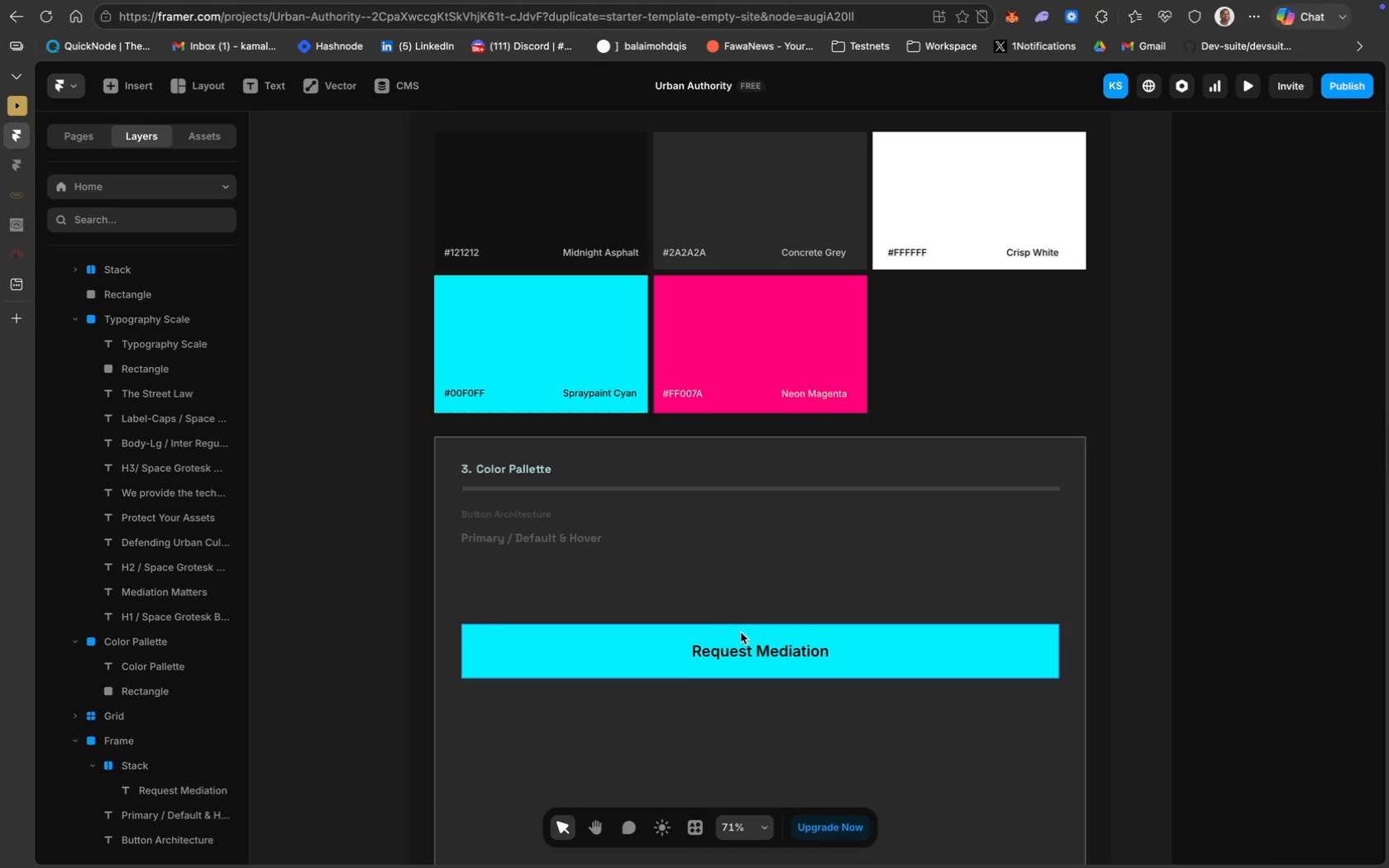 
left_click([740, 633])
 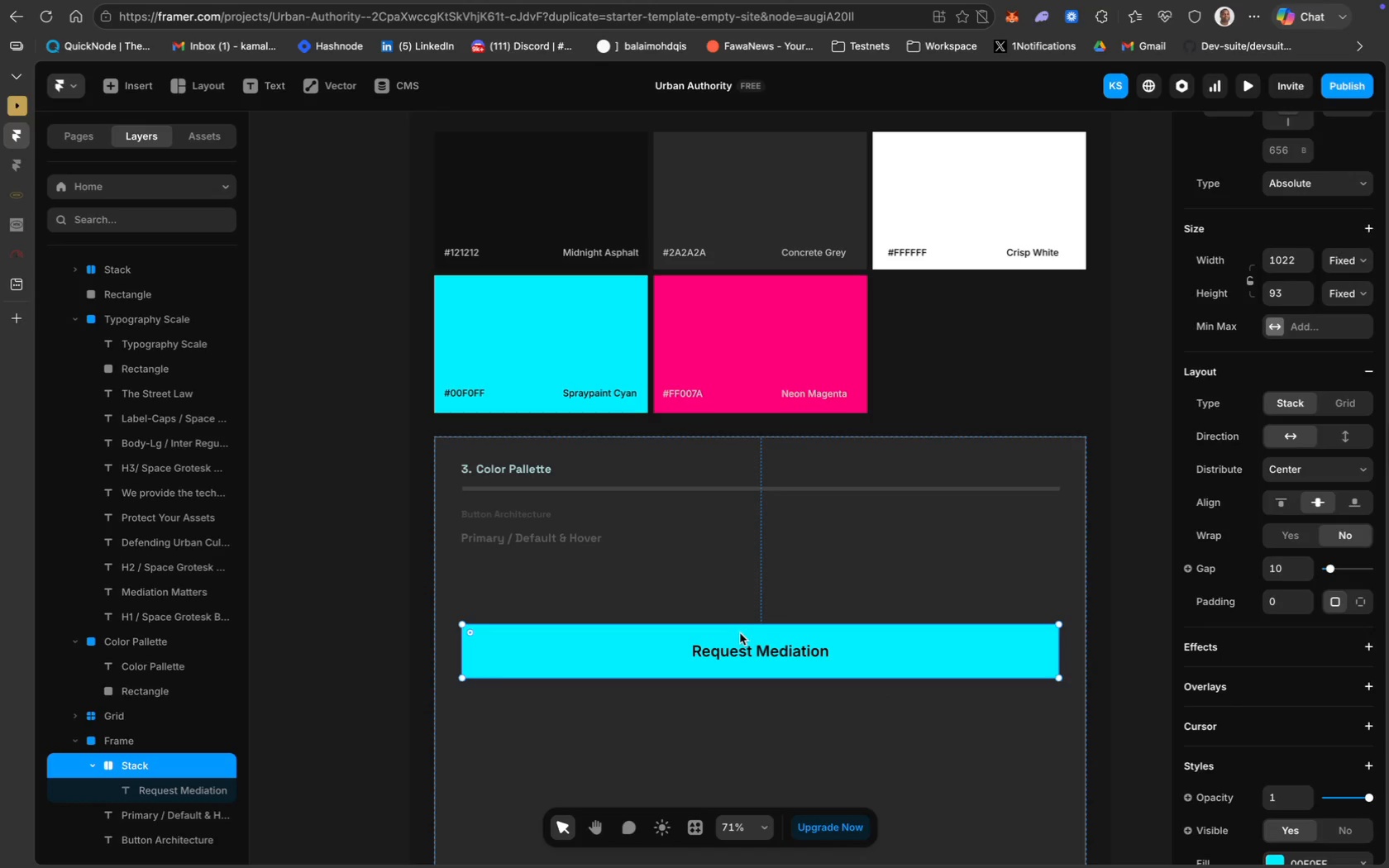 
left_click_drag(start_coordinate=[740, 633], to_coordinate=[738, 575])
 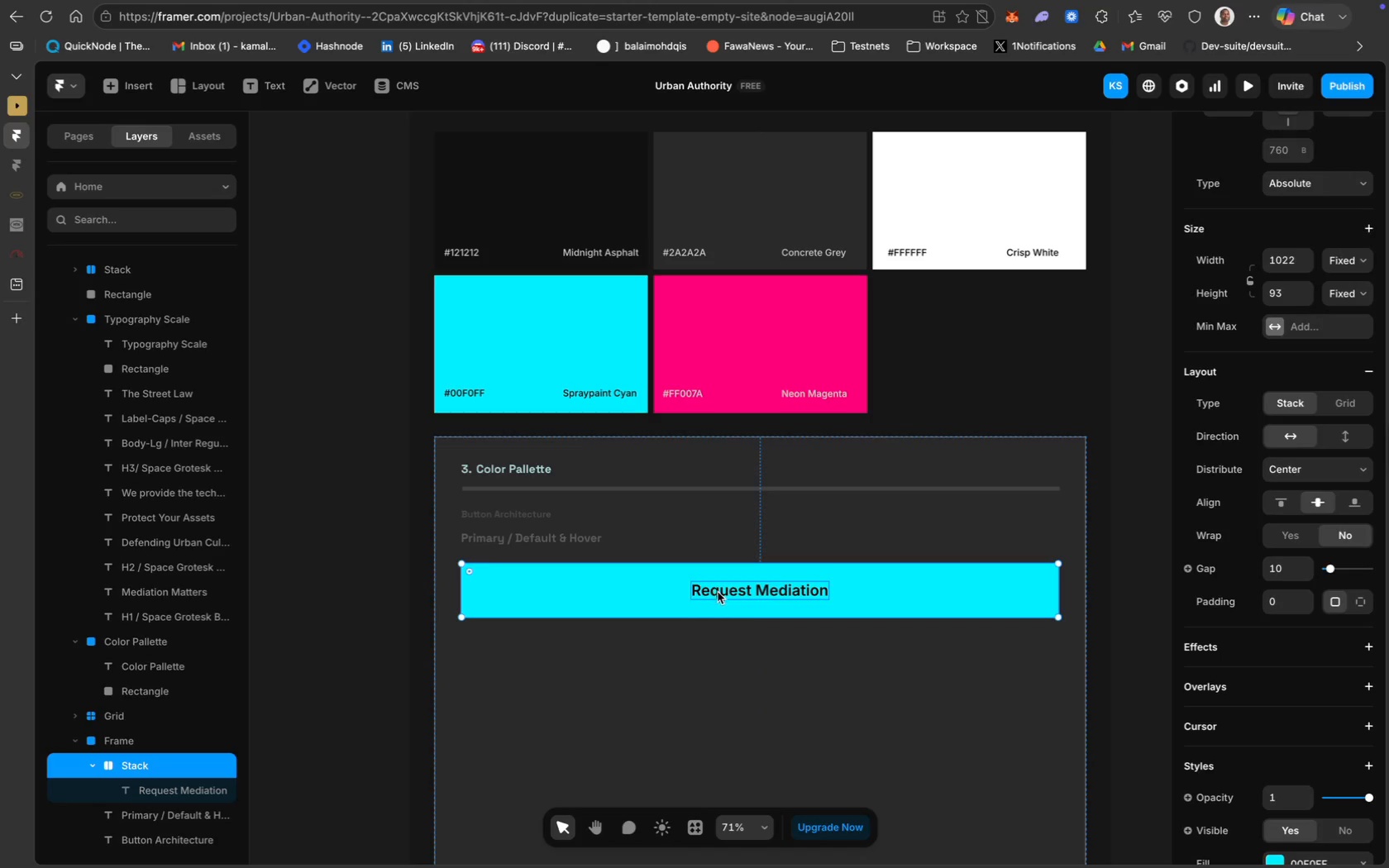 
left_click([793, 613])
 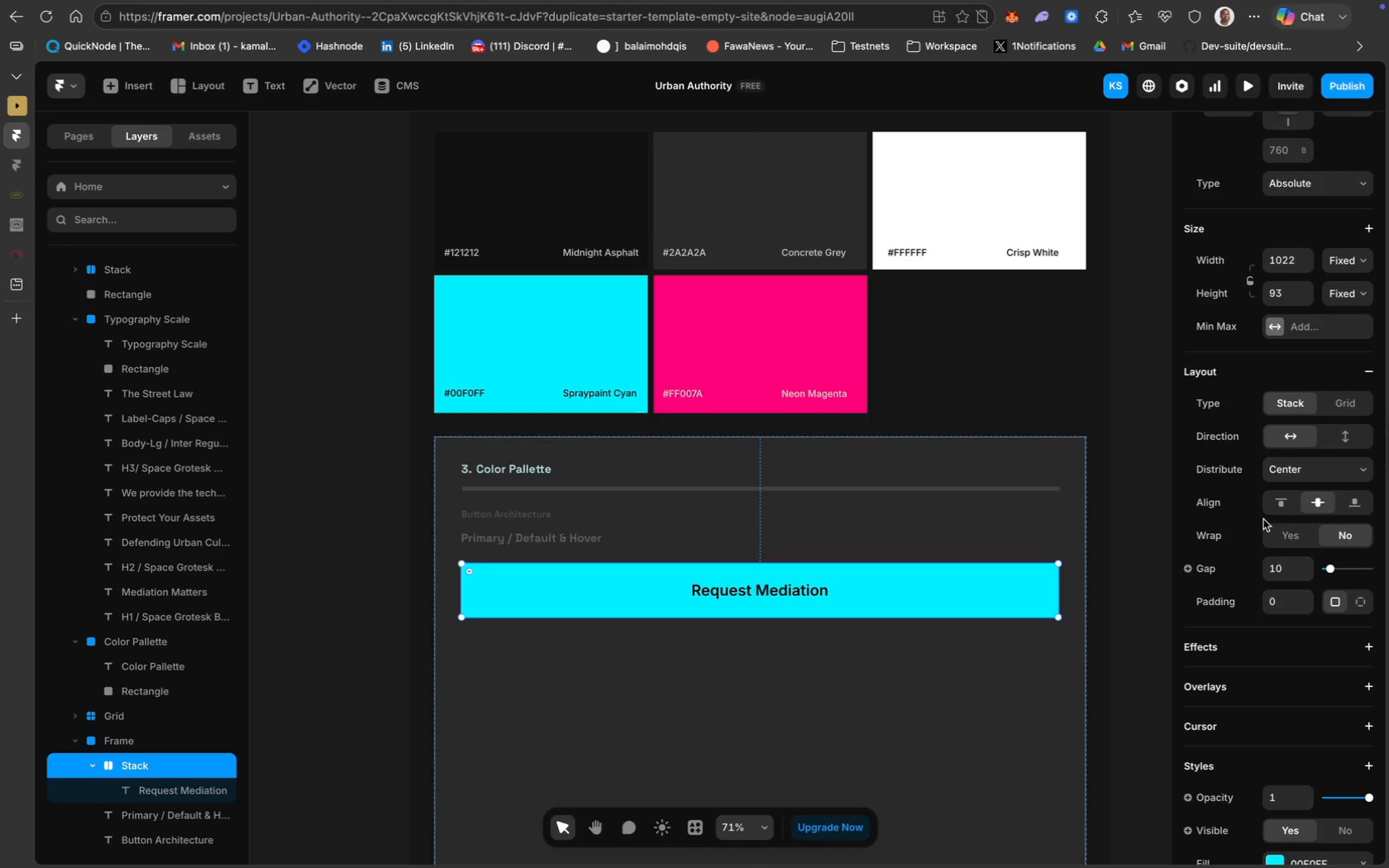 
scroll: coordinate [1251, 413], scroll_direction: up, amount: 18.0
 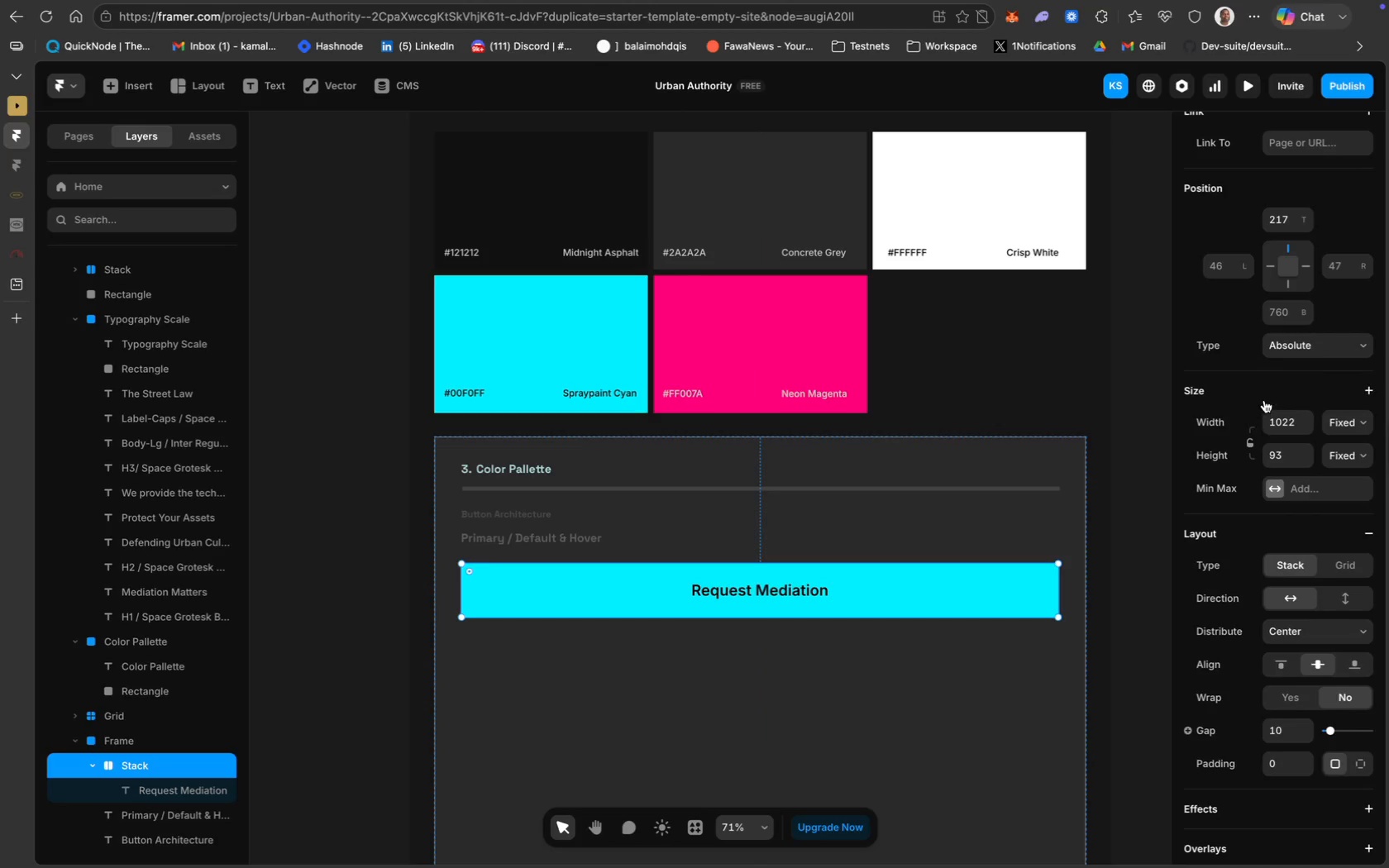 
scroll: coordinate [1267, 582], scroll_direction: down, amount: 51.0
 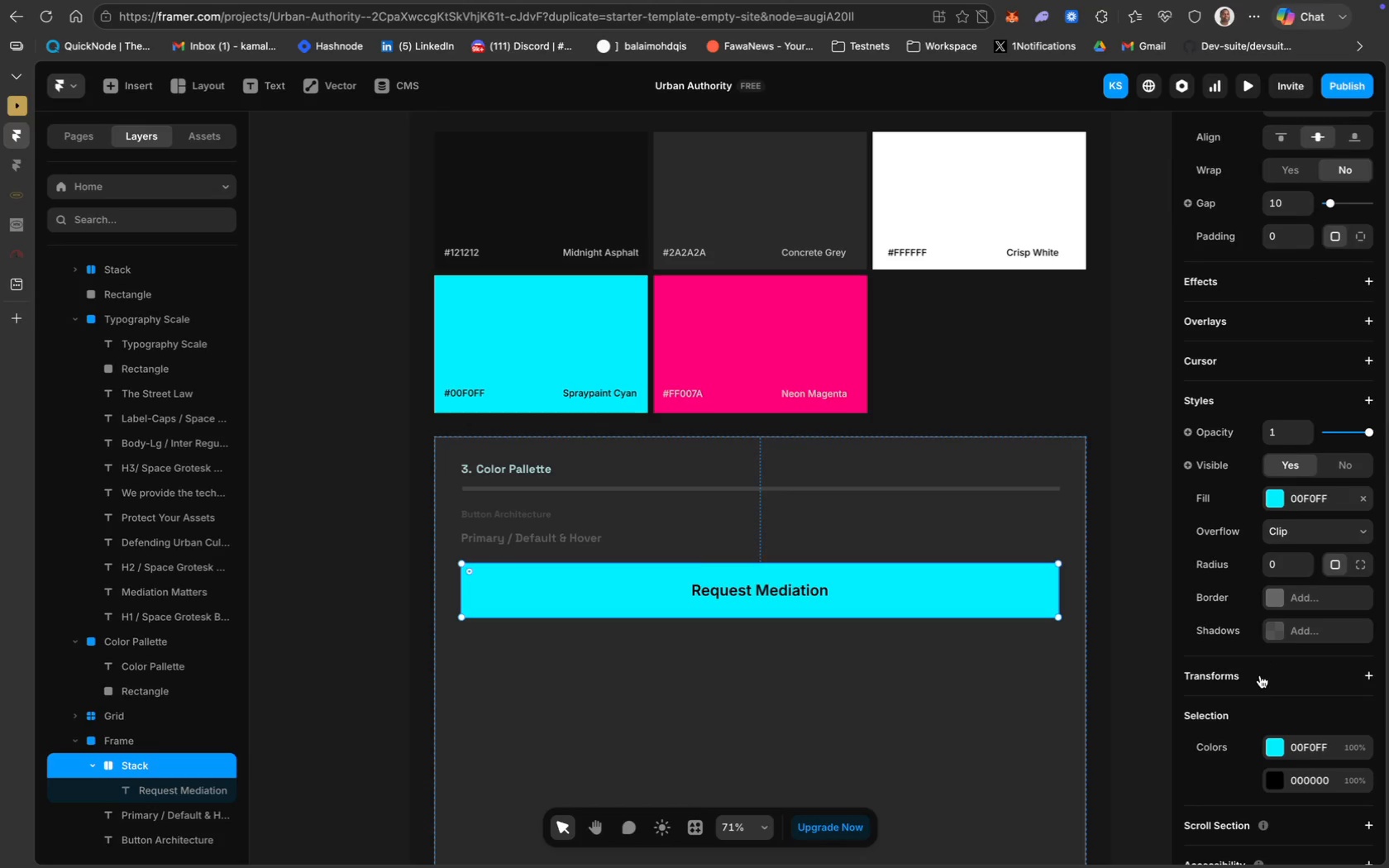 
scroll: coordinate [1249, 489], scroll_direction: up, amount: 12.0
 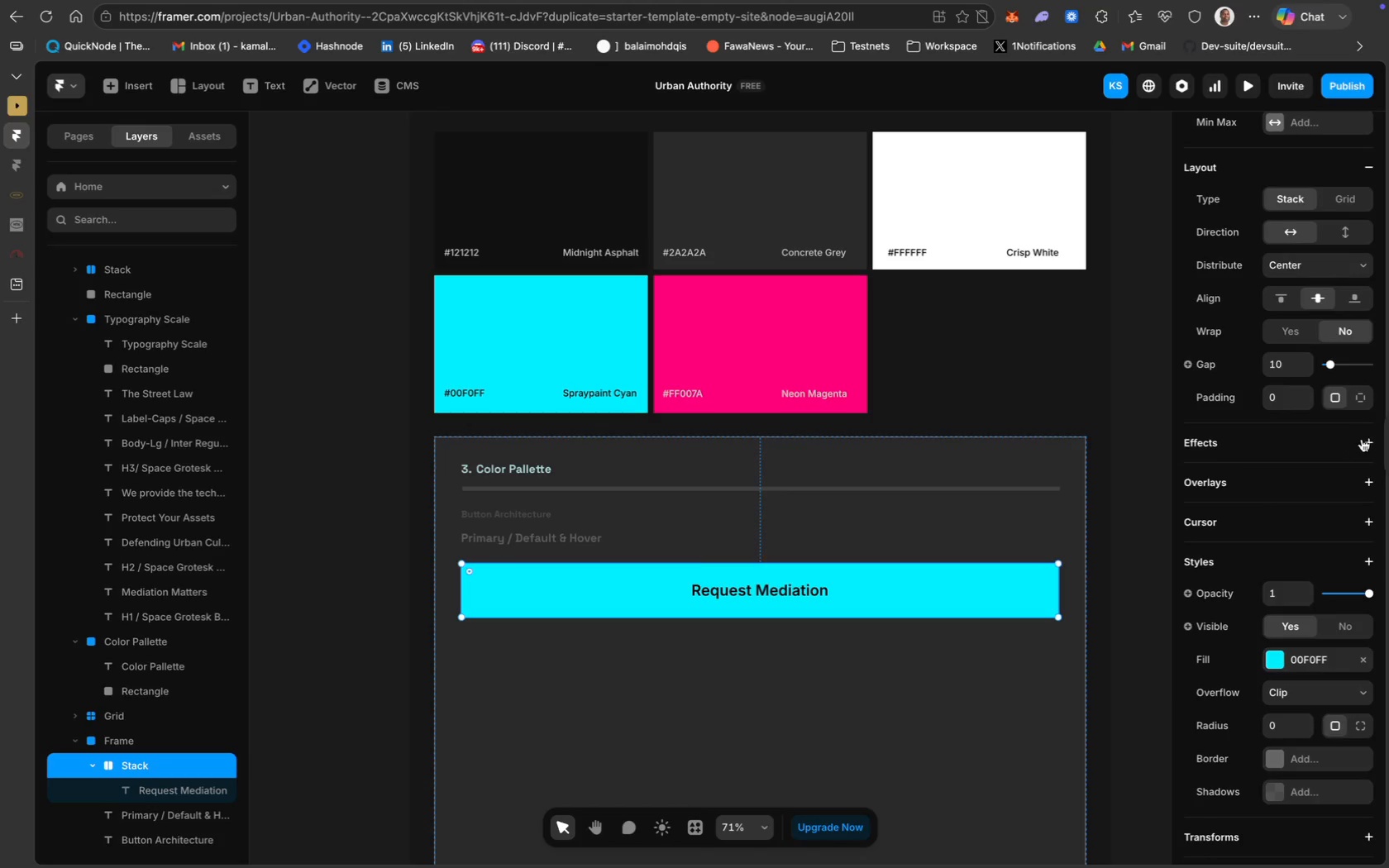 
left_click([1372, 435])
 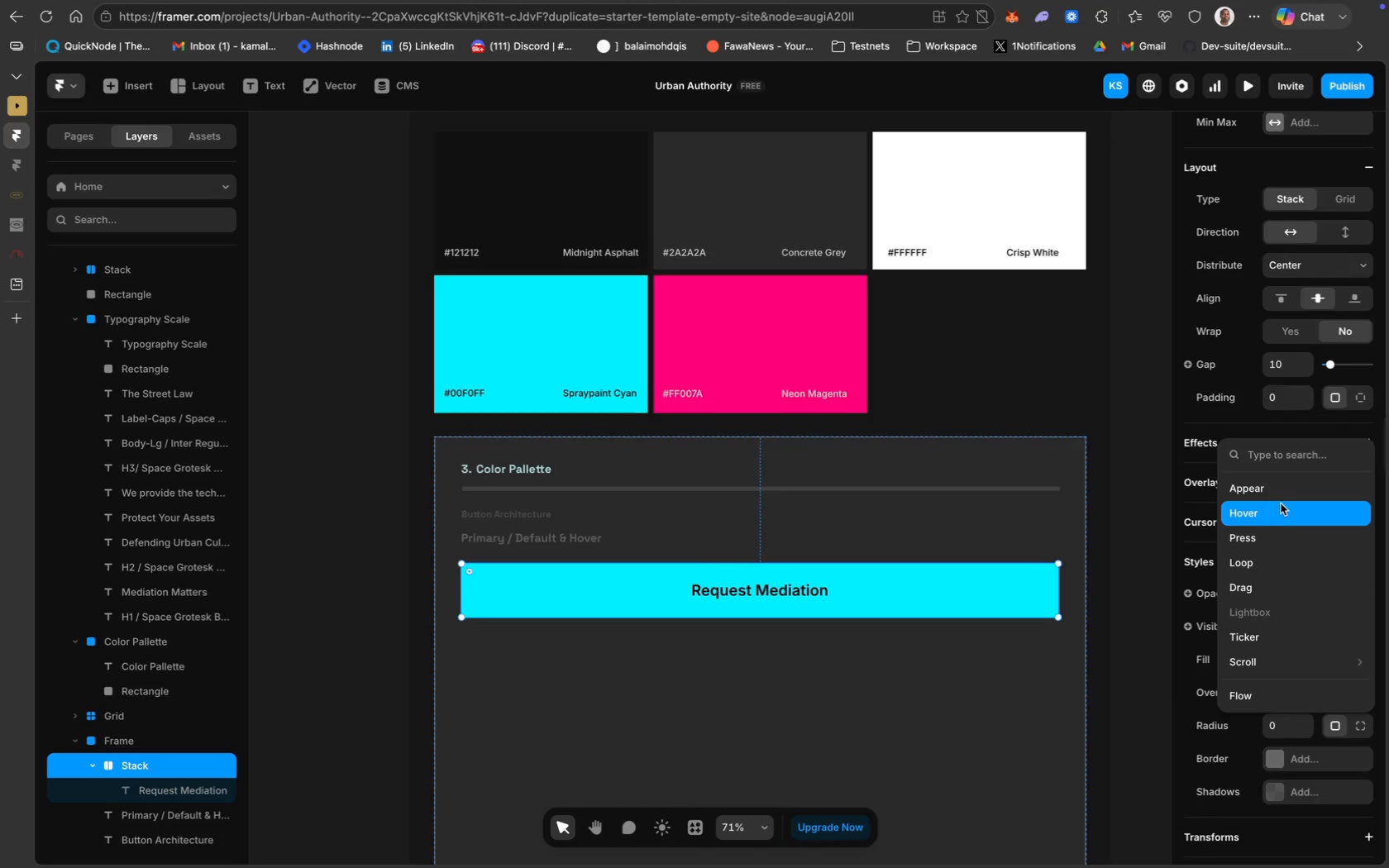 
left_click([1265, 508])
 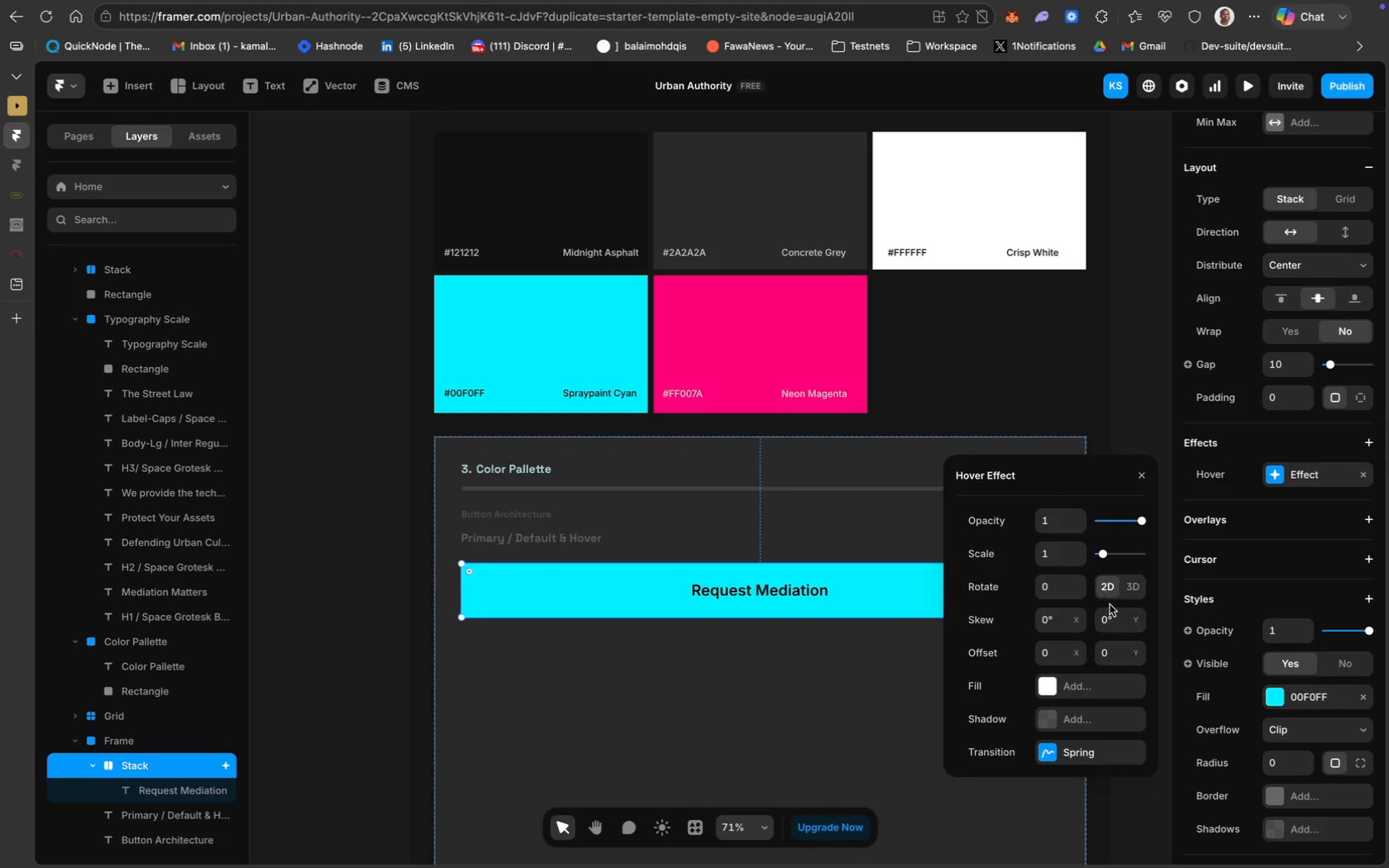 
wait(13.76)
 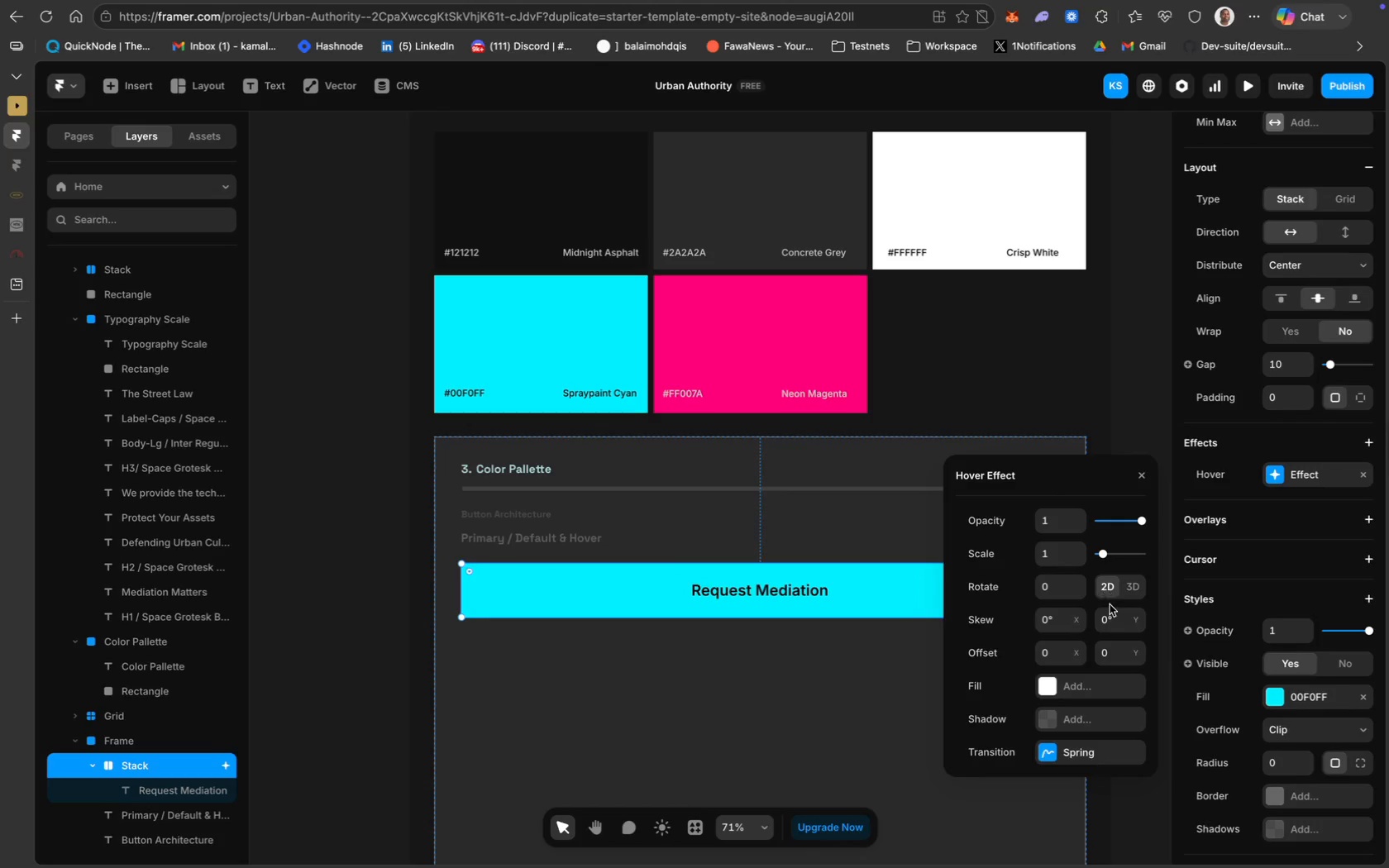 
left_click([1054, 689])
 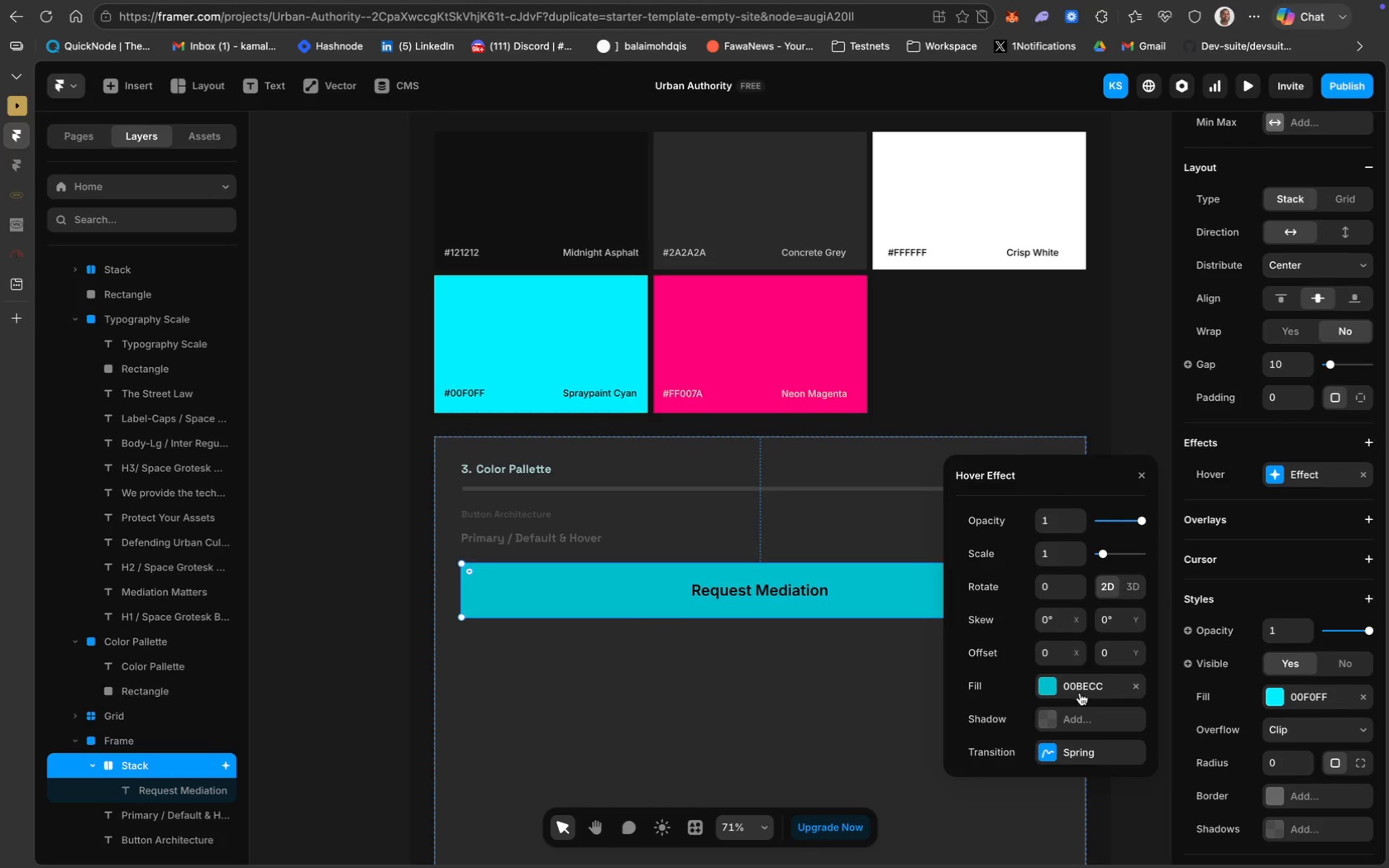 
left_click([1083, 689])
 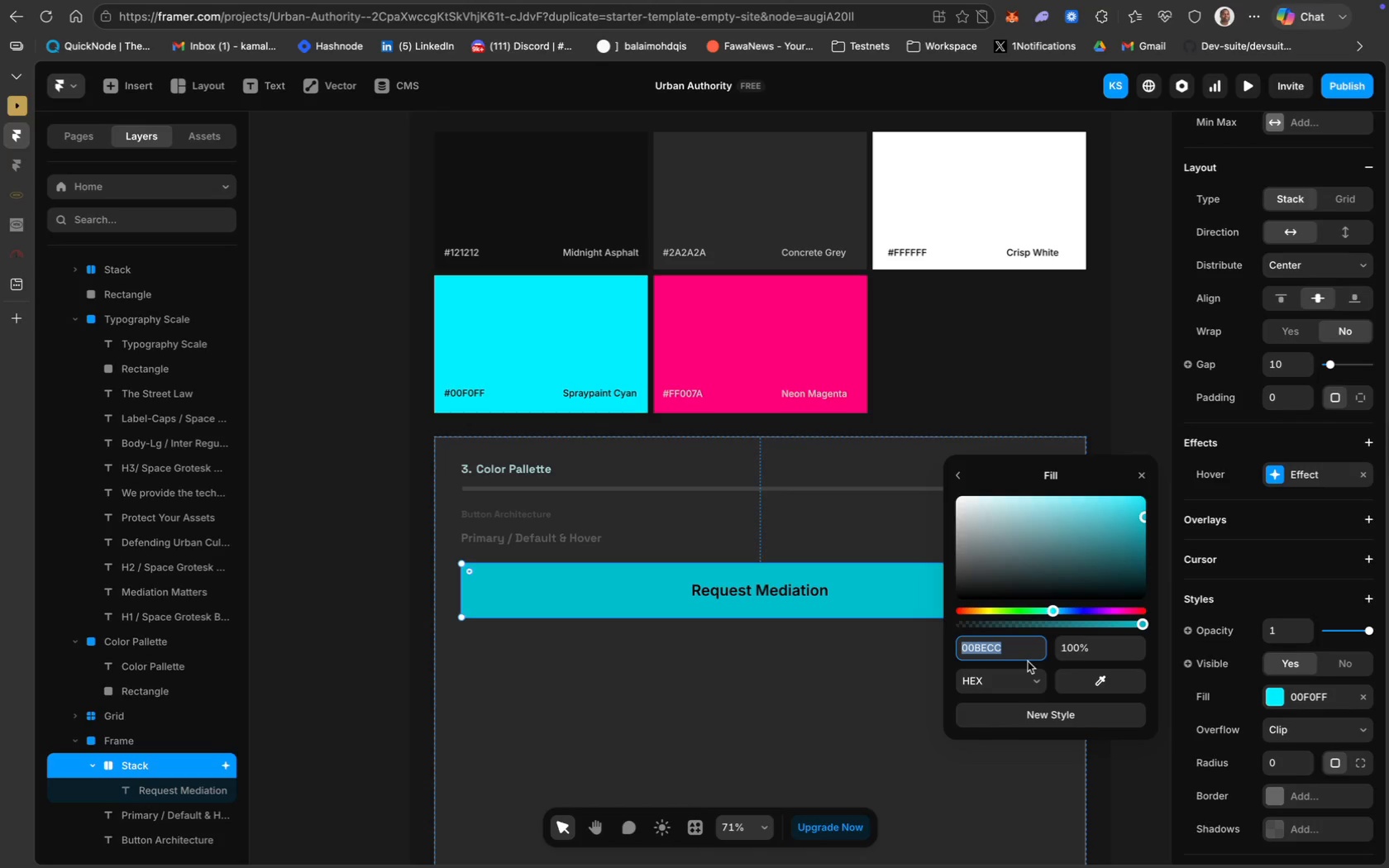 
wait(6.47)
 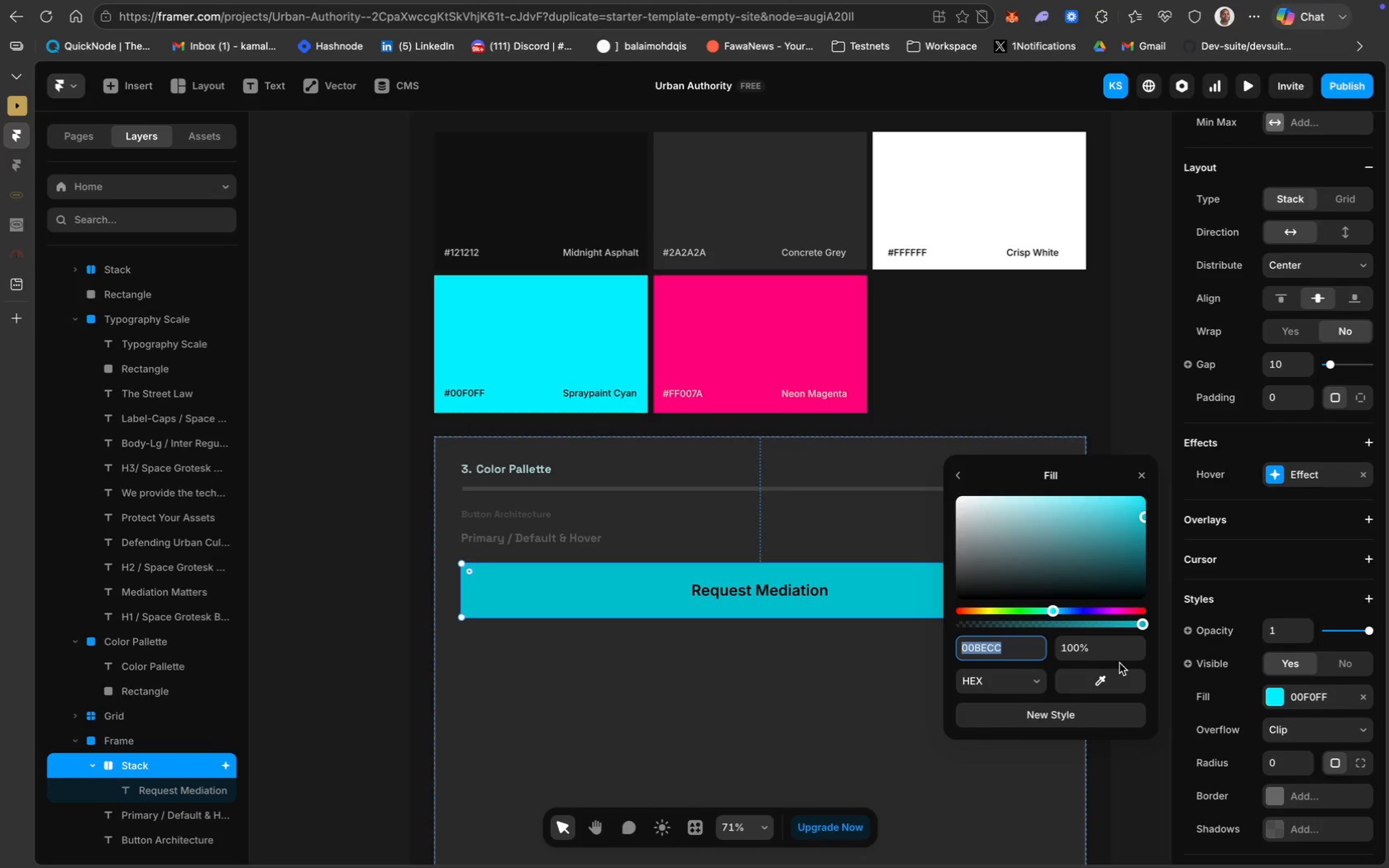 
scroll: coordinate [602, 297], scroll_direction: up, amount: 180.0
 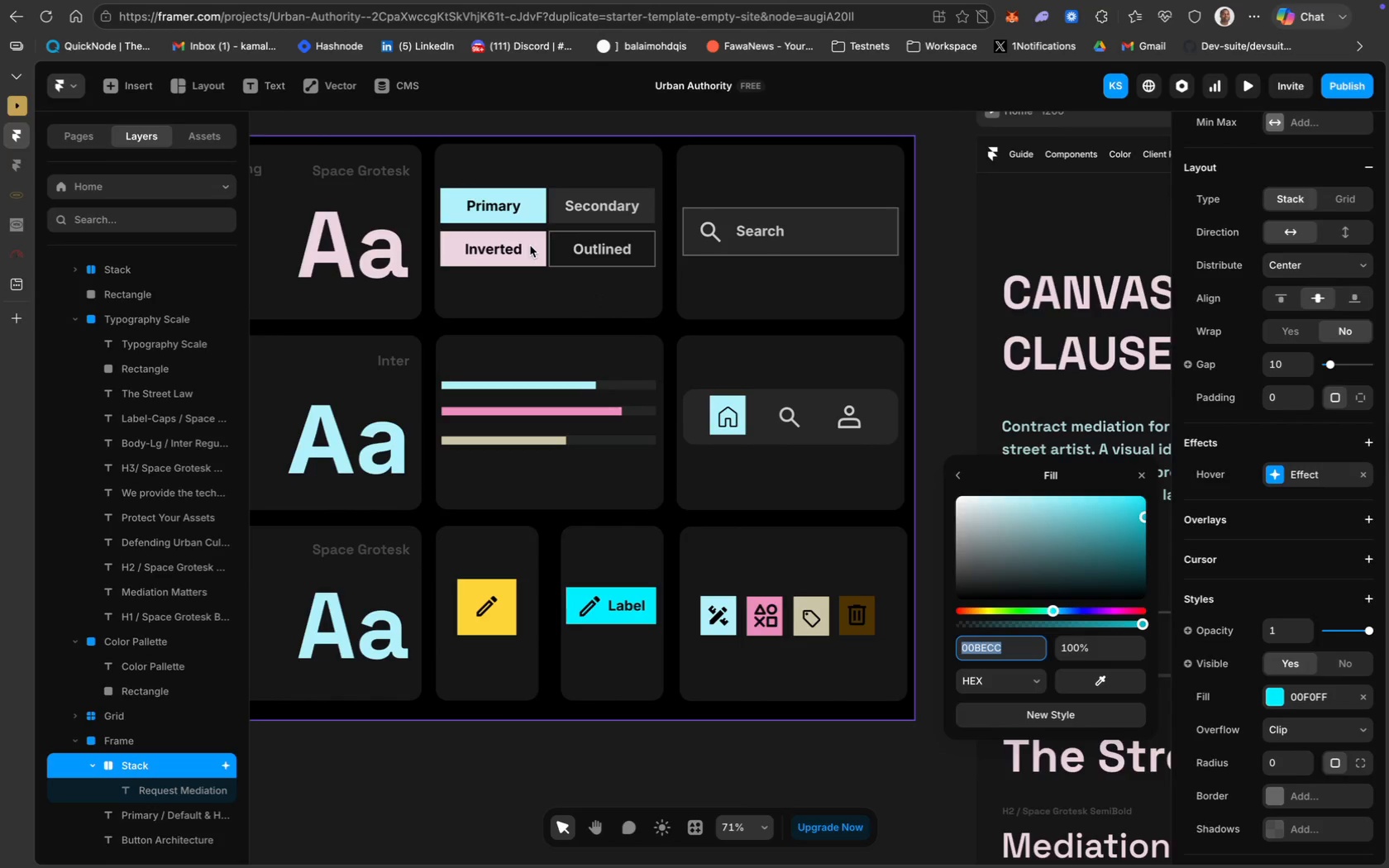 
double_click([530, 246])
 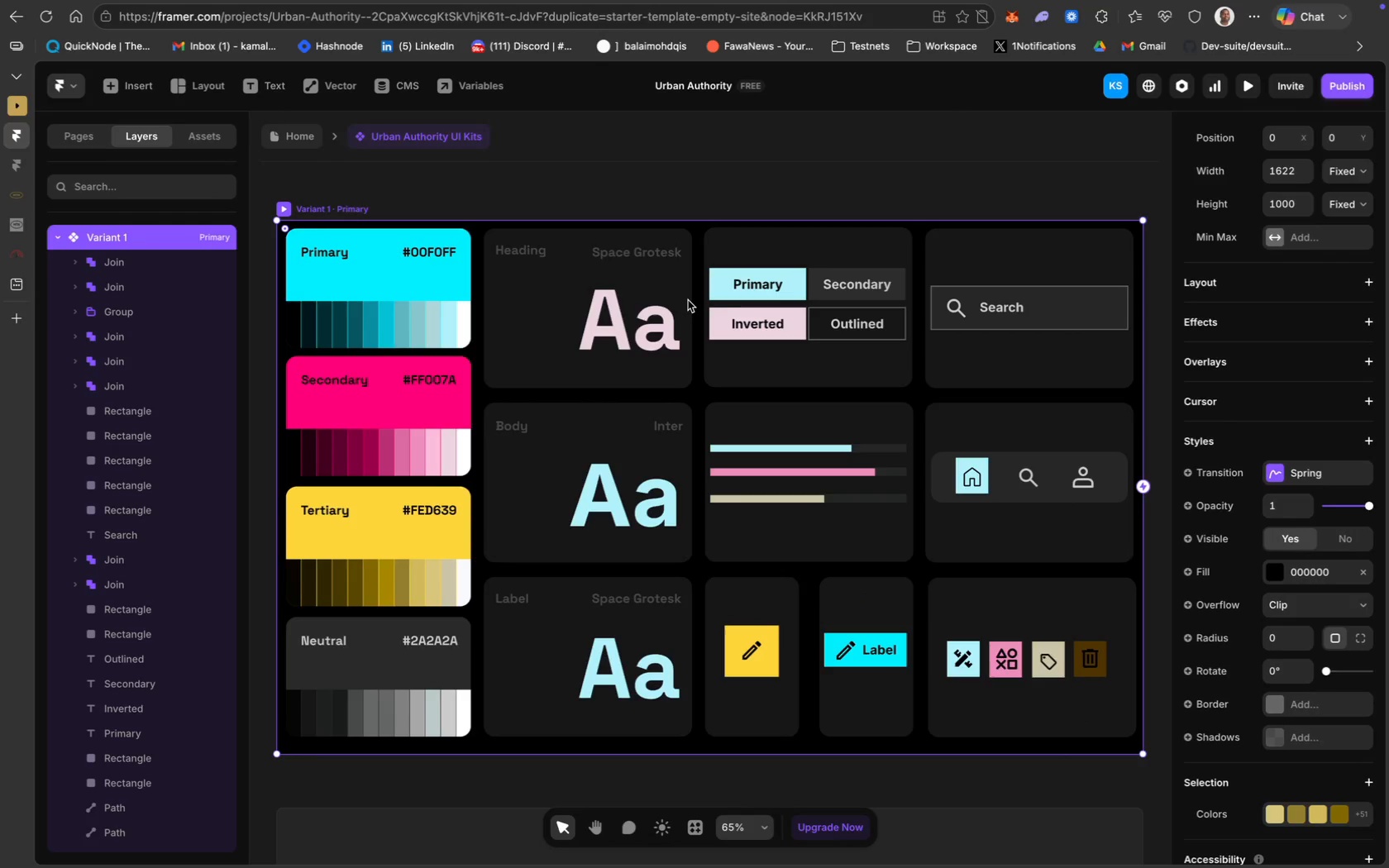 
left_click([731, 318])
 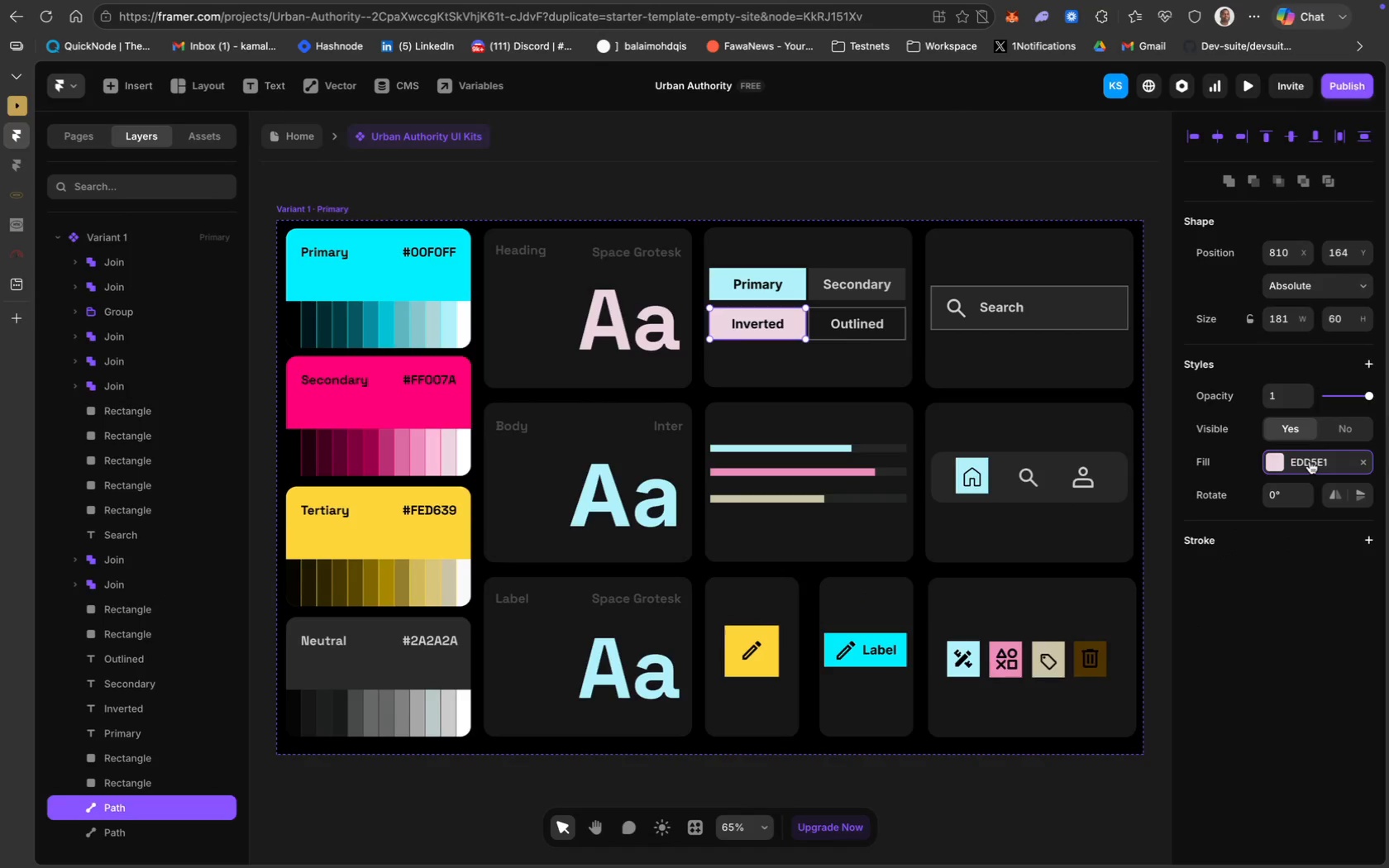 
key(Meta+C)
 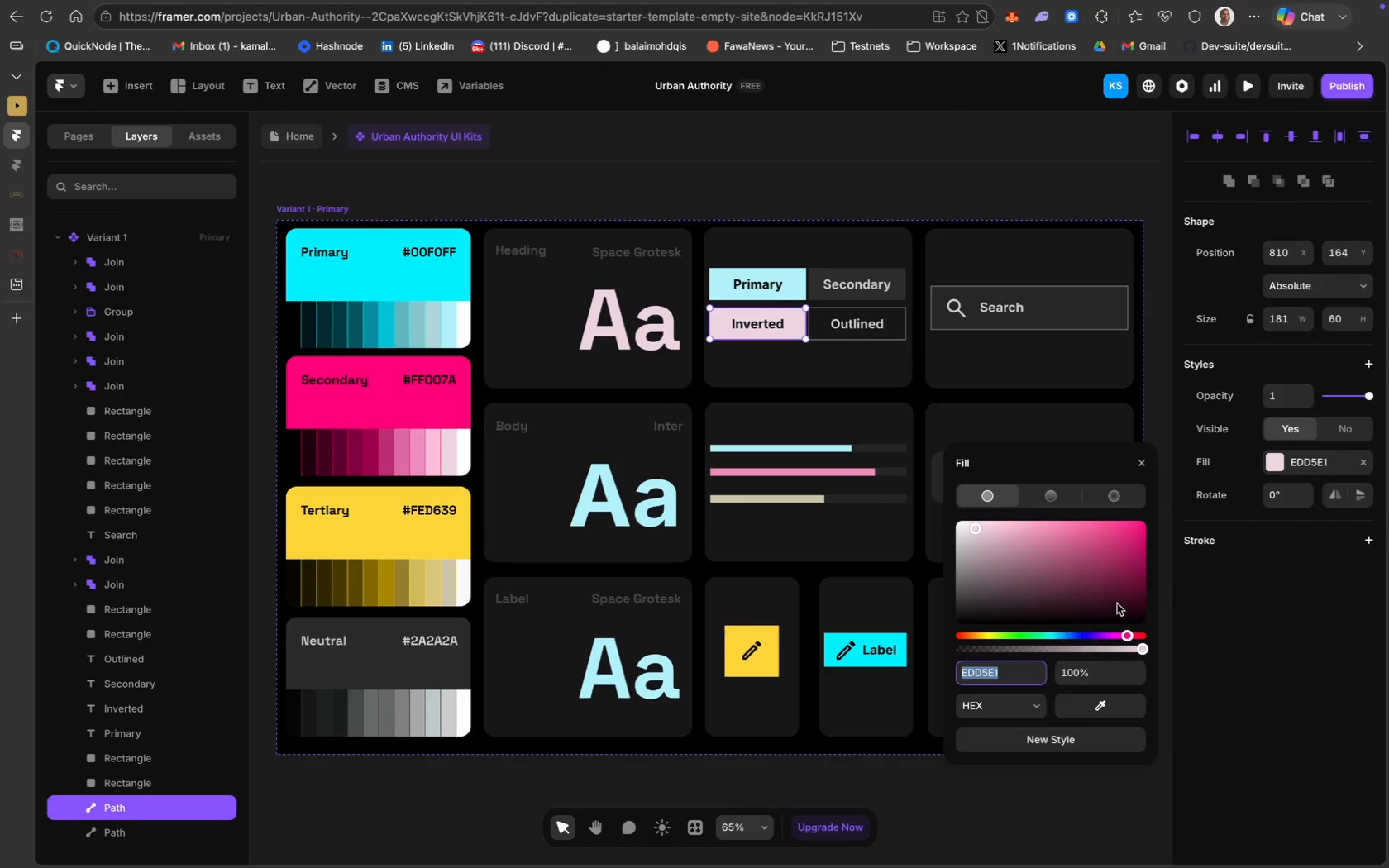 
key(Meta+C)
 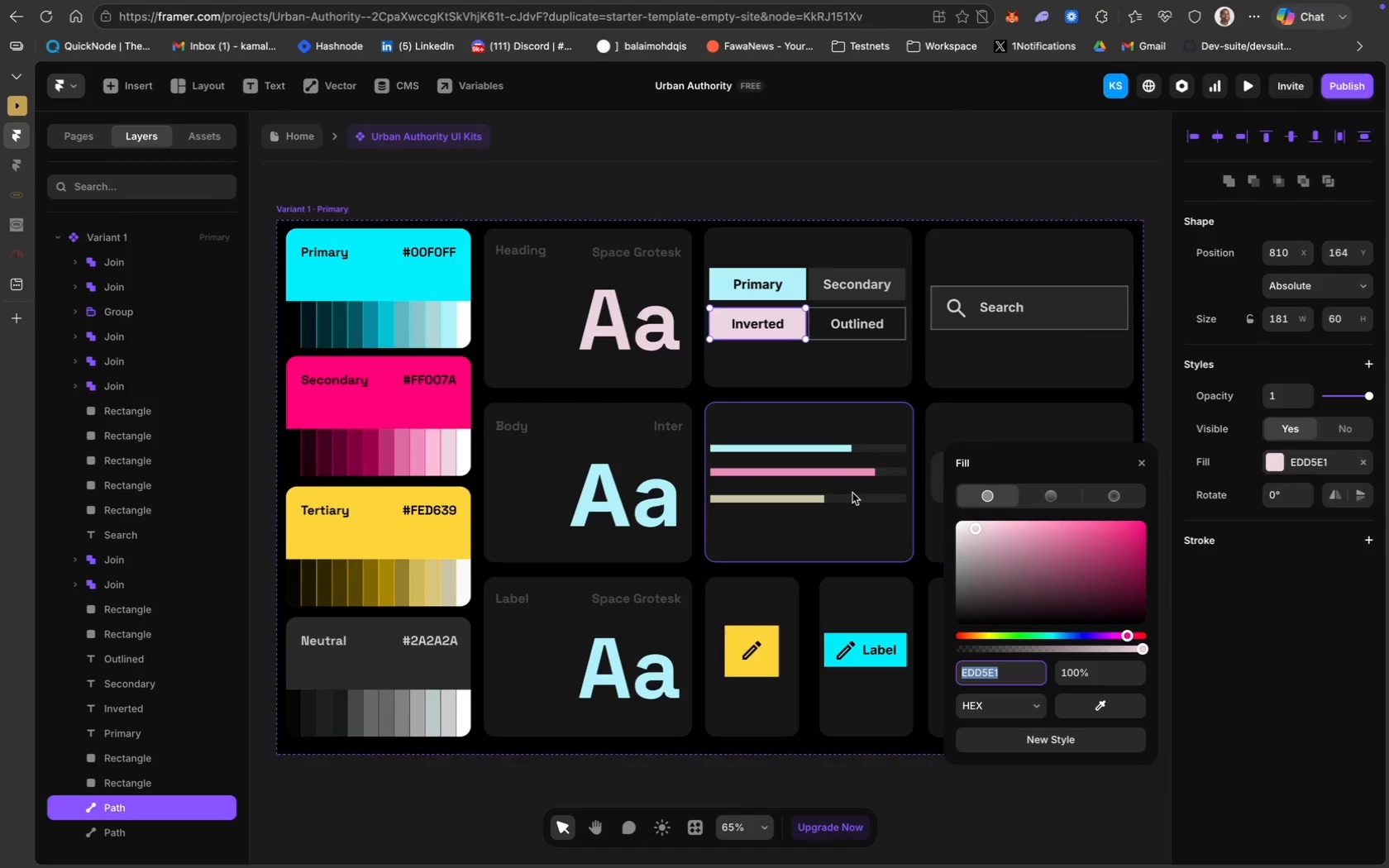 
scroll: coordinate [850, 489], scroll_direction: down, amount: 62.0
 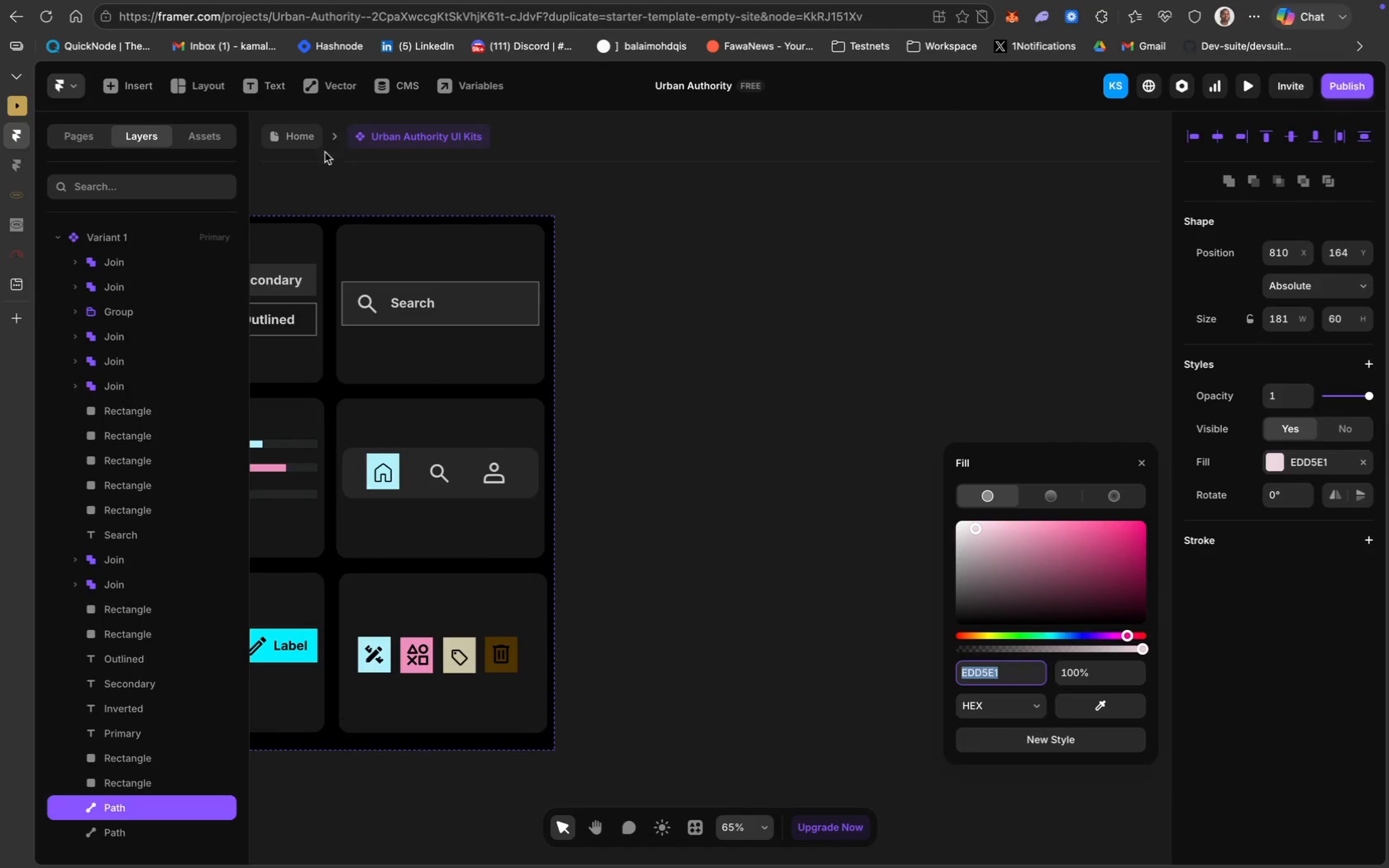 
left_click([298, 131])
 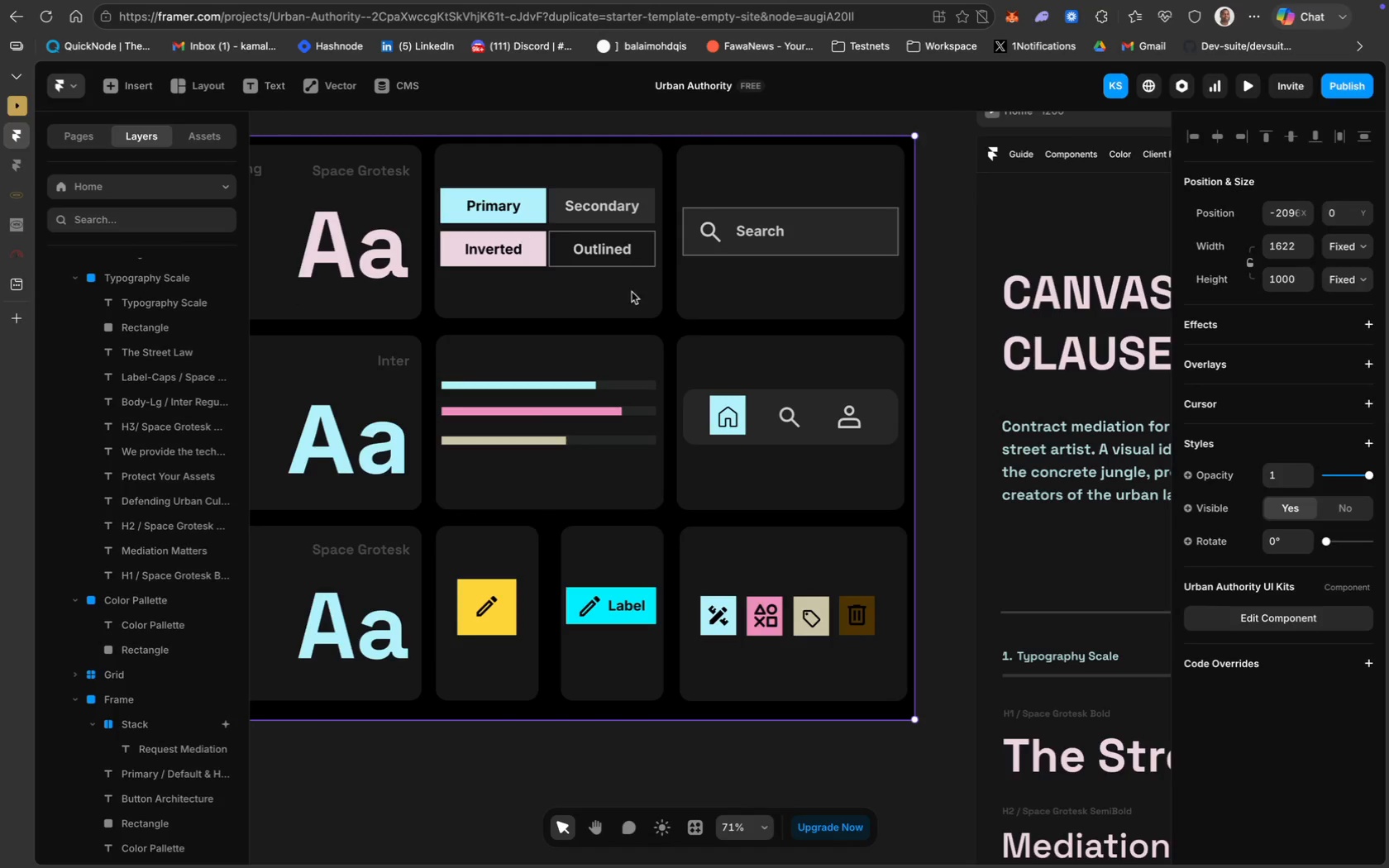 
scroll: coordinate [854, 717], scroll_direction: down, amount: 182.0
 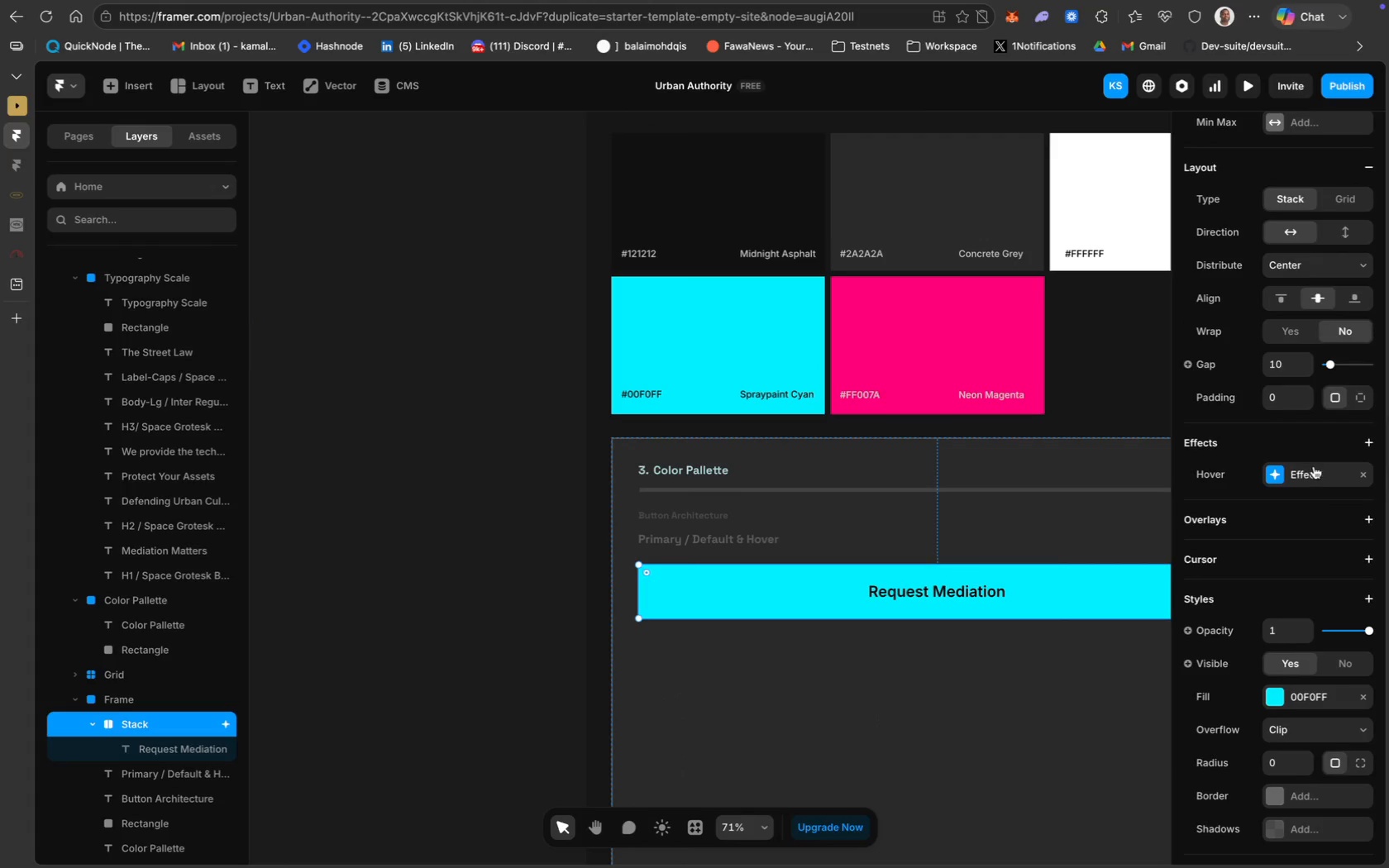 
left_click([1365, 475])
 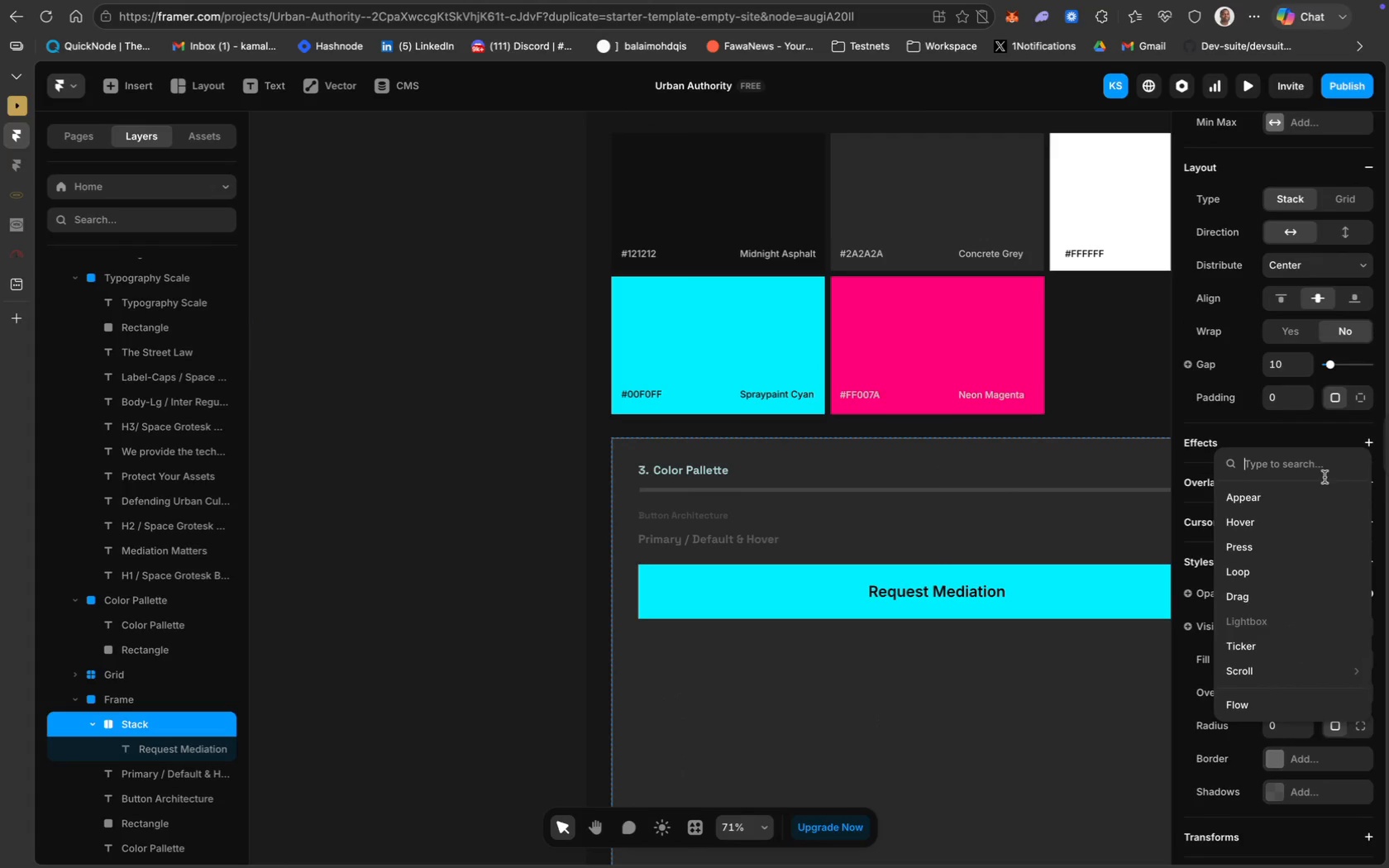 
left_click([1258, 524])
 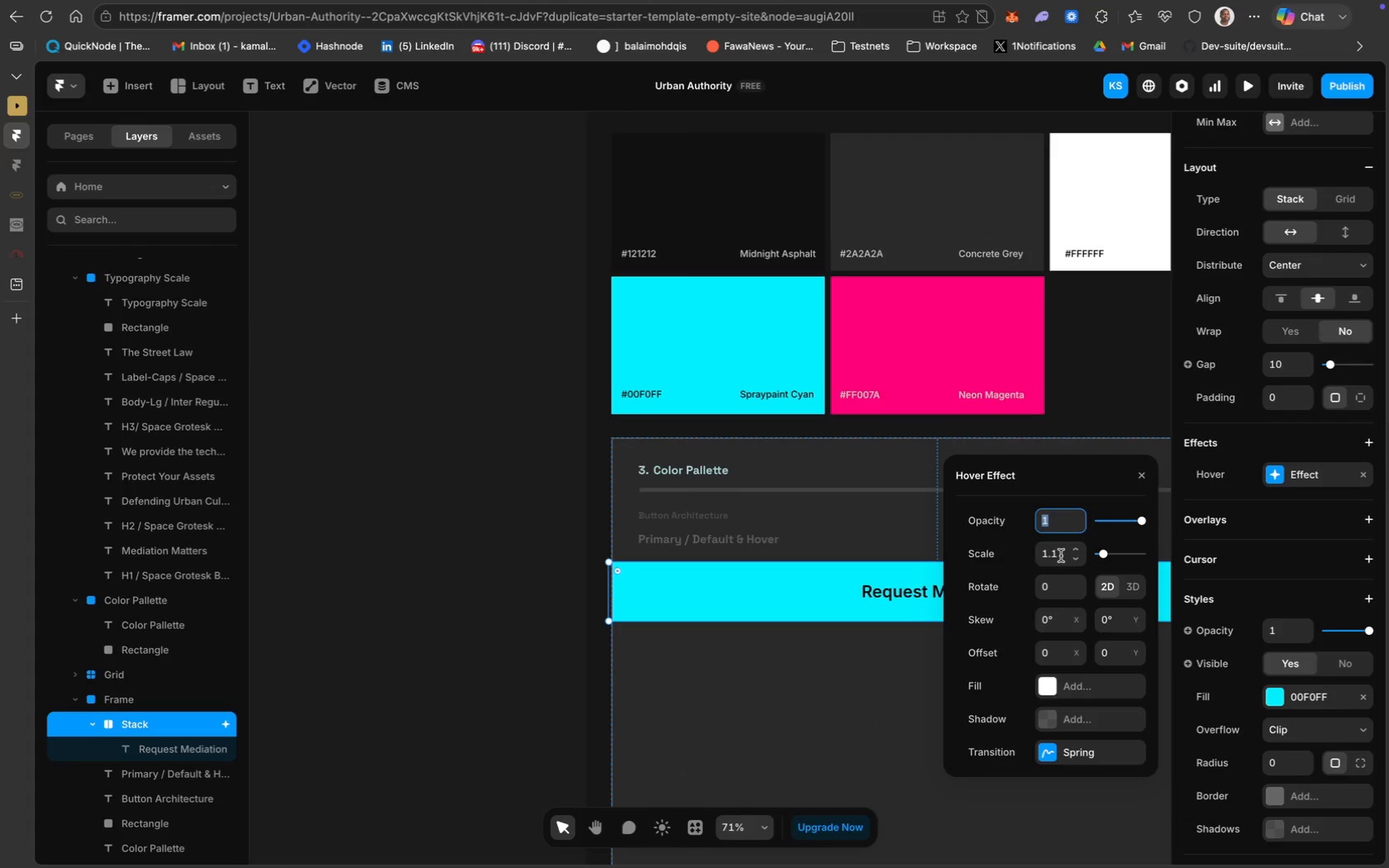 
key(Backspace)
 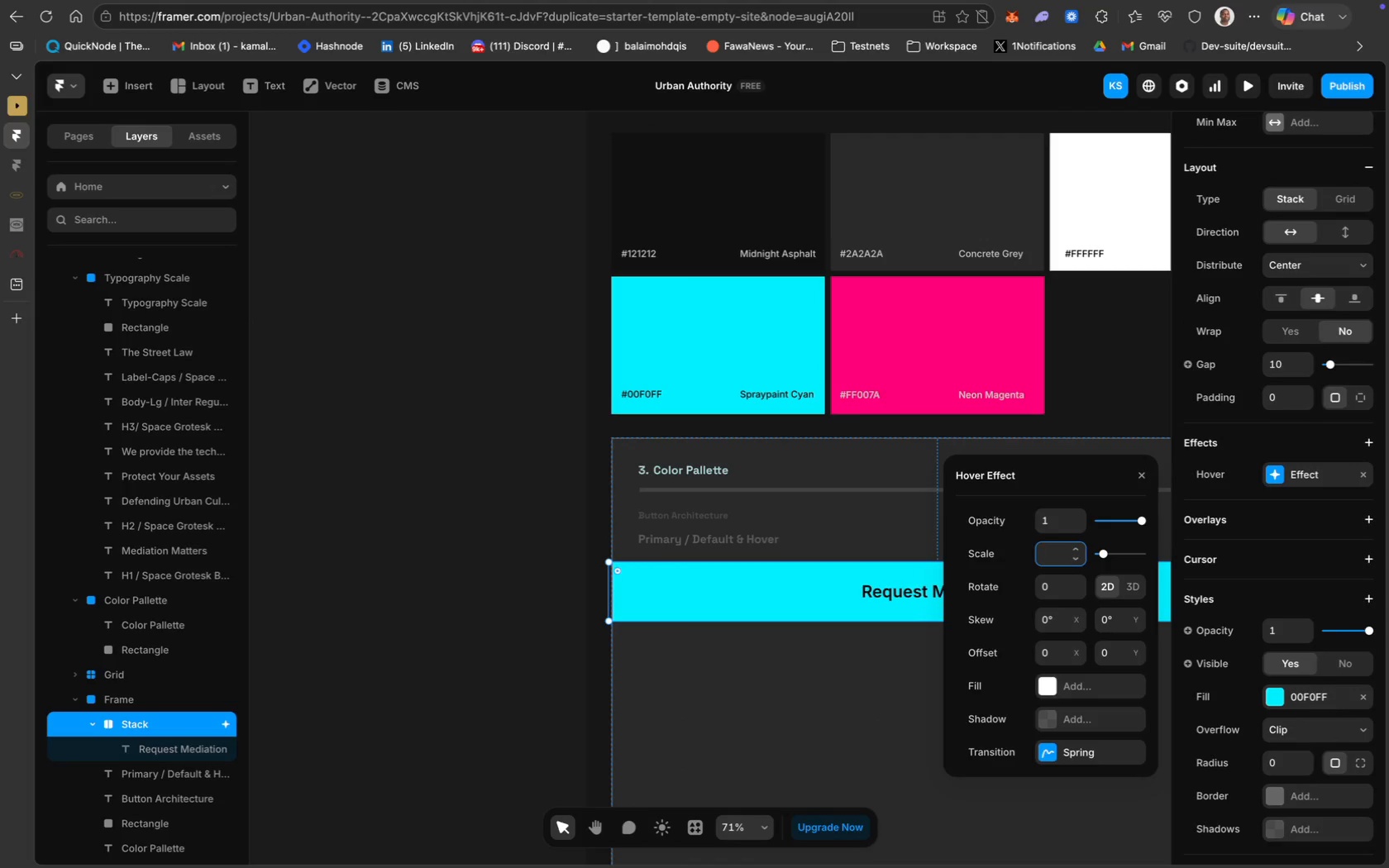 
key(1)
 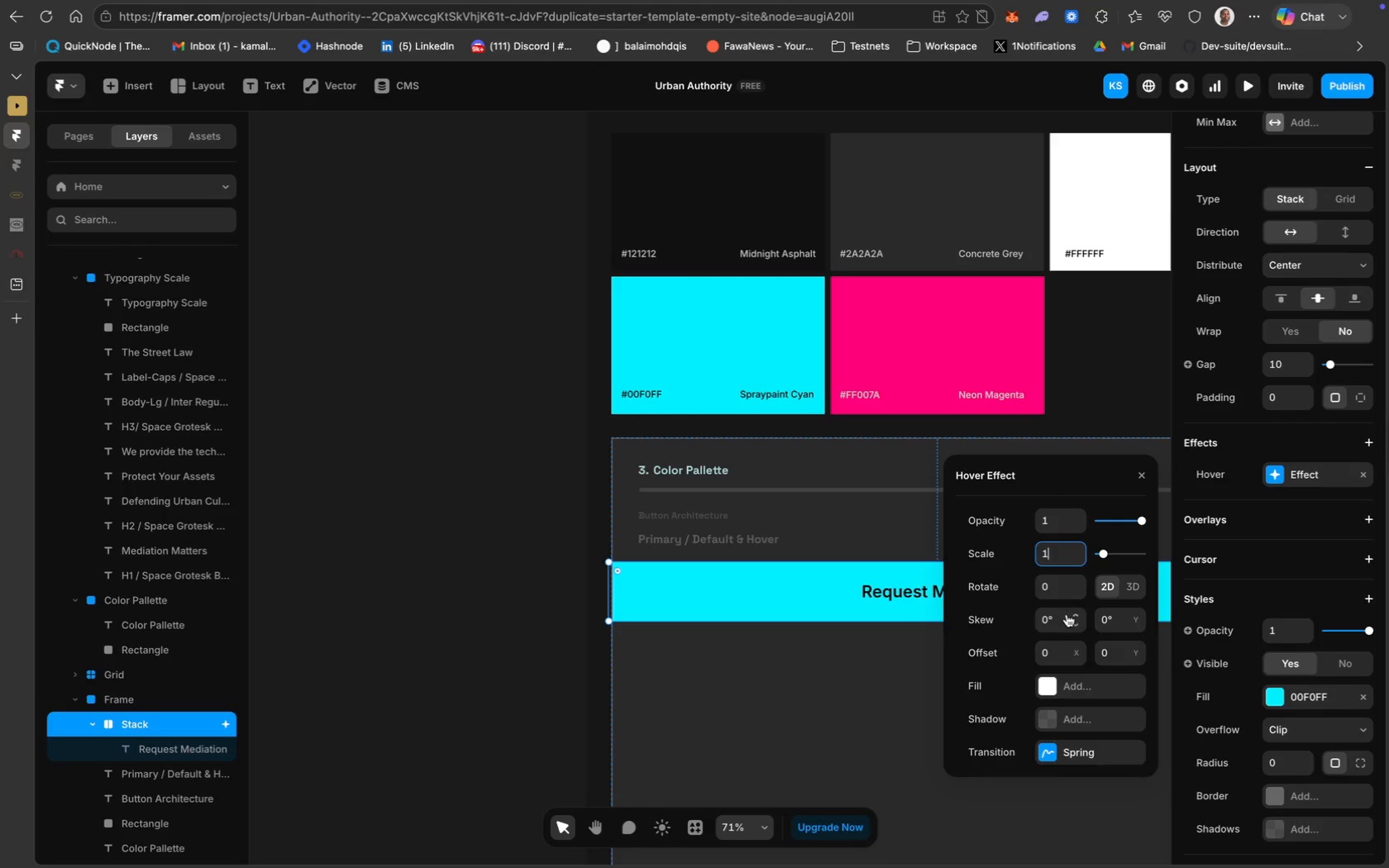 
key(Enter)
 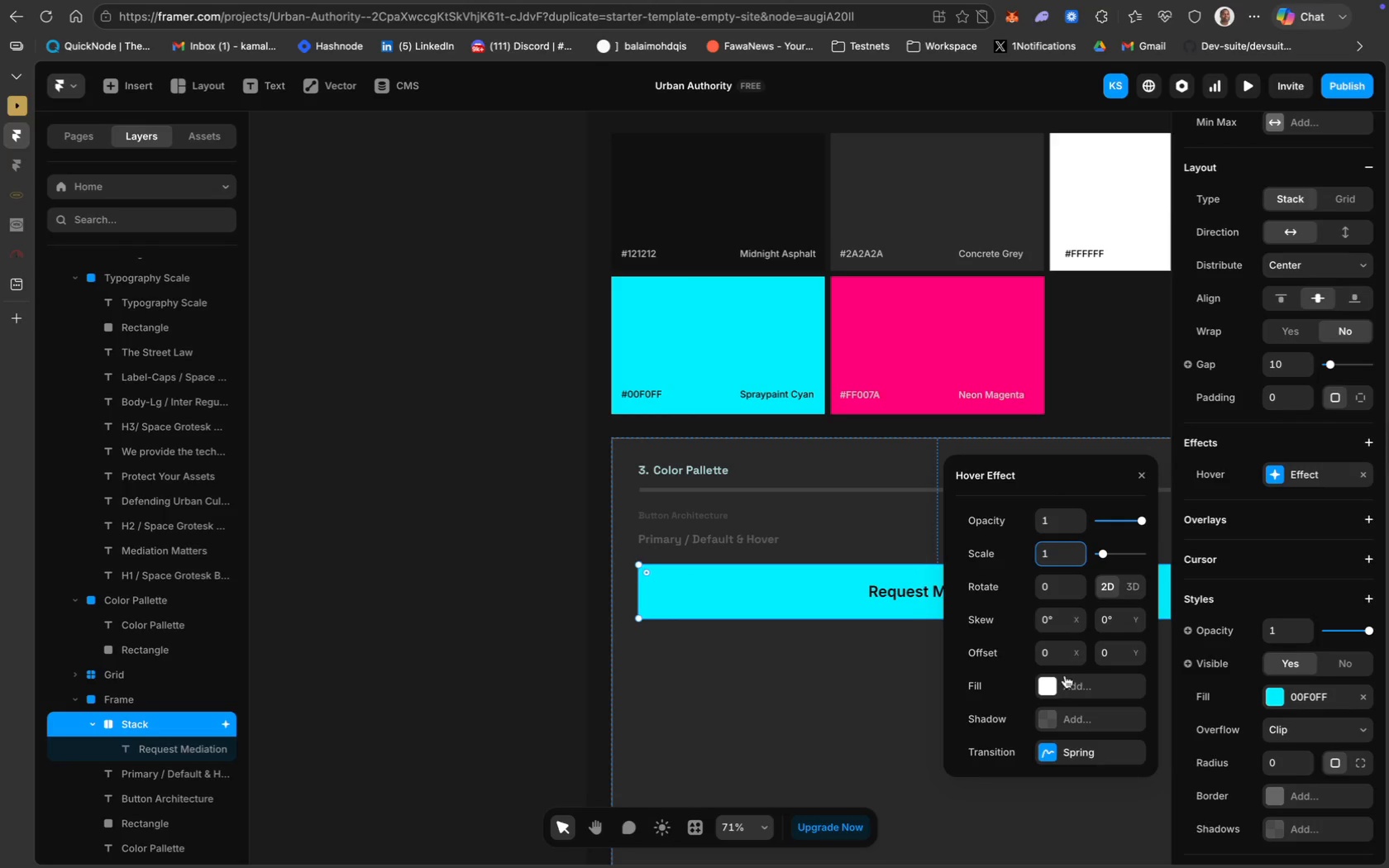 
left_click([1067, 689])
 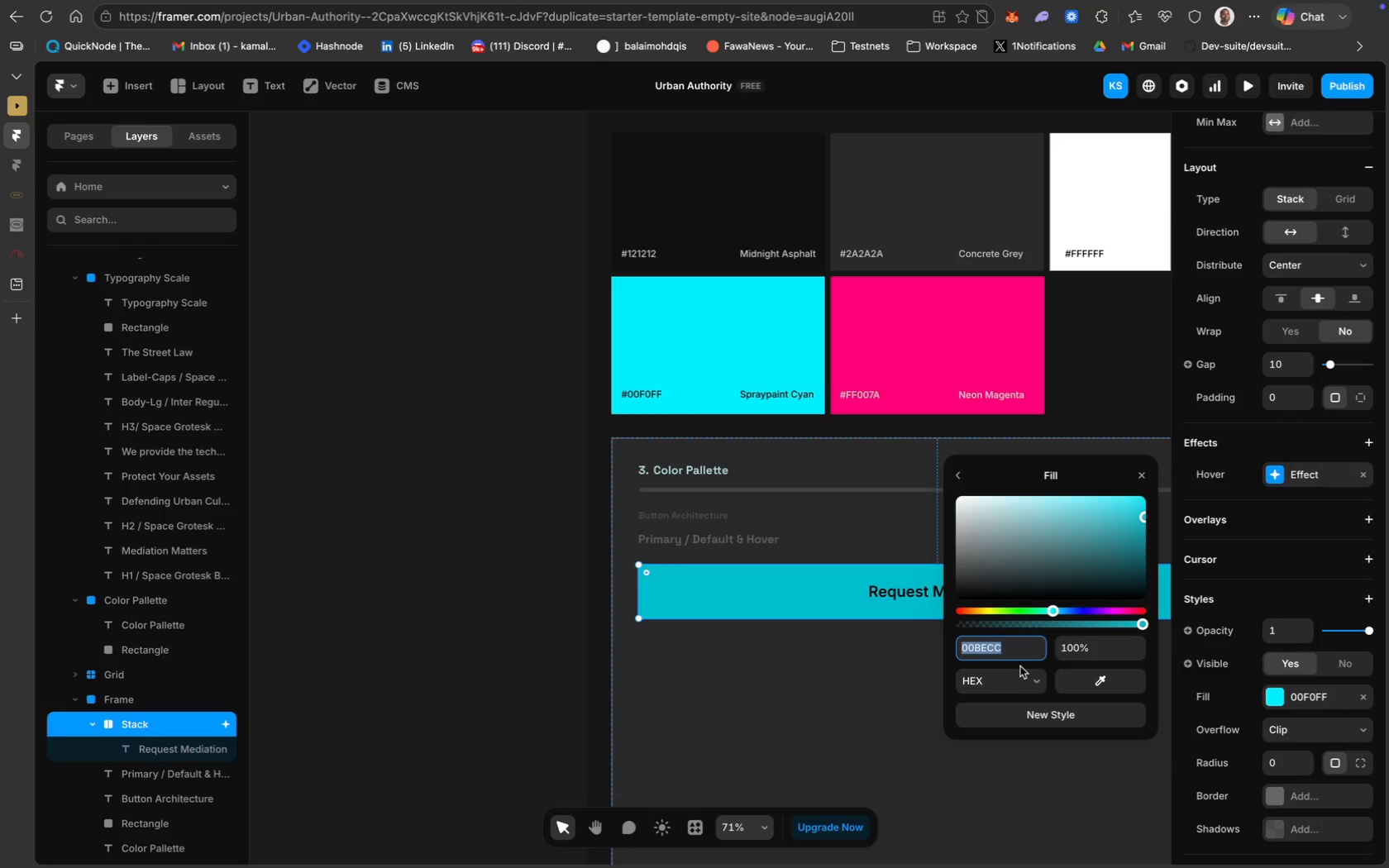 
key(Meta+V)
 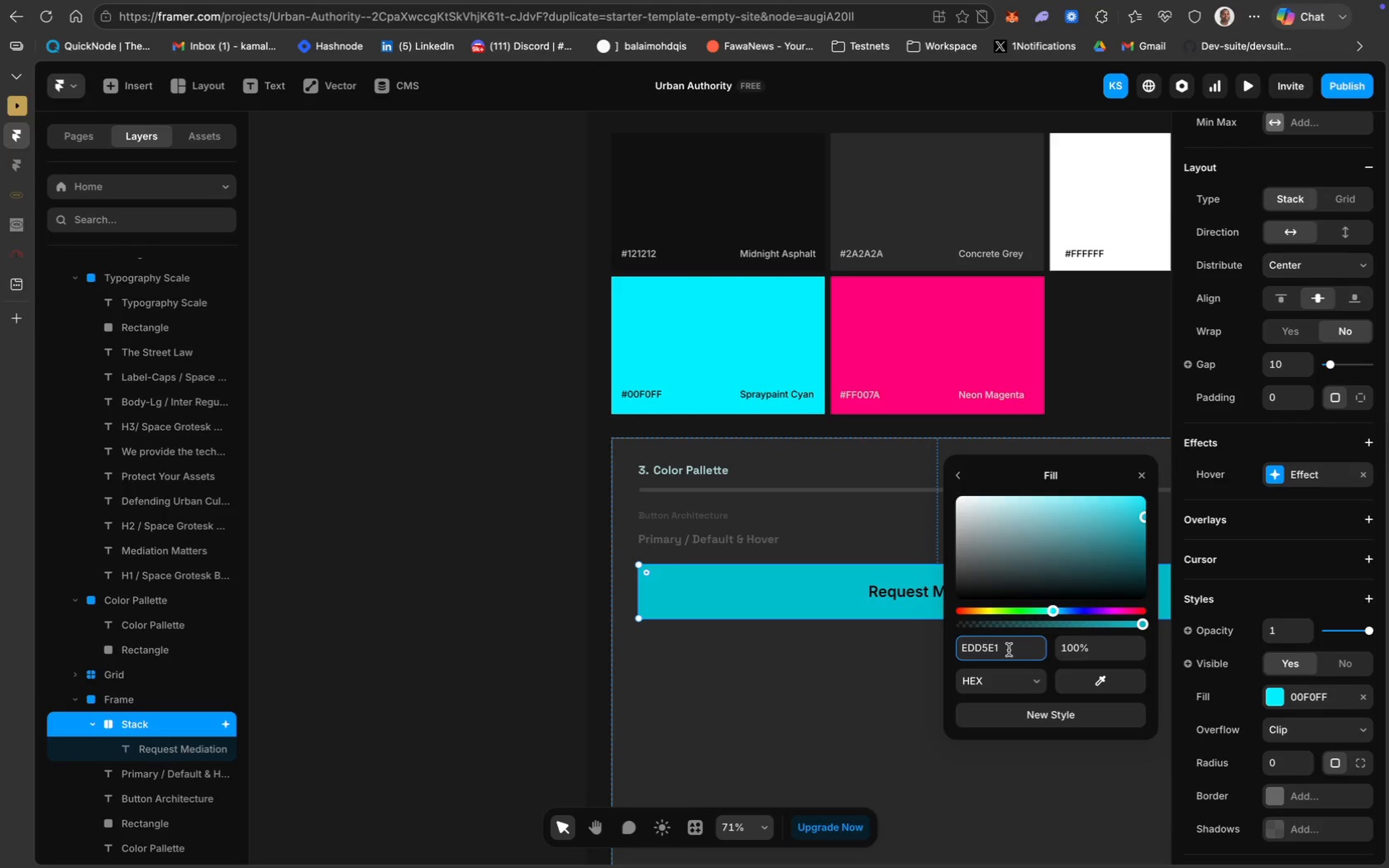 
key(Enter)
 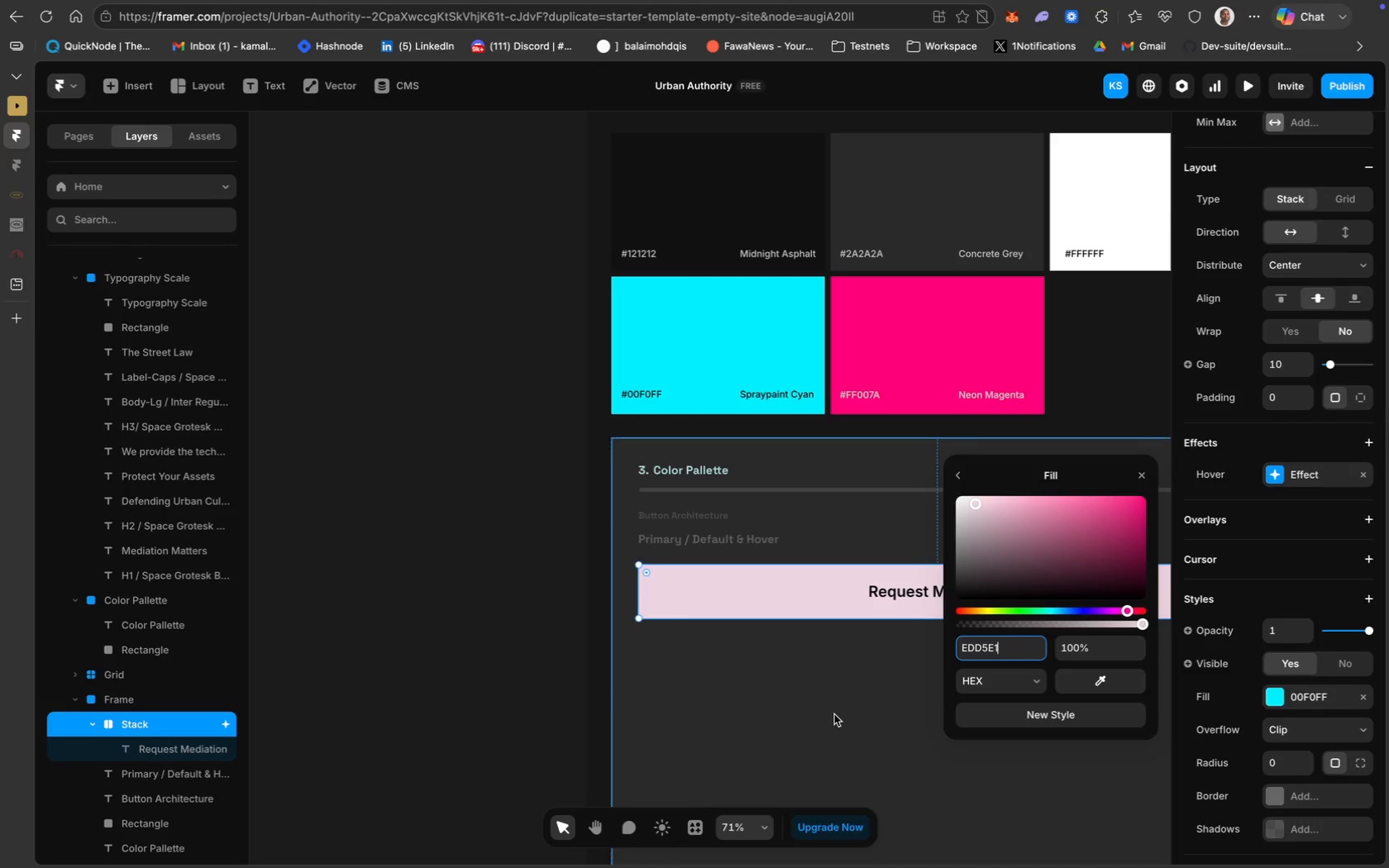 
left_click([833, 714])
 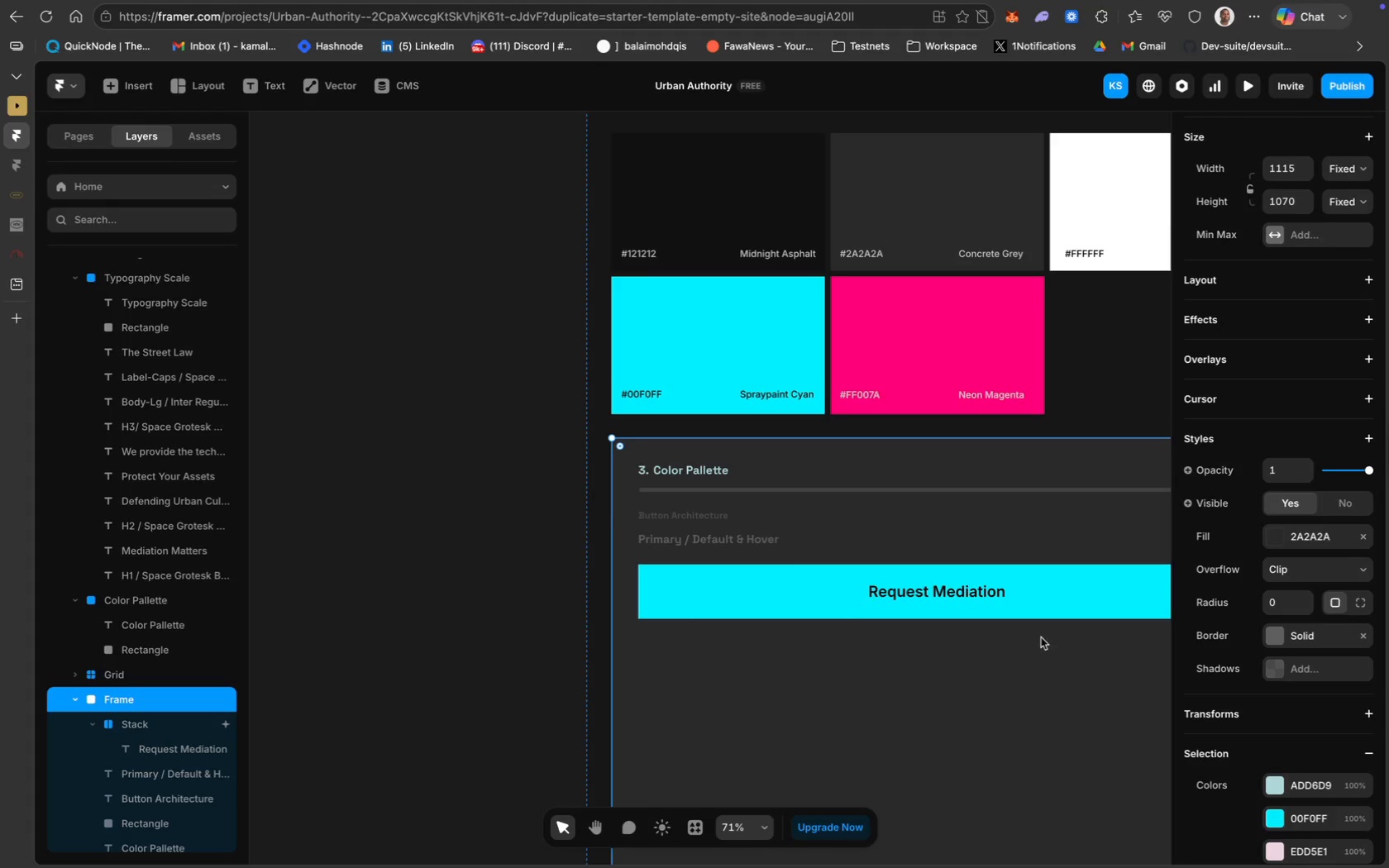 
left_click([1110, 593])
 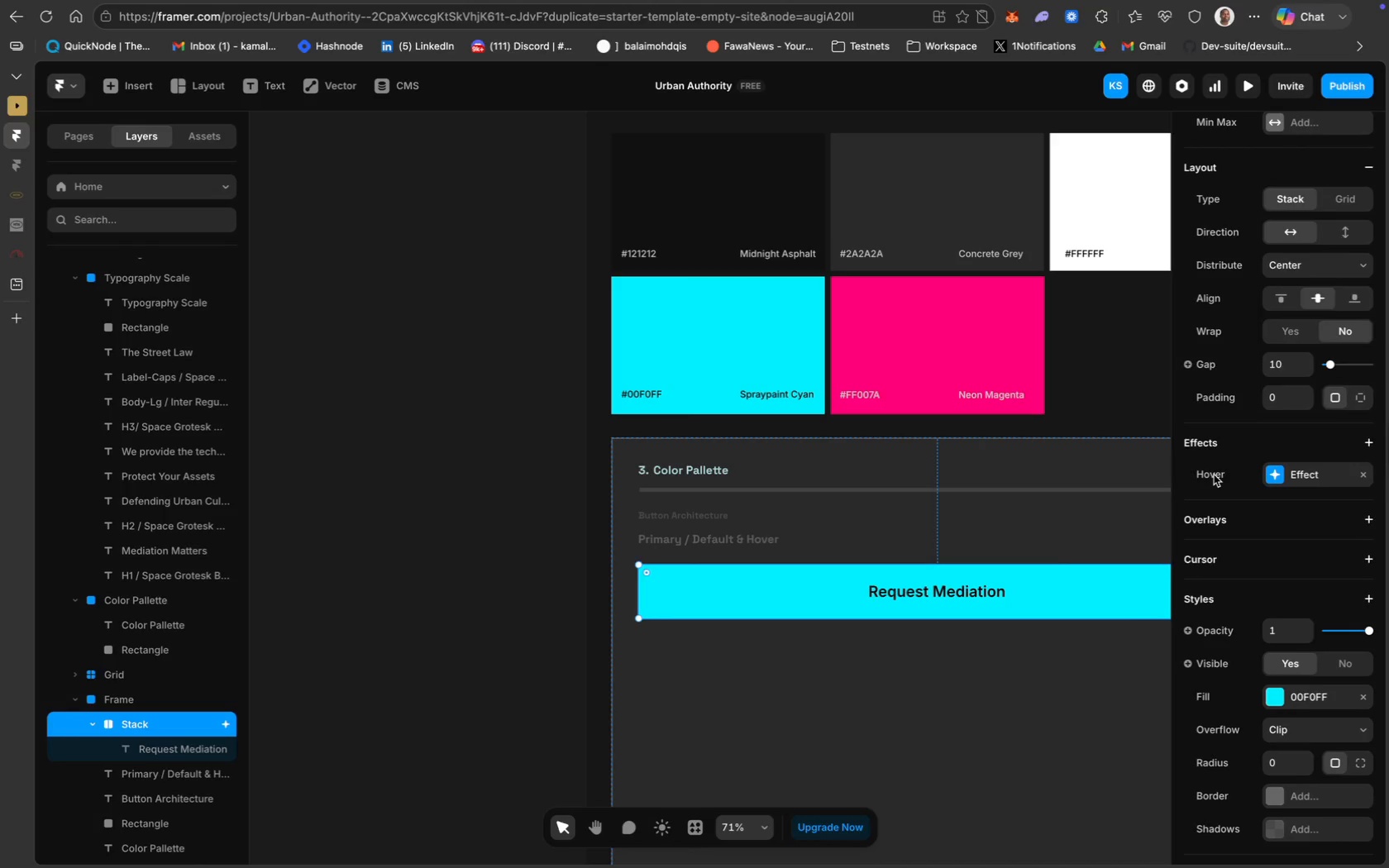 
scroll: coordinate [1003, 690], scroll_direction: down, amount: 29.0
 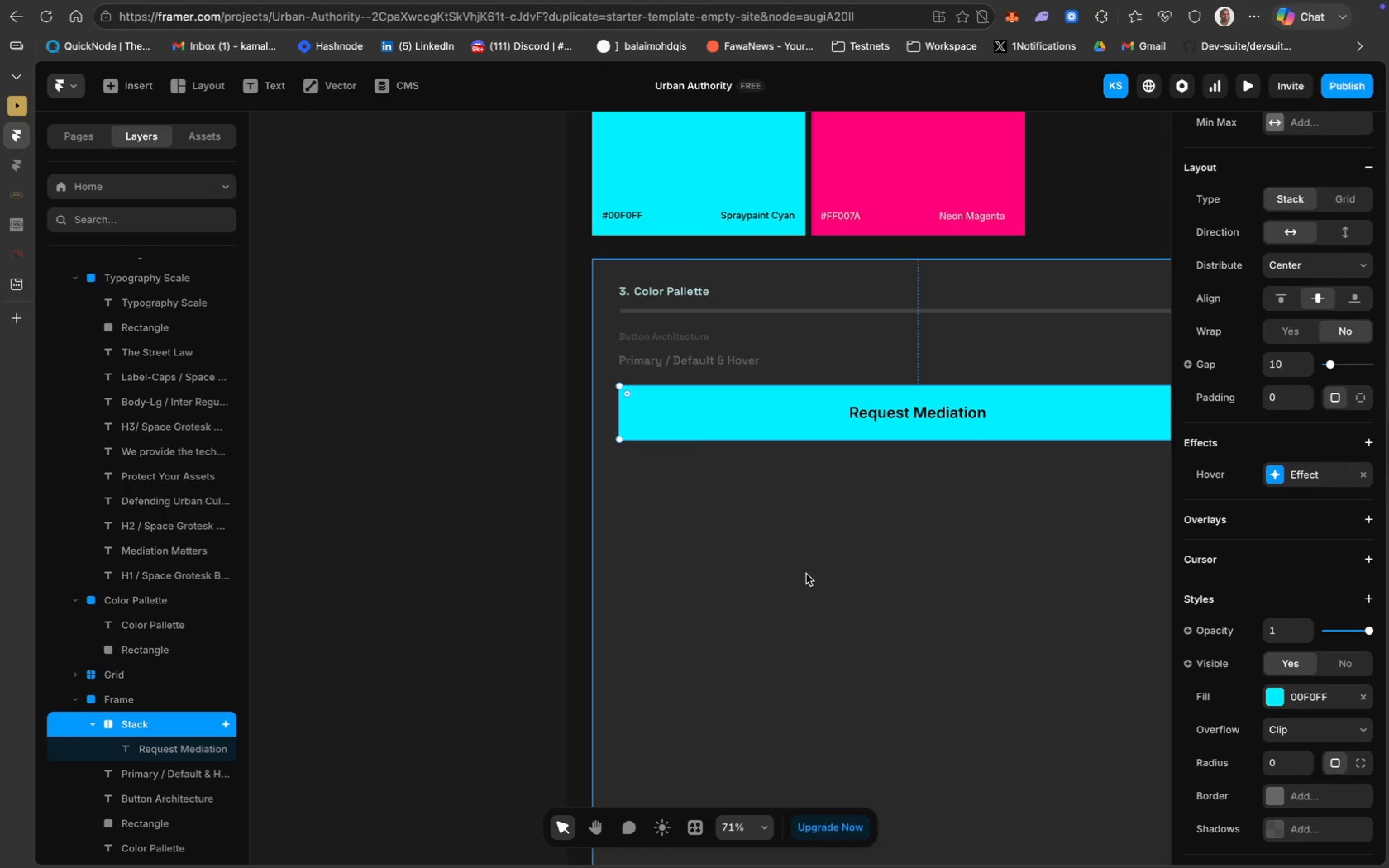 
left_click([714, 362])
 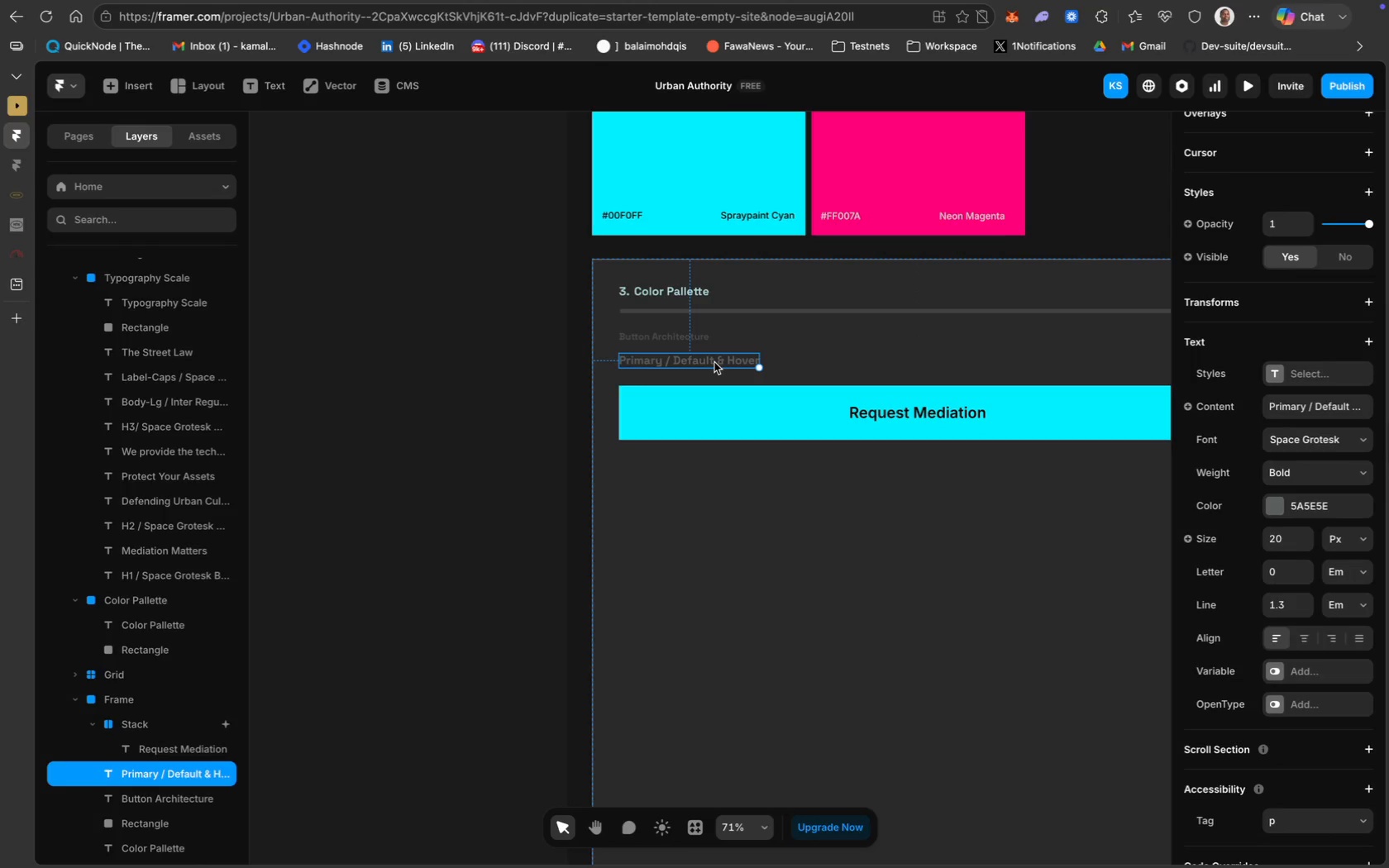 
hold_key(key=ShiftLeft, duration=0.85)
 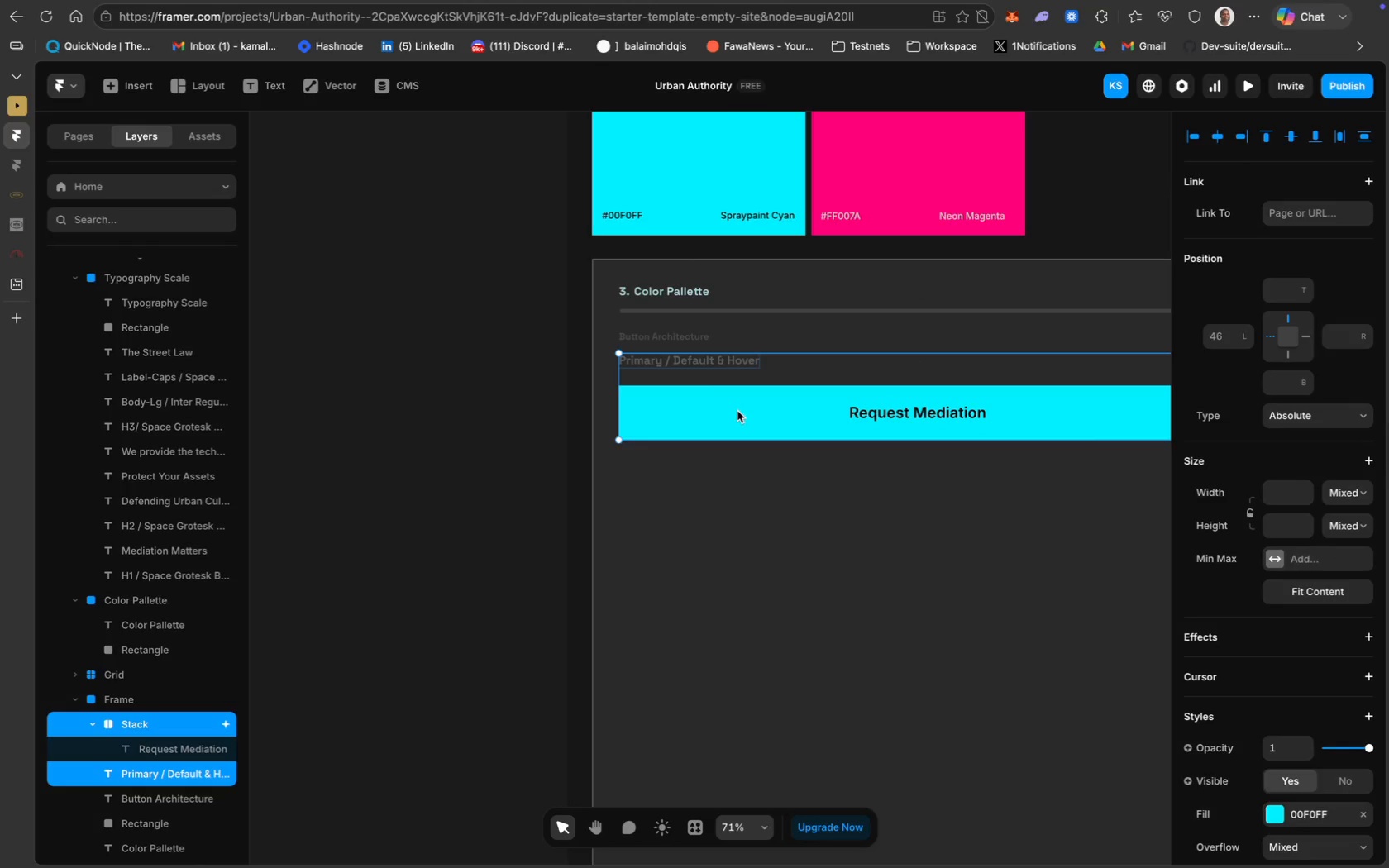 
key(Meta+D)
 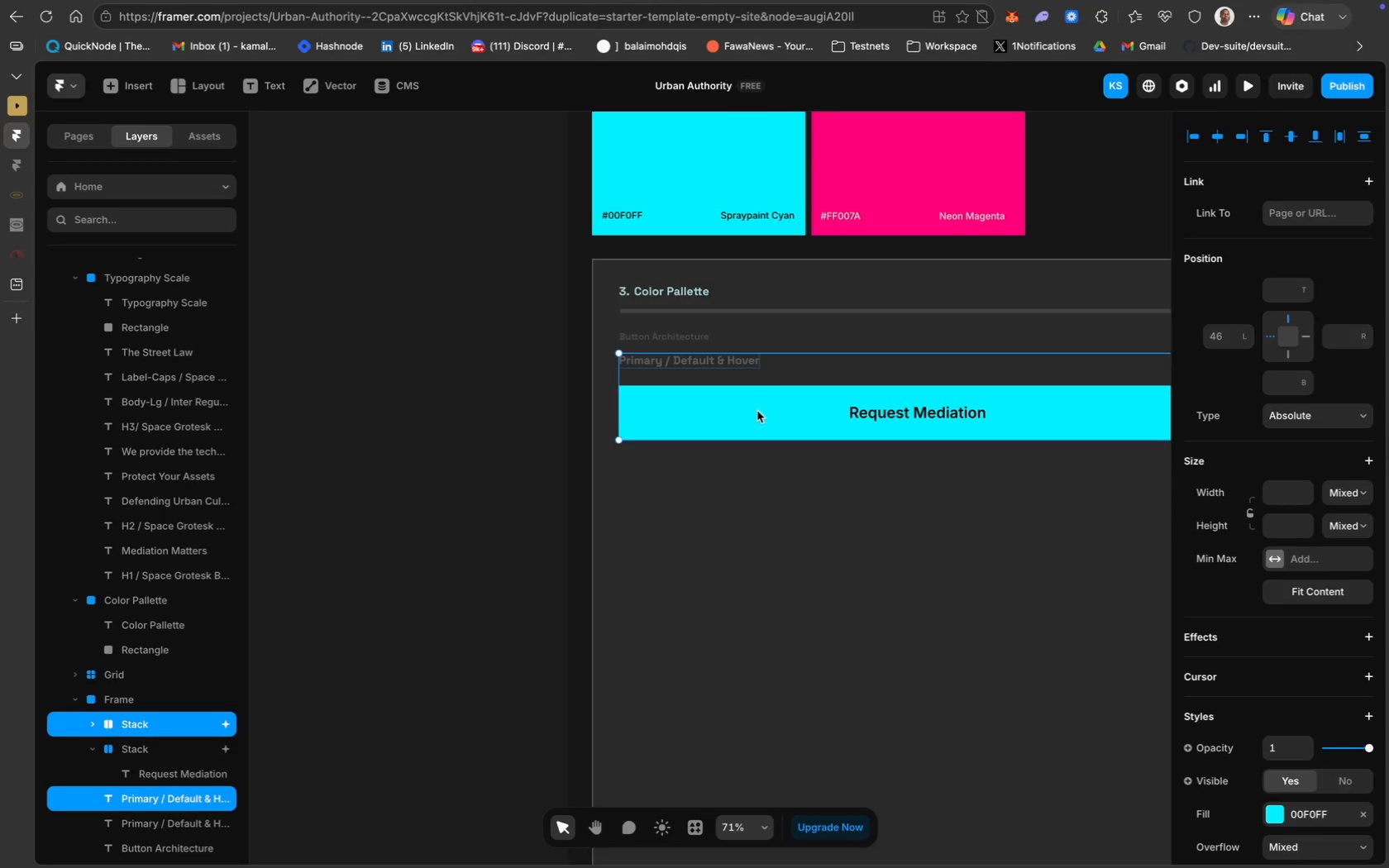 
left_click_drag(start_coordinate=[758, 411], to_coordinate=[760, 517])
 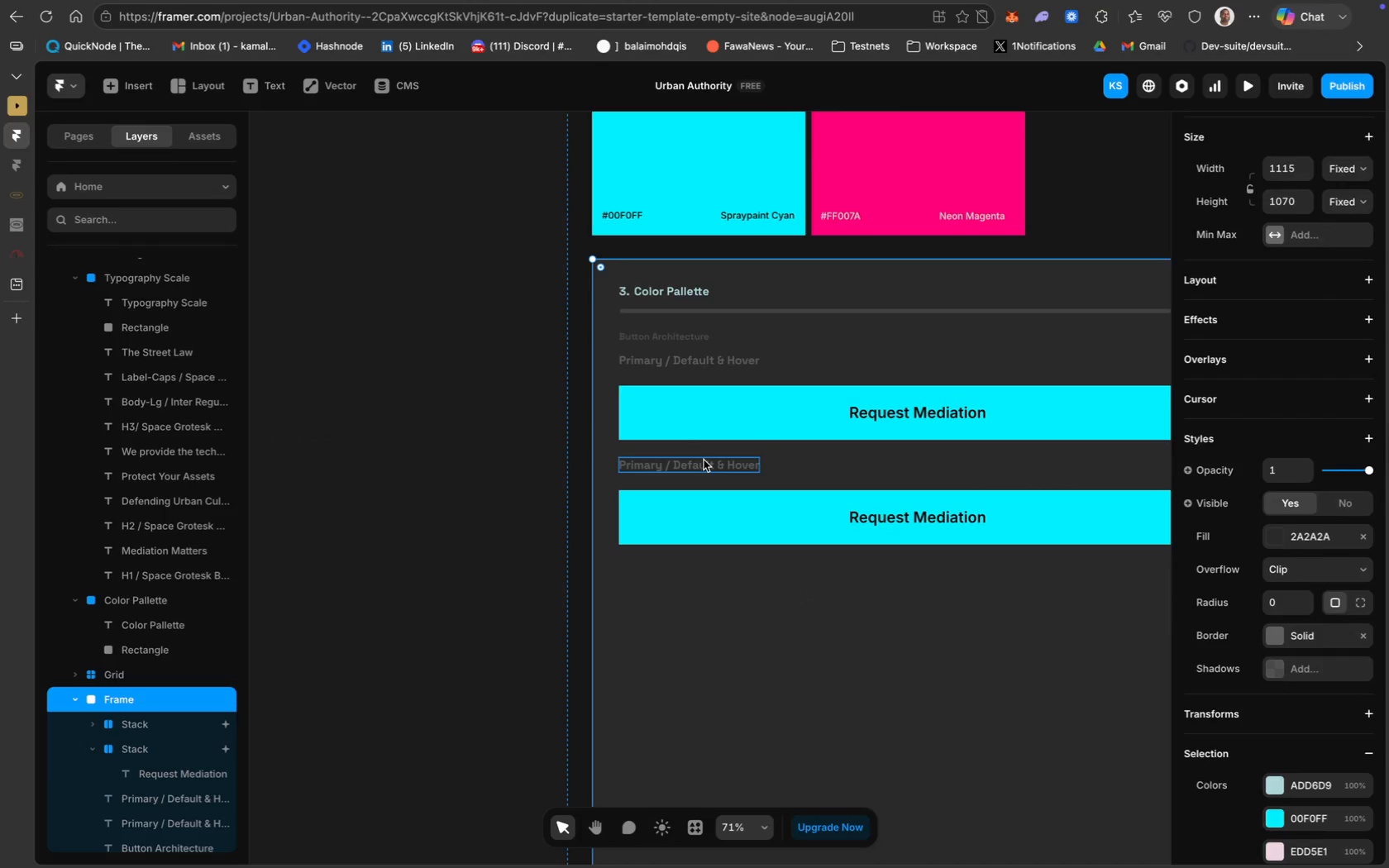 
key(Meta+A)
 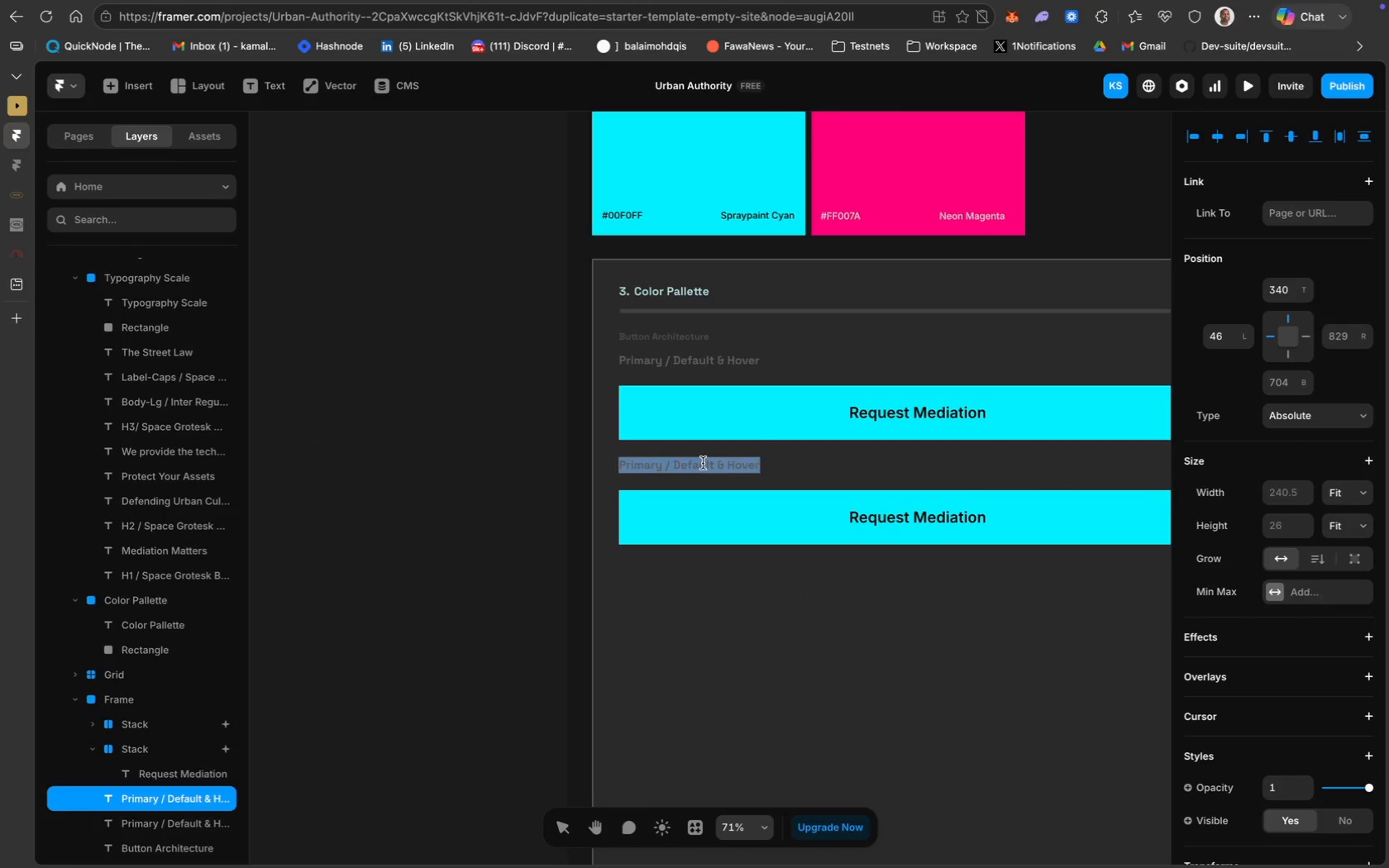 
type(Secondary/ Outlined)
 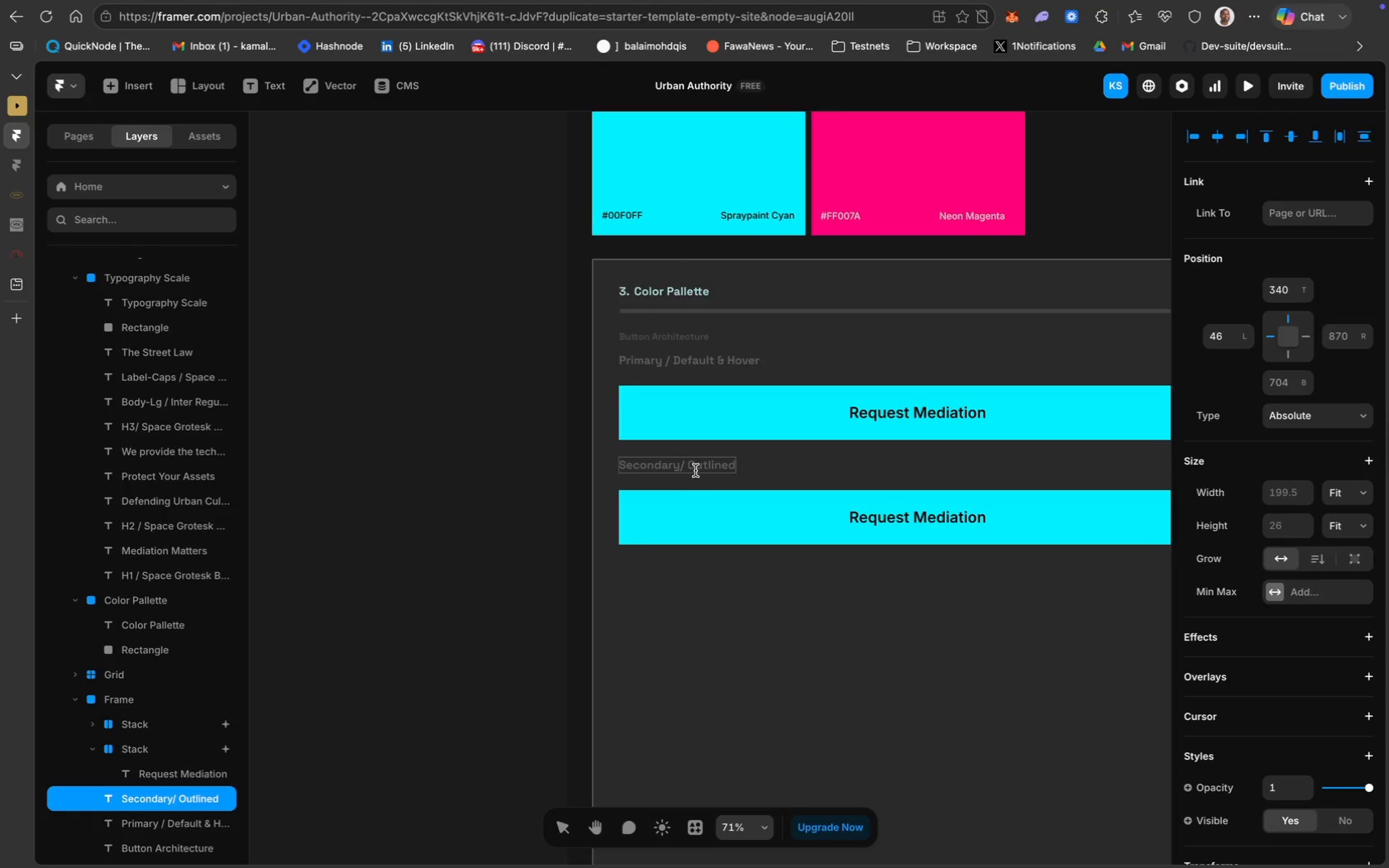 
left_click([677, 462])
 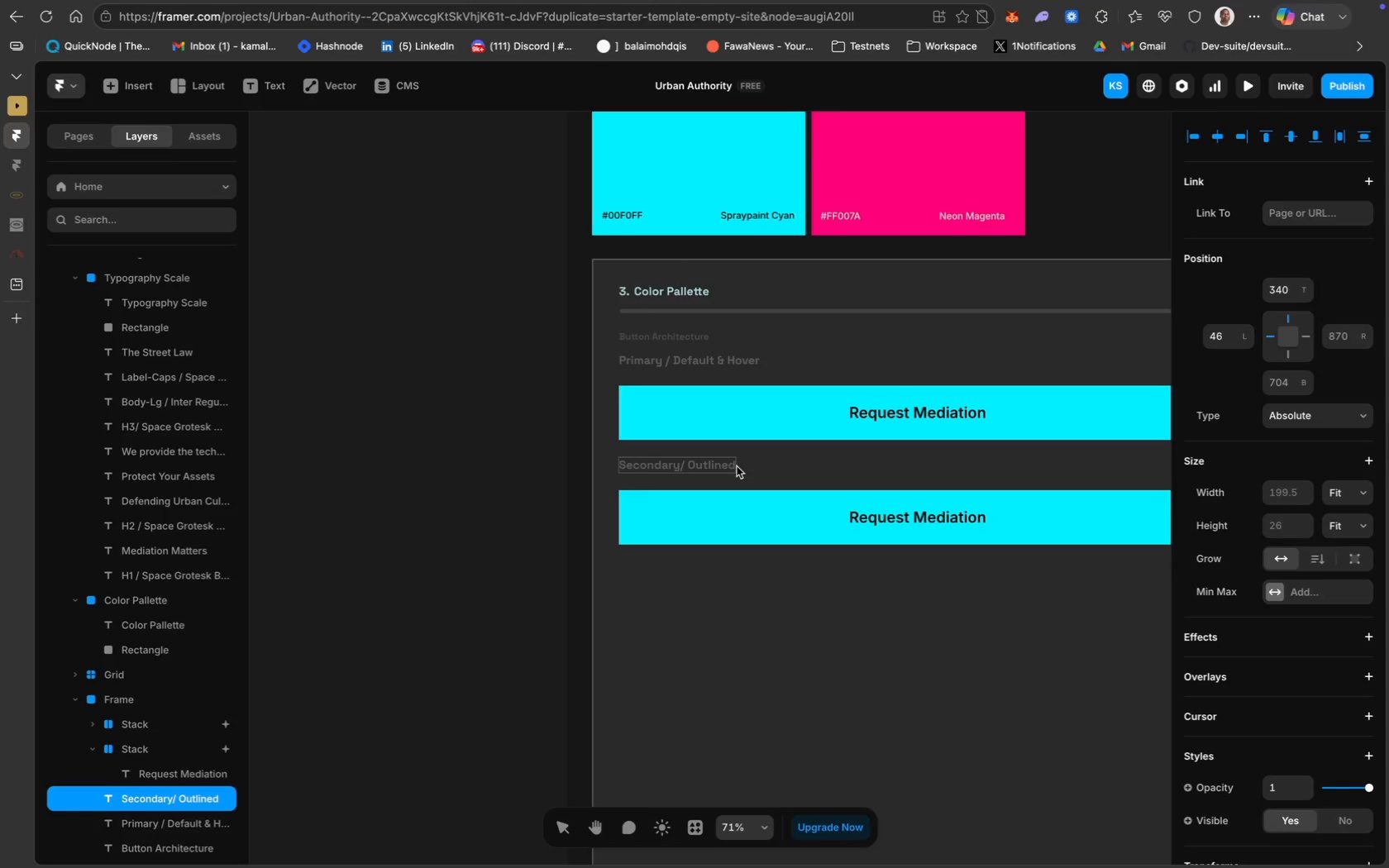 
key(Space)
 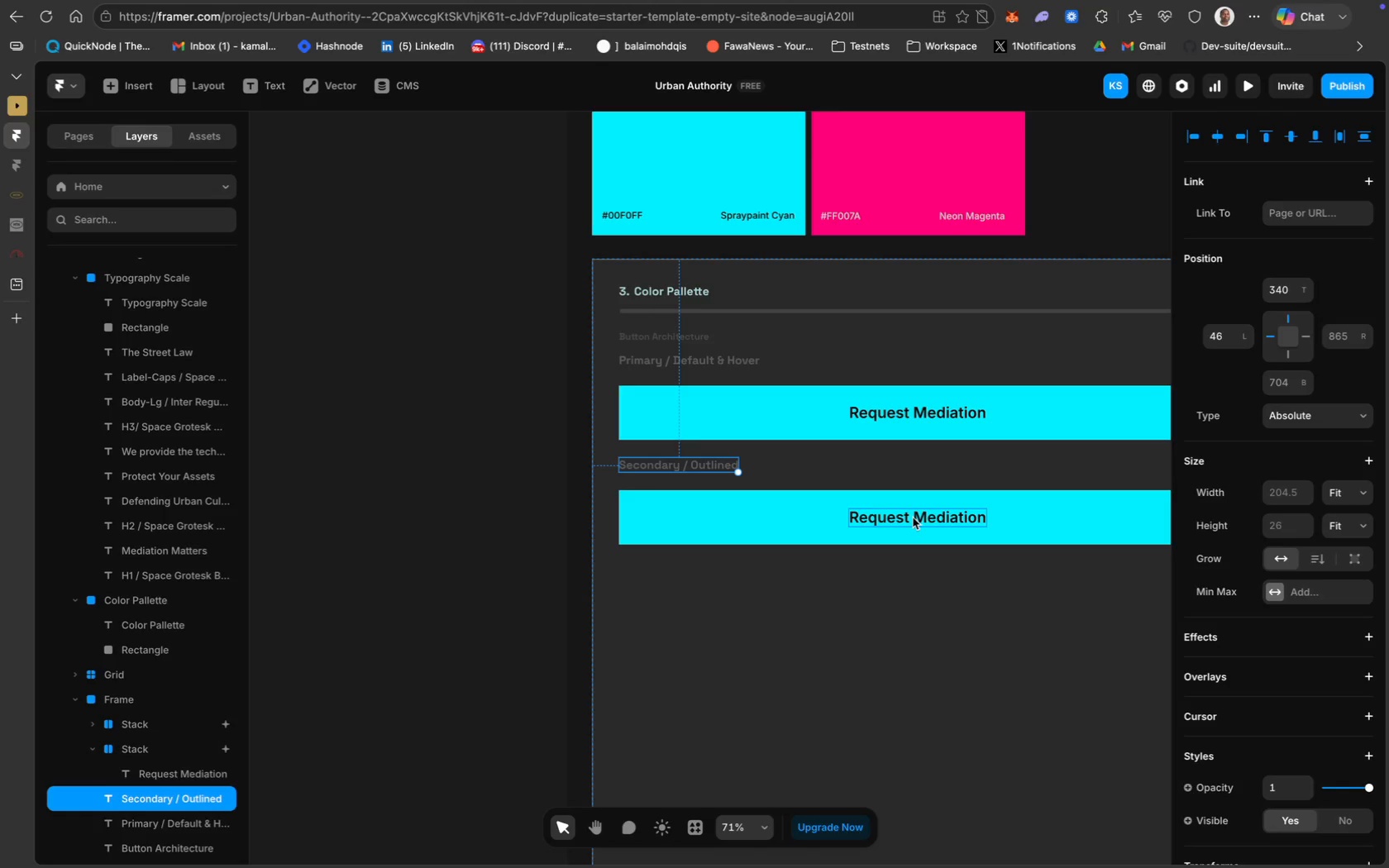 
double_click([912, 517])
 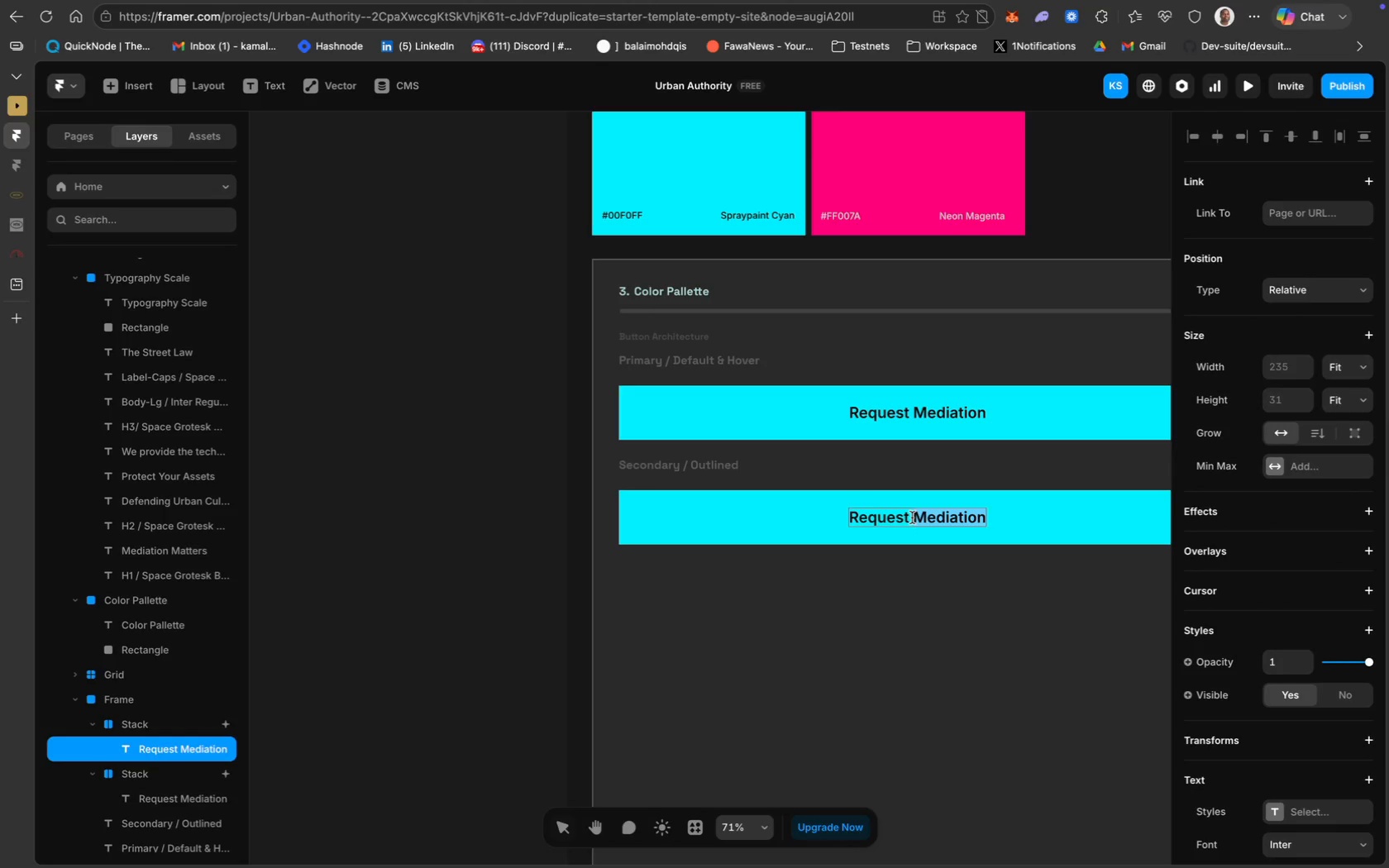 
key(Meta+CommandLeft)
 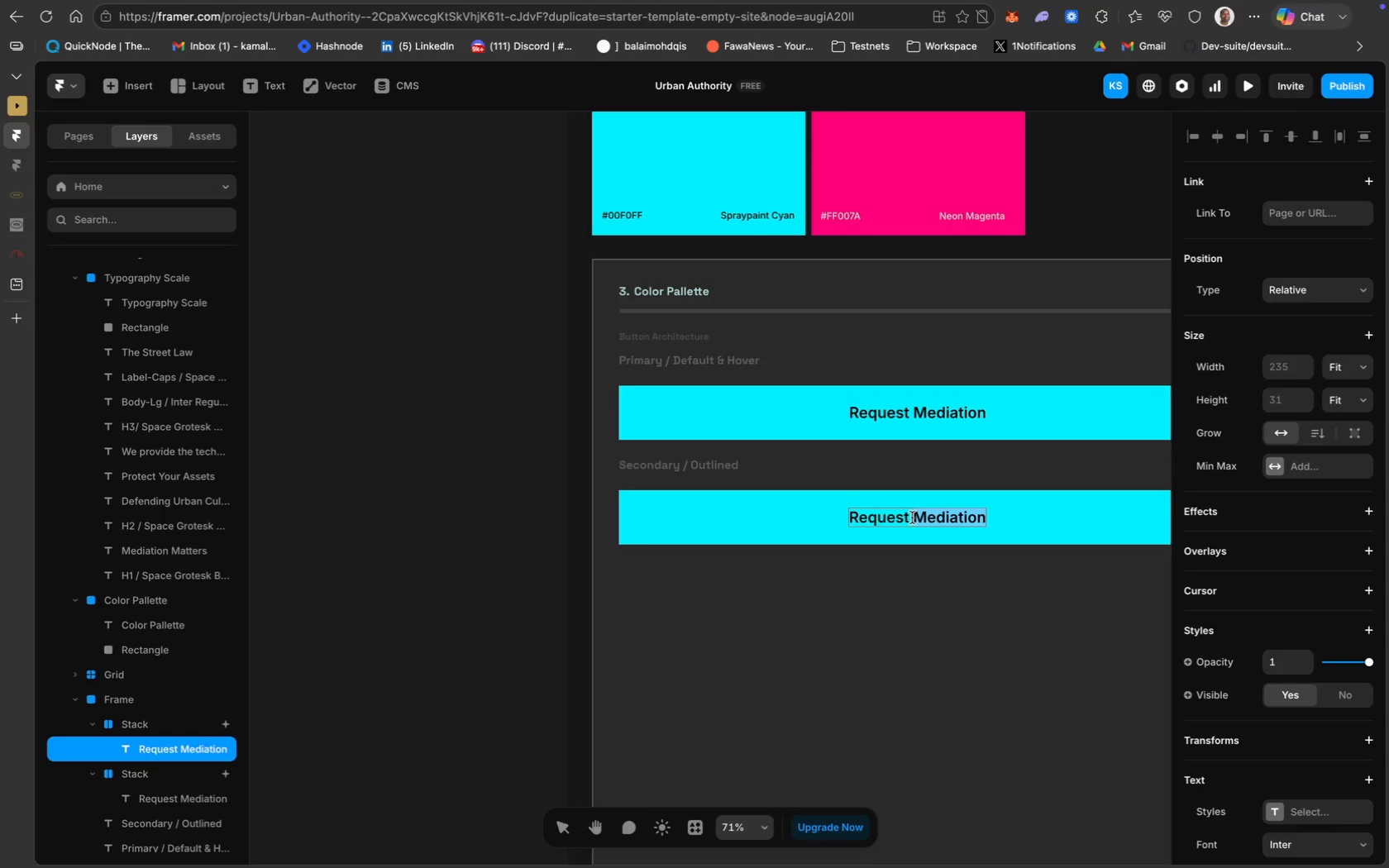 
key(Meta+A)
 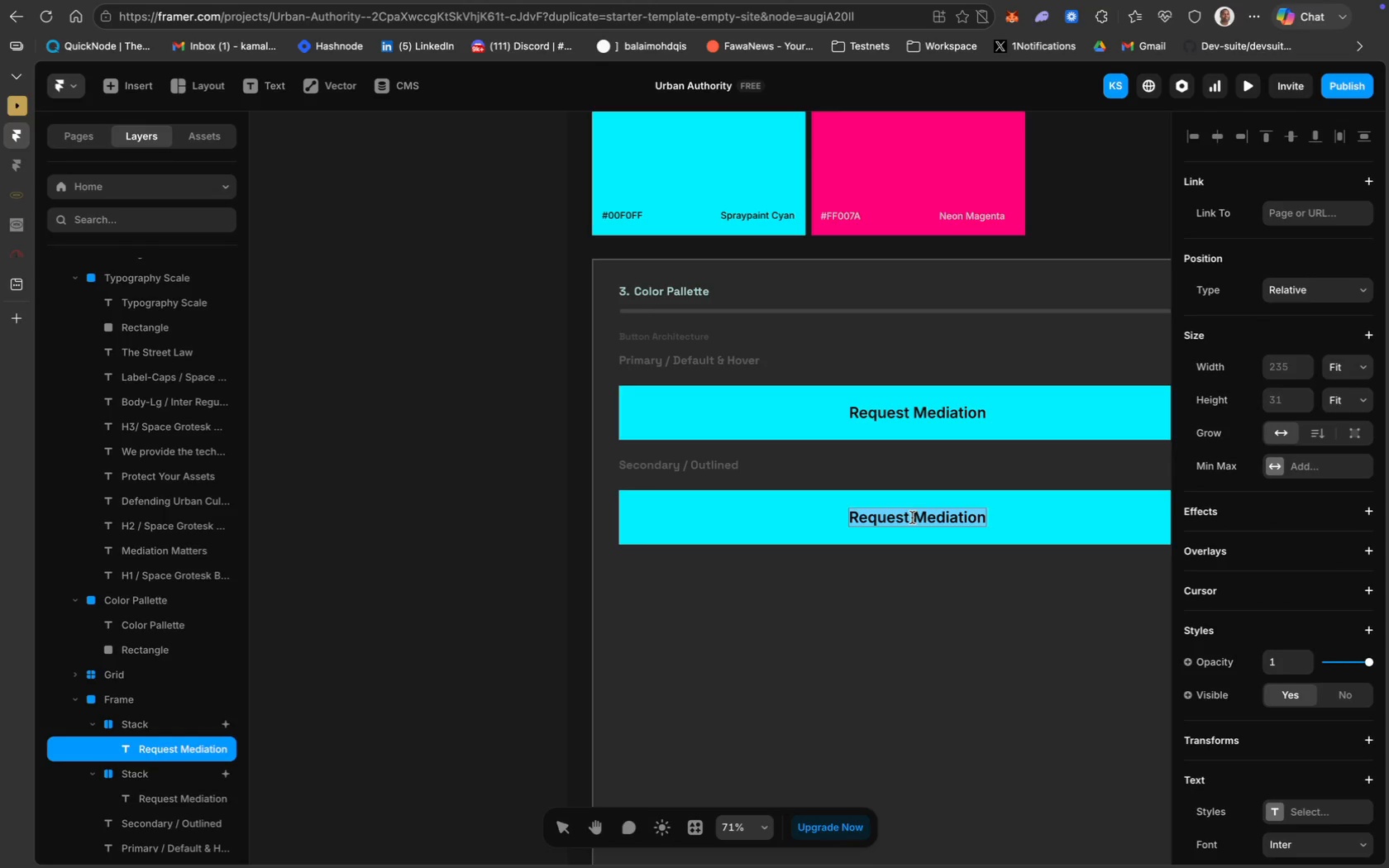 
type(View Case Studies)
 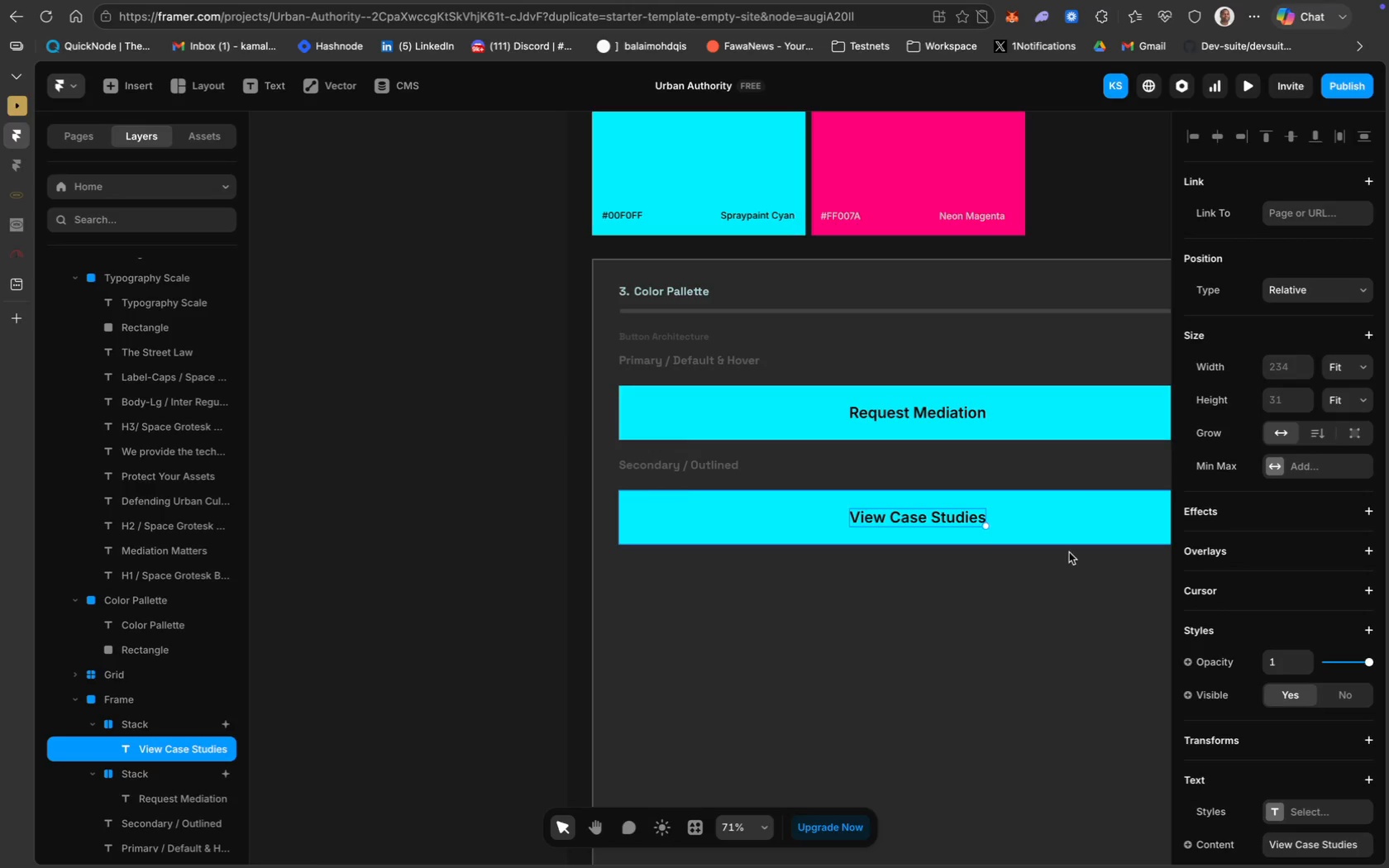 
scroll: coordinate [986, 621], scroll_direction: down, amount: 39.0
 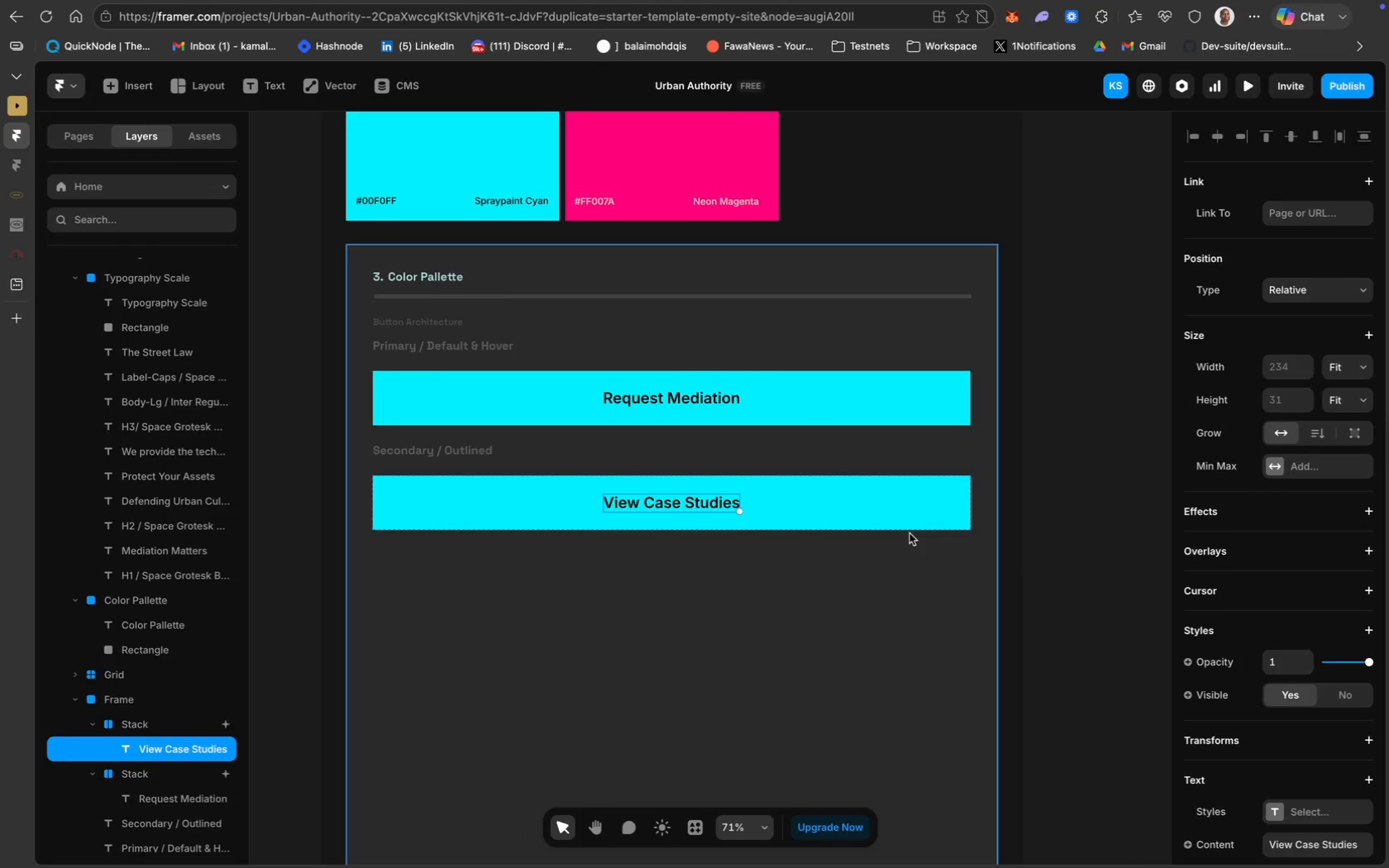 
left_click([912, 517])
 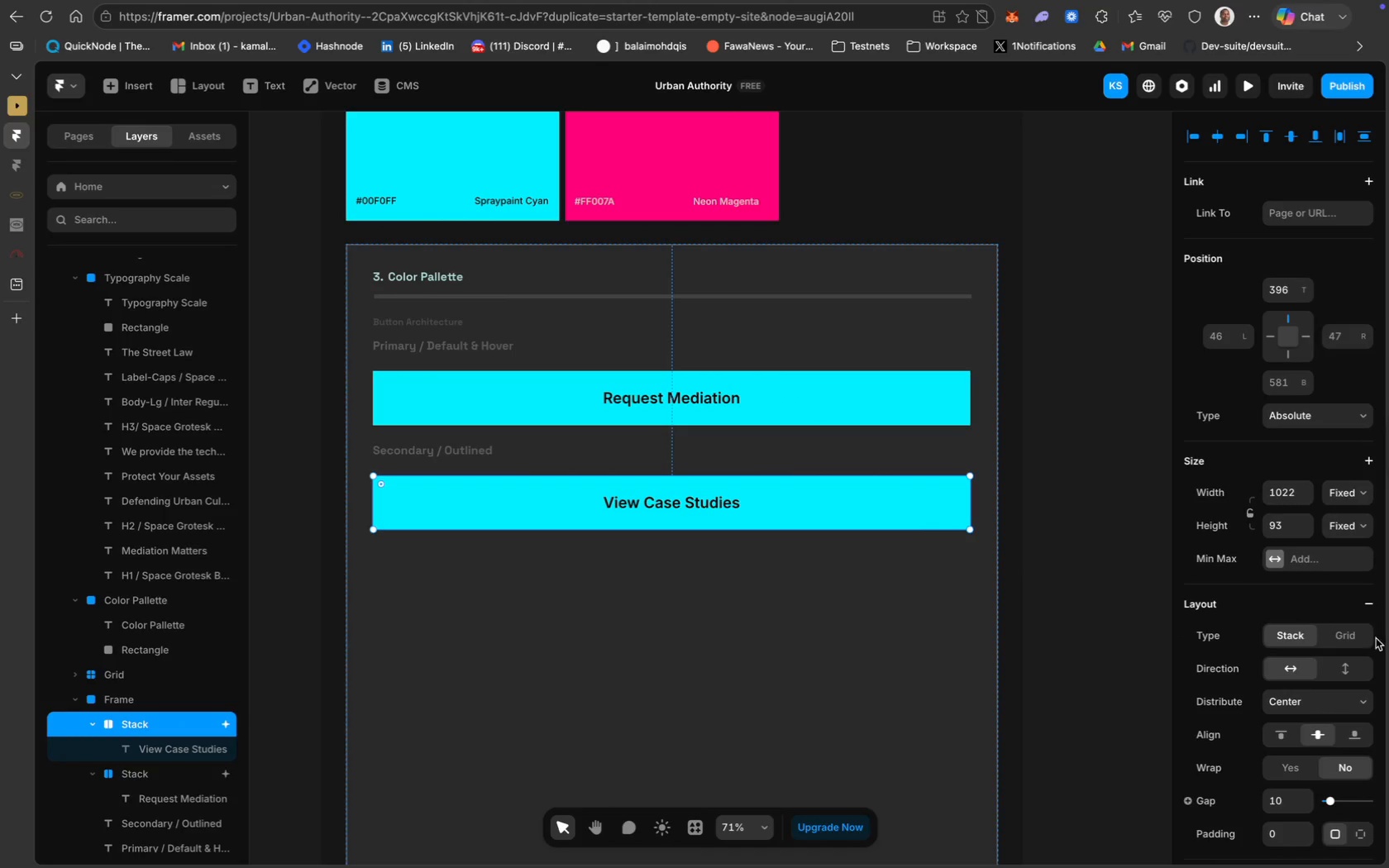 
scroll: coordinate [1318, 718], scroll_direction: down, amount: 47.0
 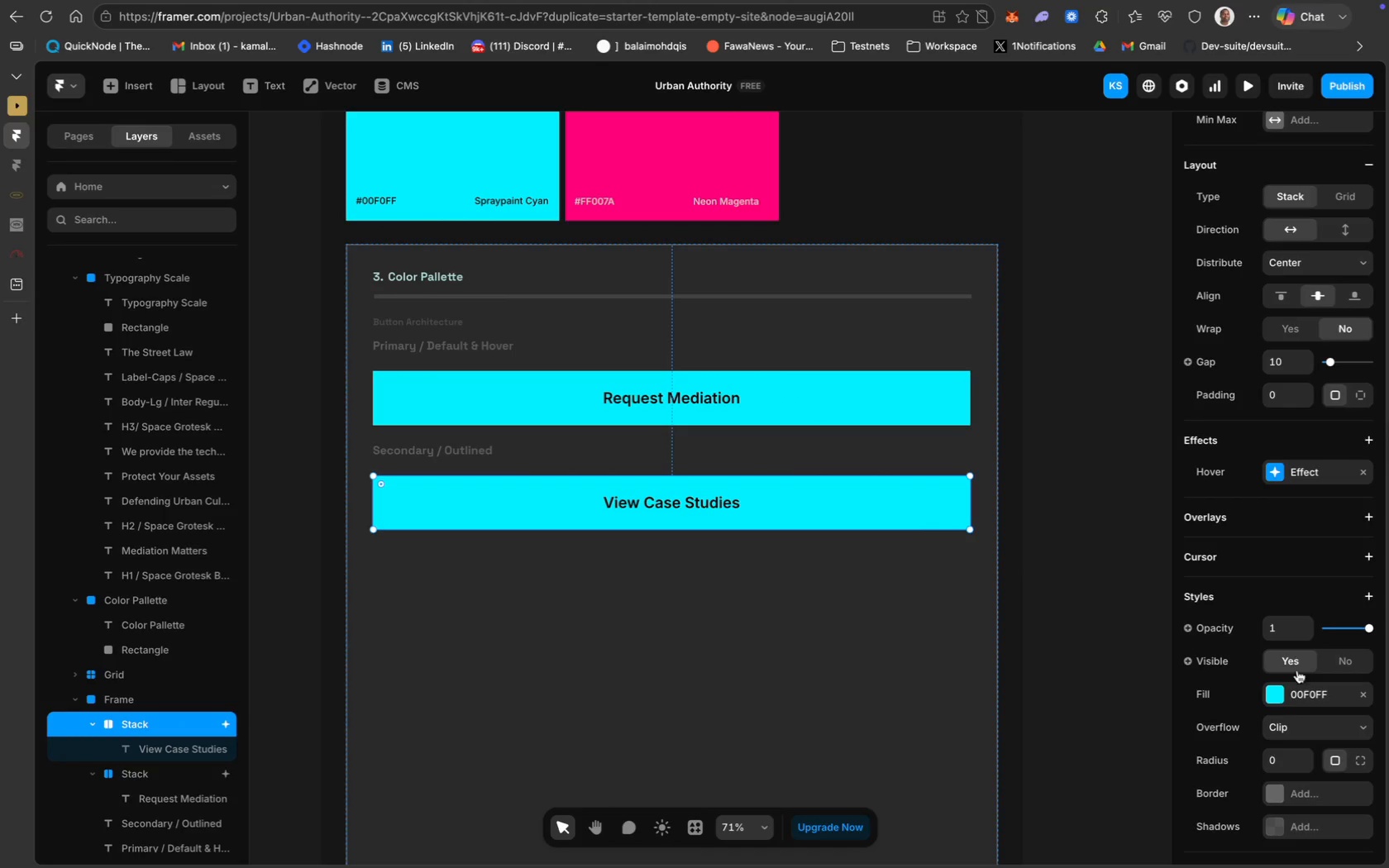 
left_click([1300, 694])
 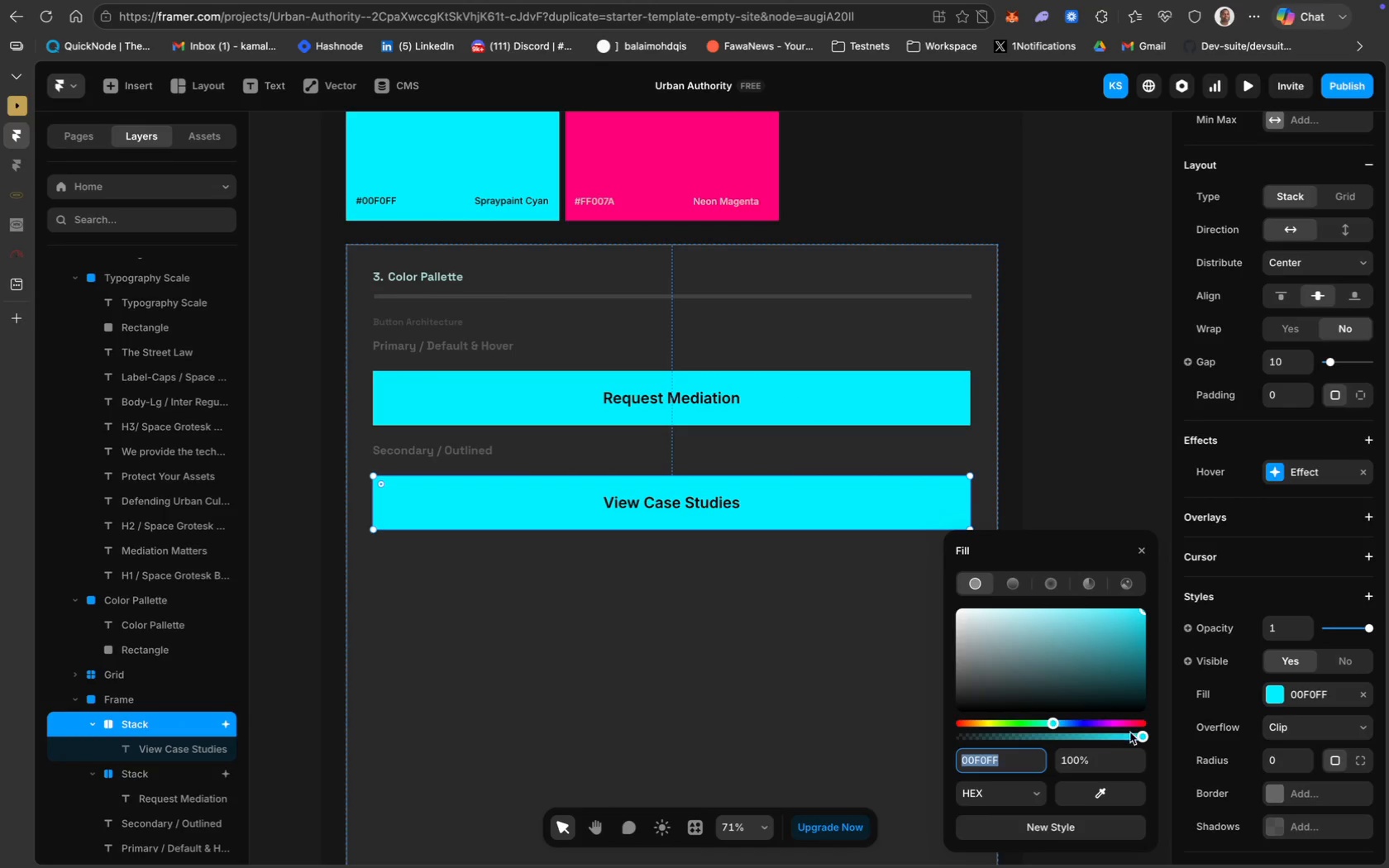 
left_click_drag(start_coordinate=[1141, 737], to_coordinate=[902, 734])
 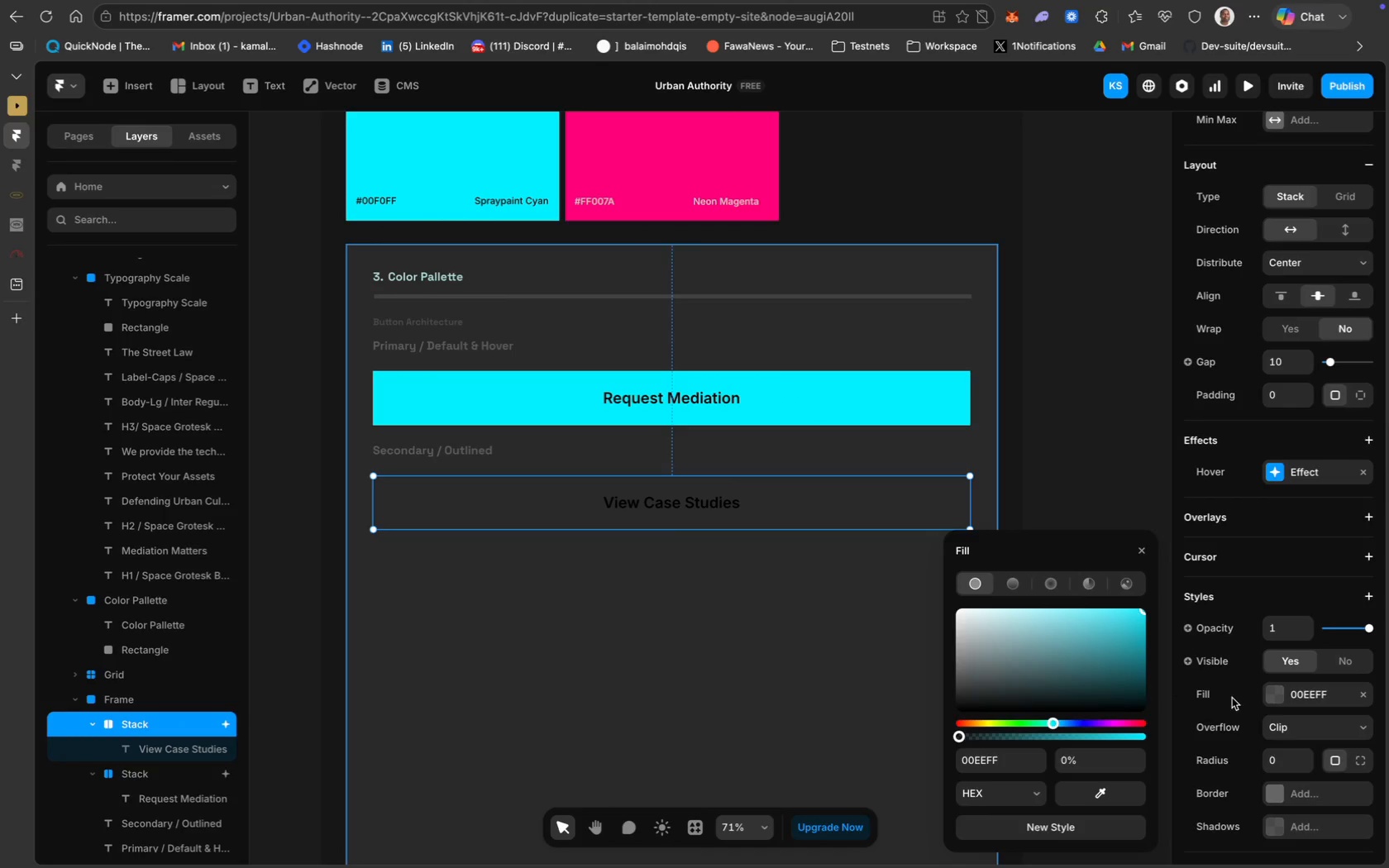 
scroll: coordinate [1281, 684], scroll_direction: down, amount: 43.0
 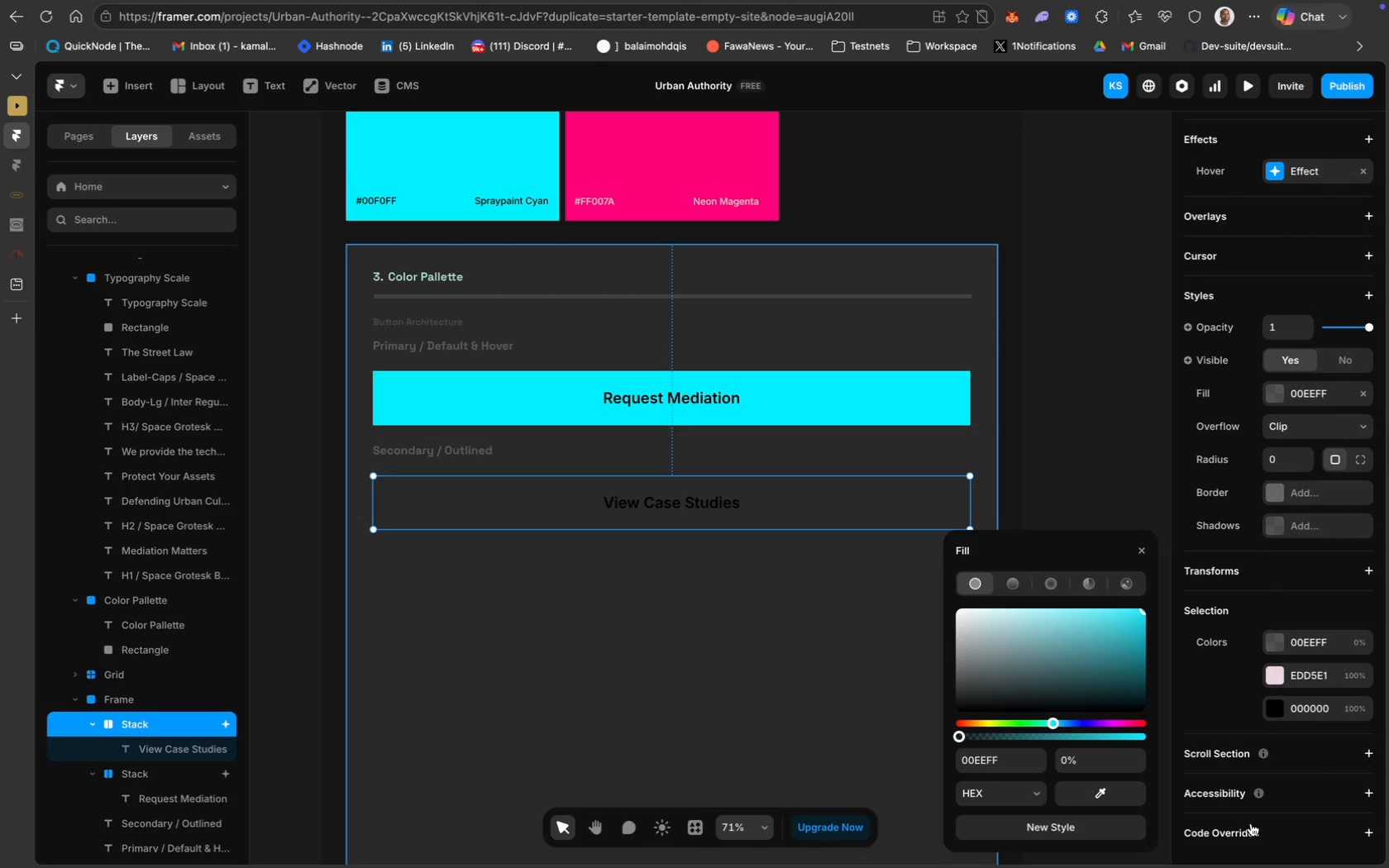 
scroll: coordinate [1258, 583], scroll_direction: up, amount: 6.0
 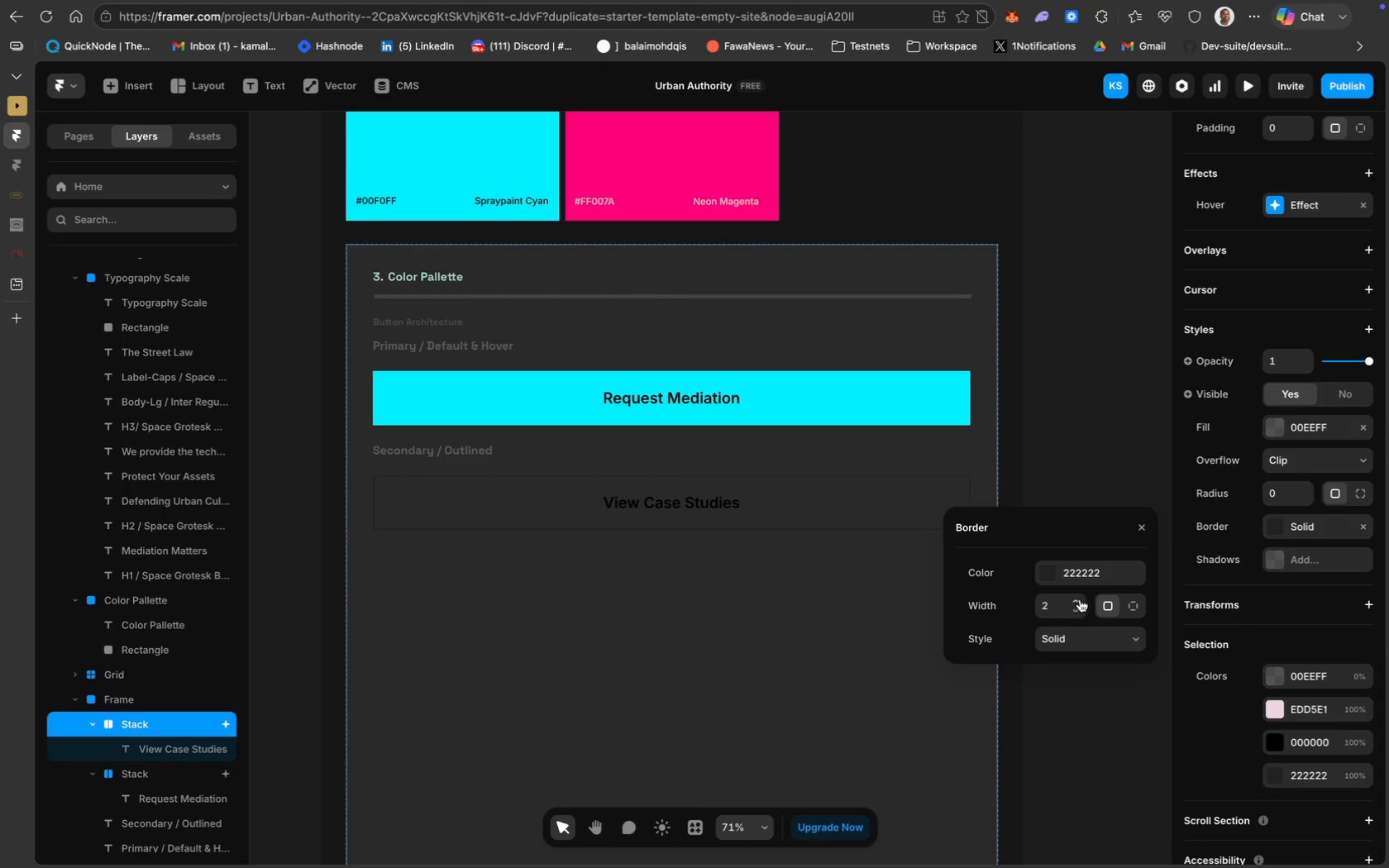 
wait(5.82)
 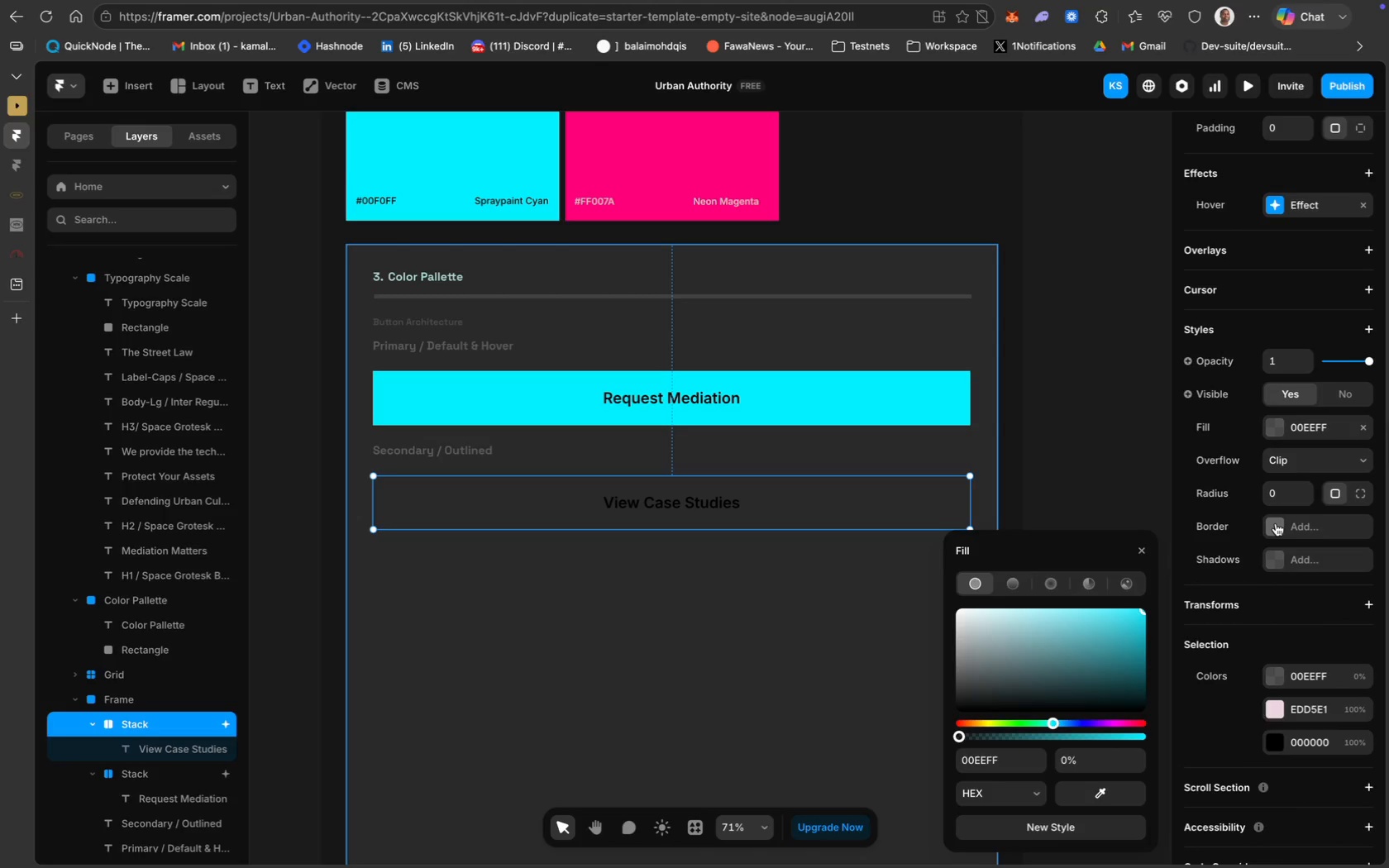 
left_click([1105, 572])
 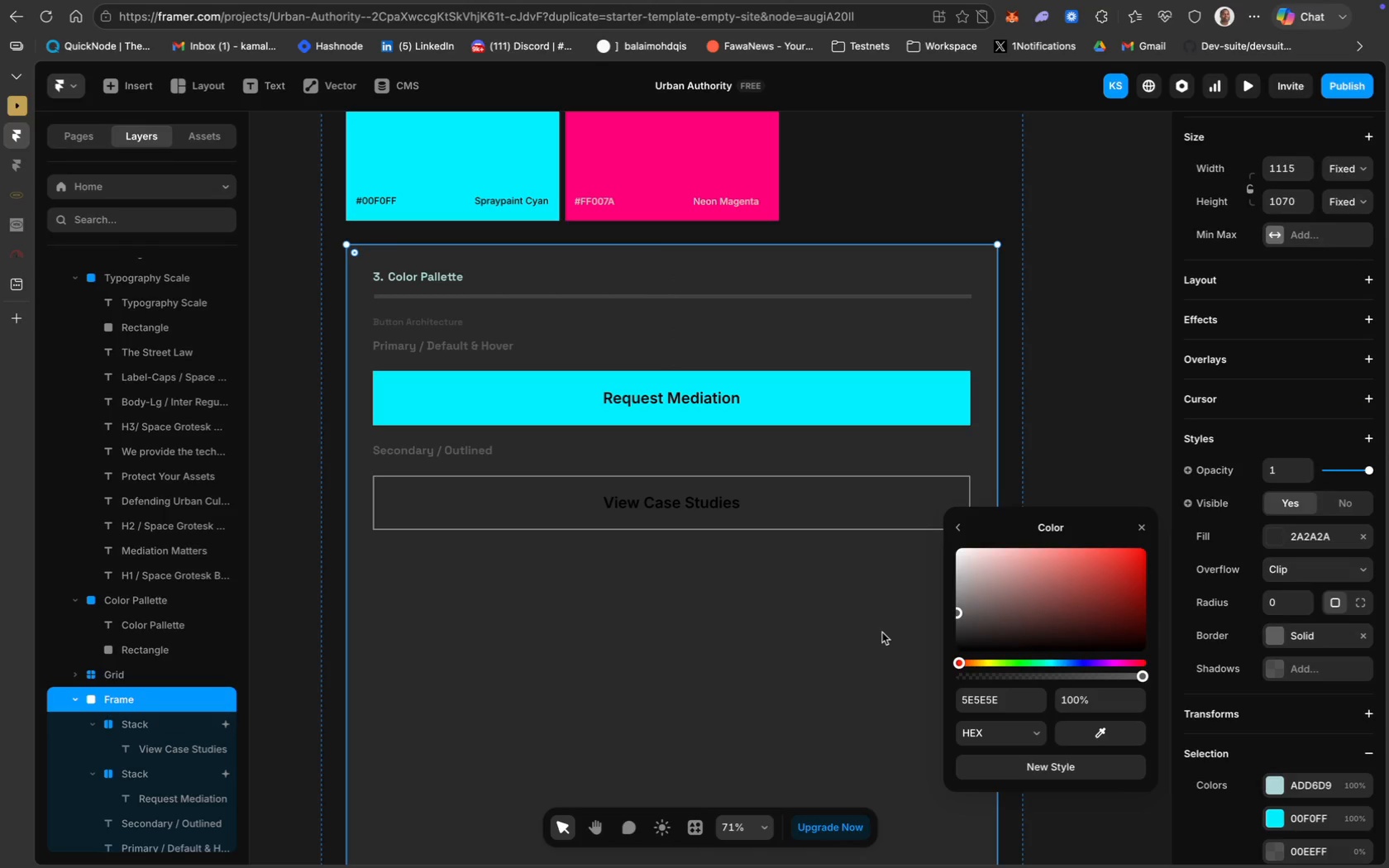 
wait(7.26)
 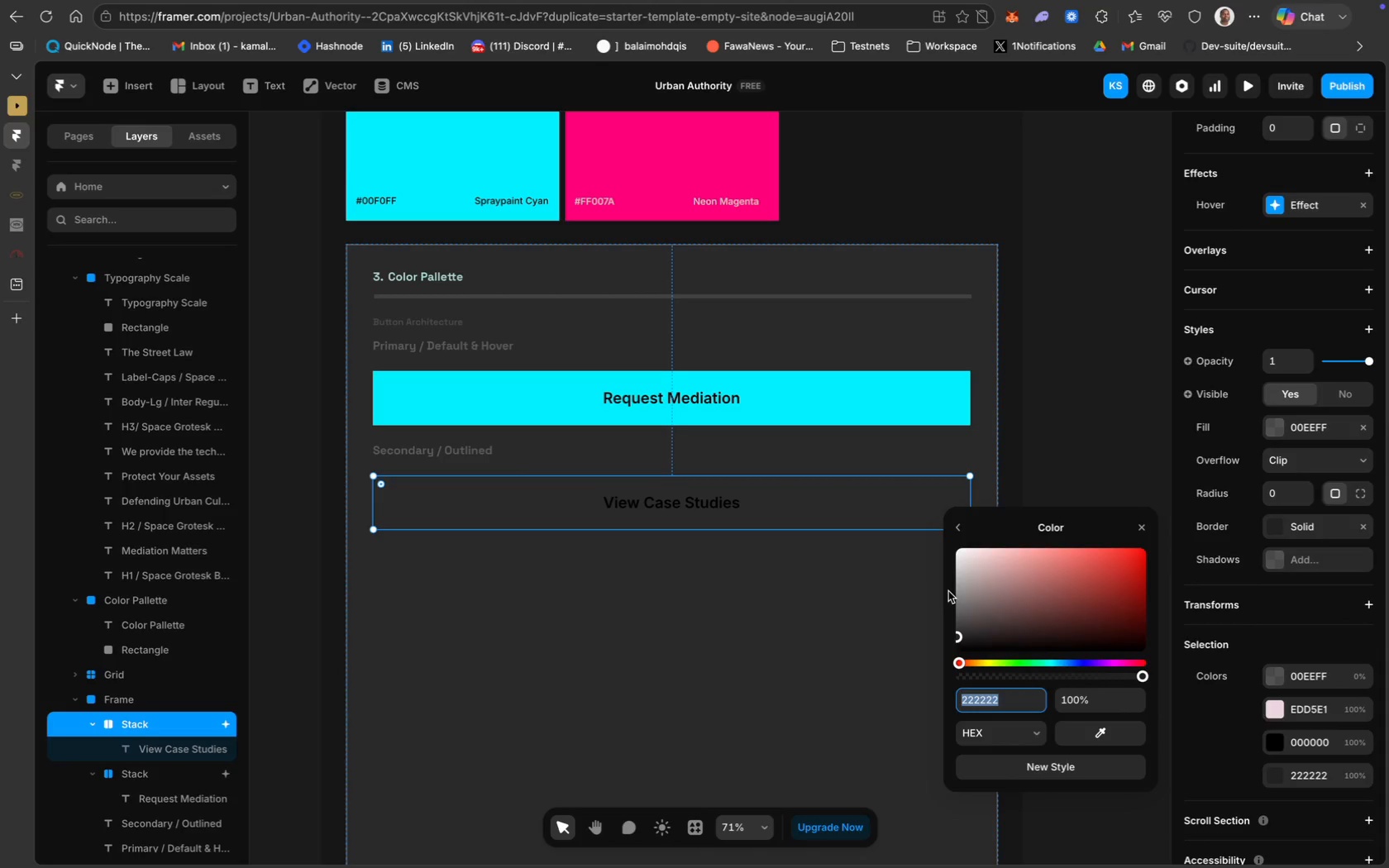 
left_click([714, 498])
 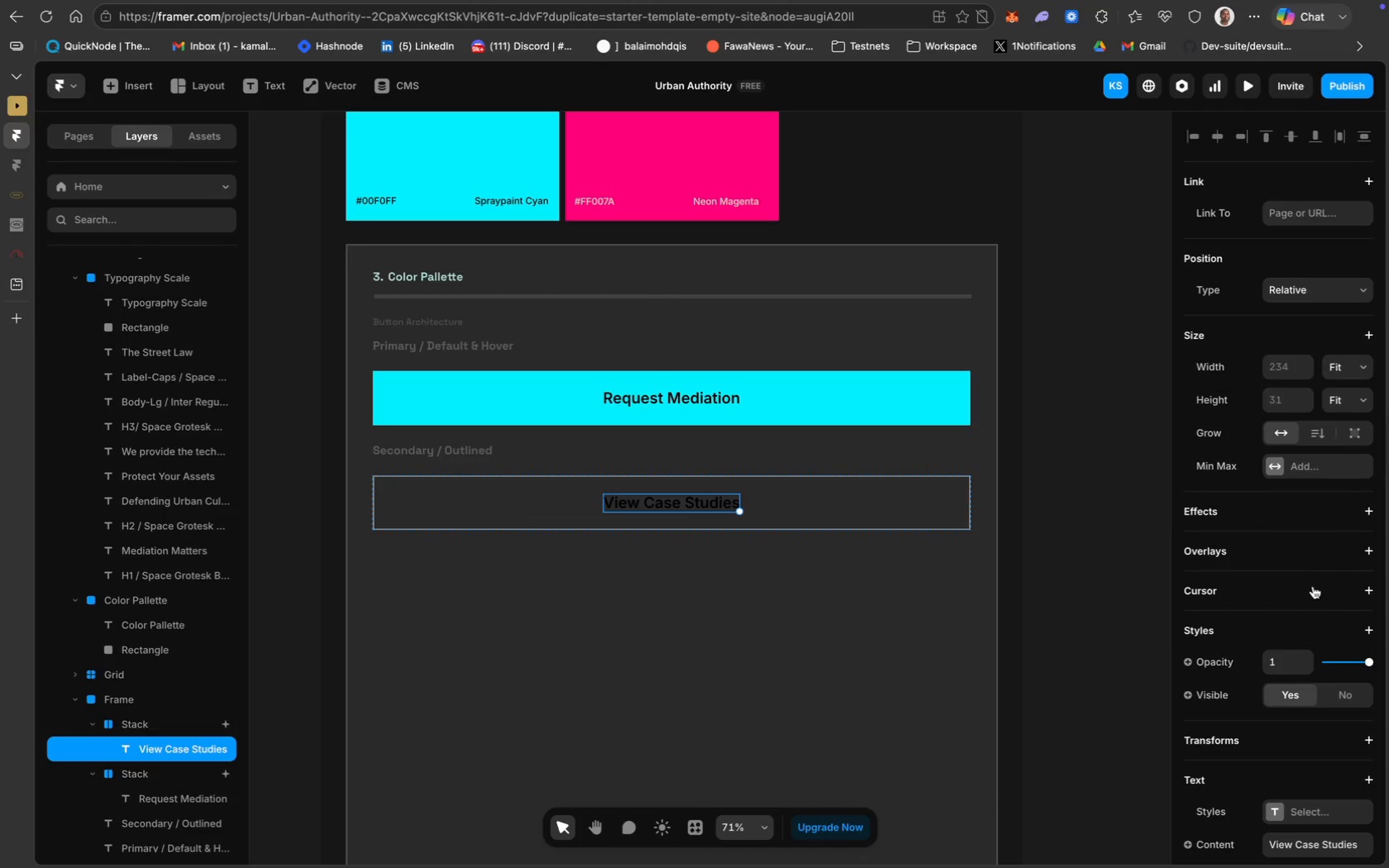 
scroll: coordinate [1340, 641], scroll_direction: down, amount: 61.0
 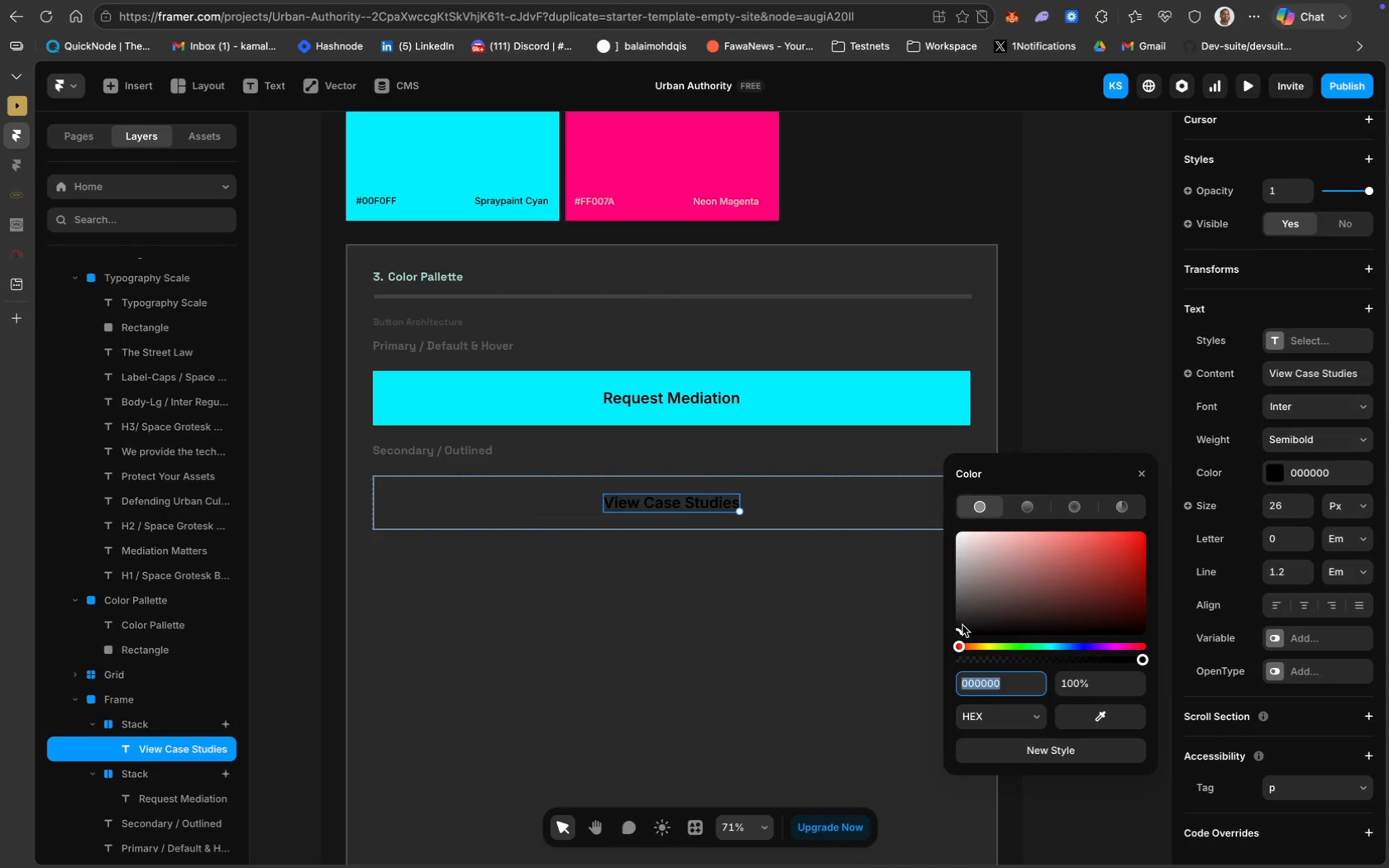 
wait(6.49)
 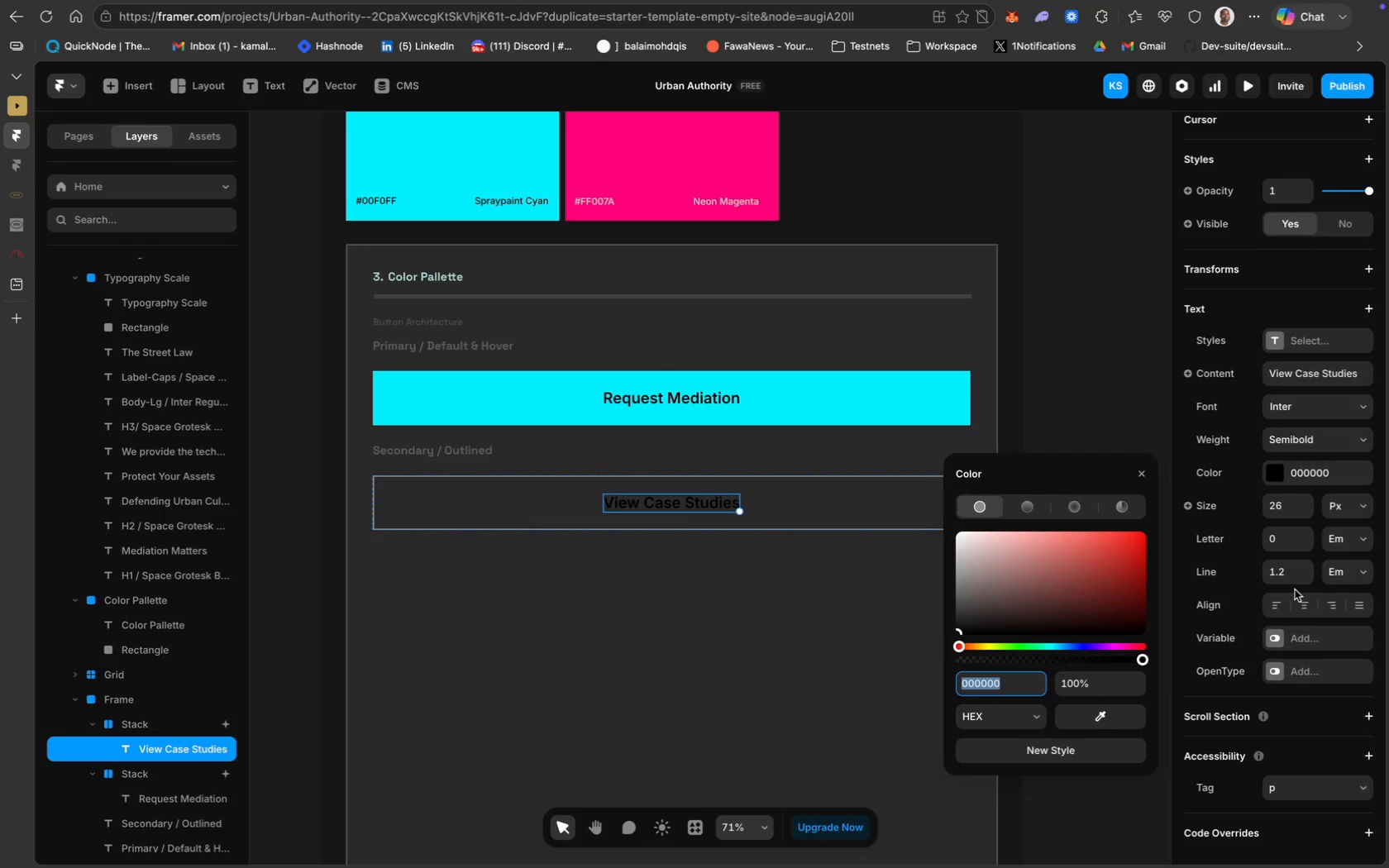 
left_click([955, 576])
 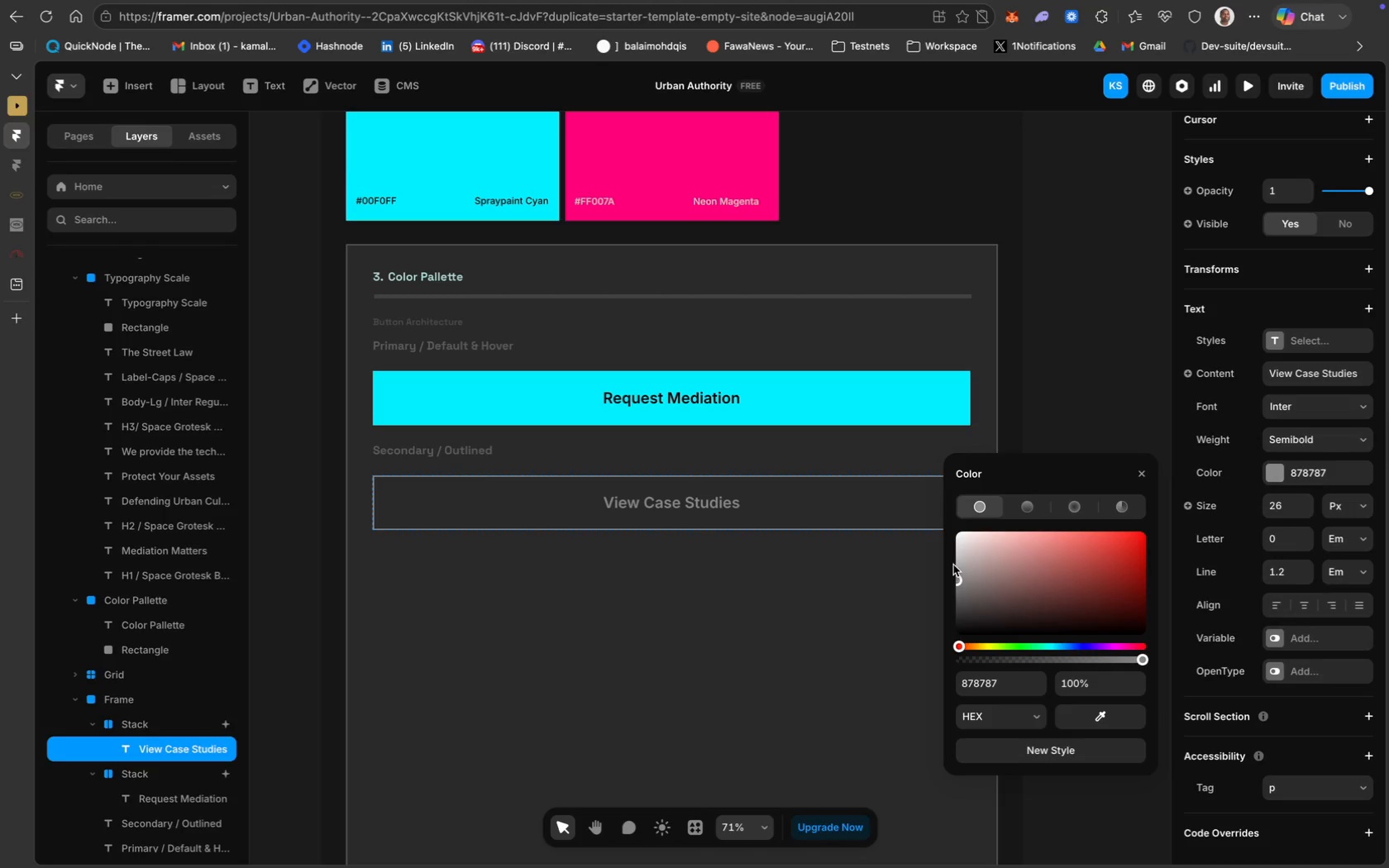 
left_click([955, 553])
 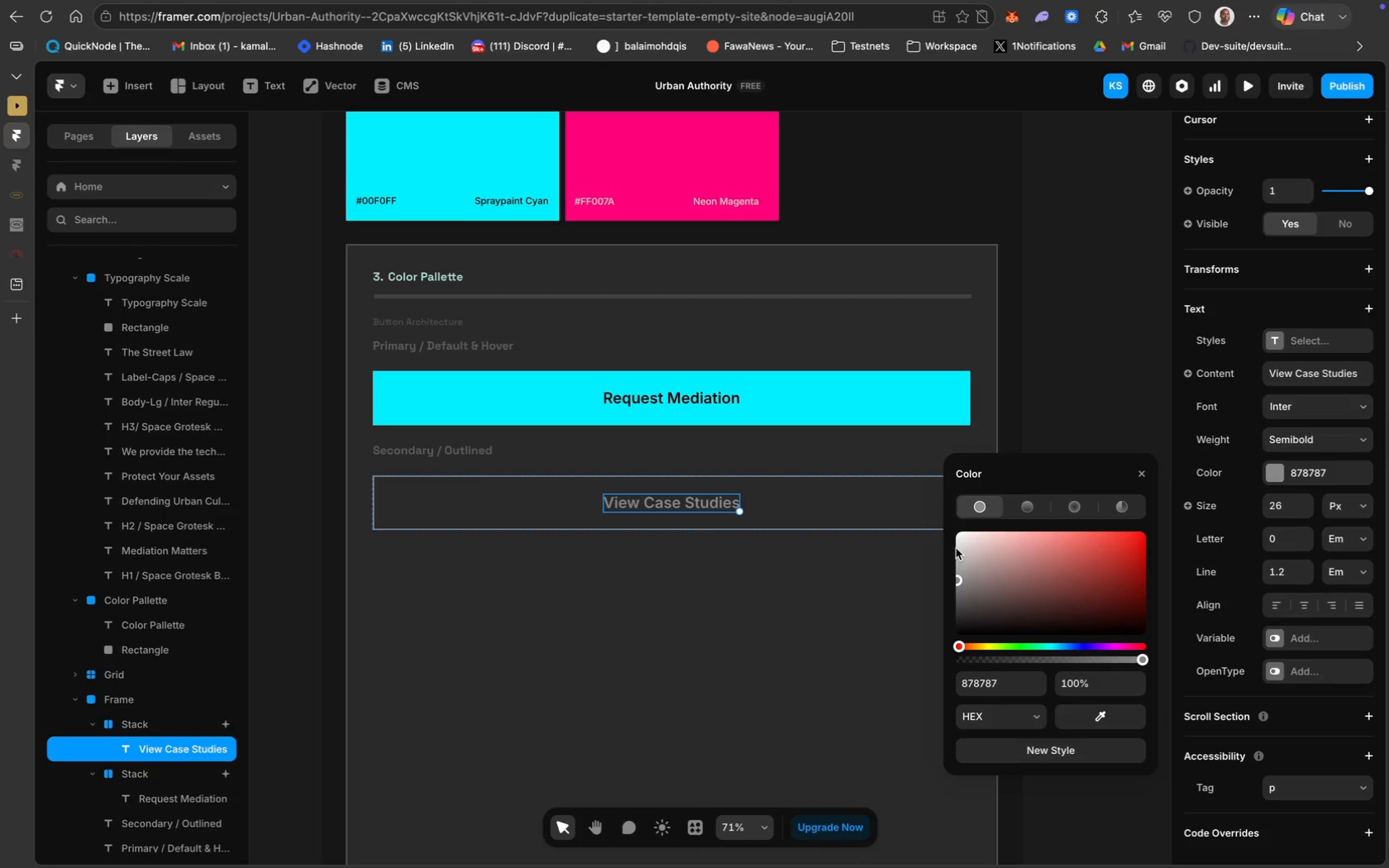 
left_click([956, 547])
 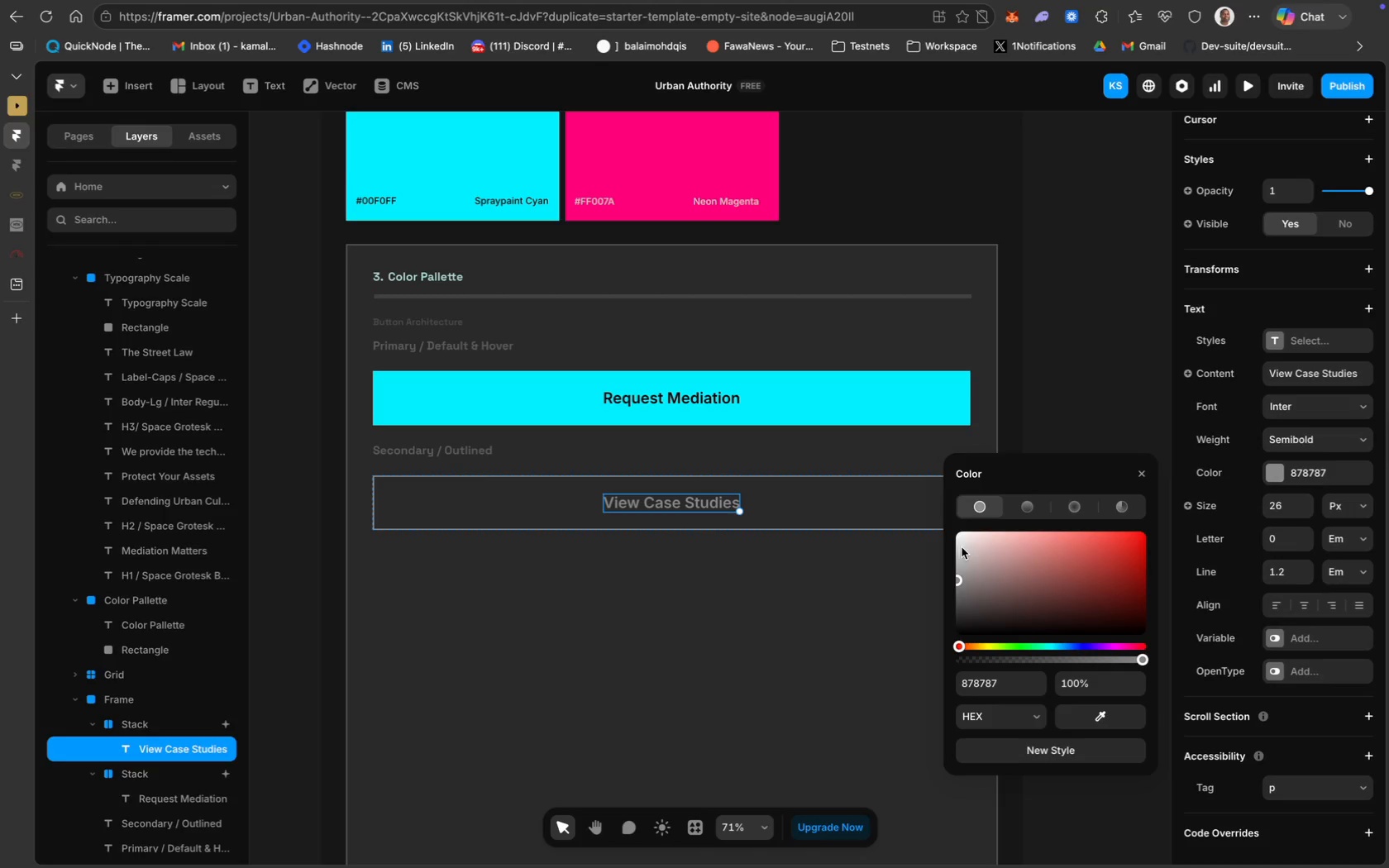 
left_click([962, 547])
 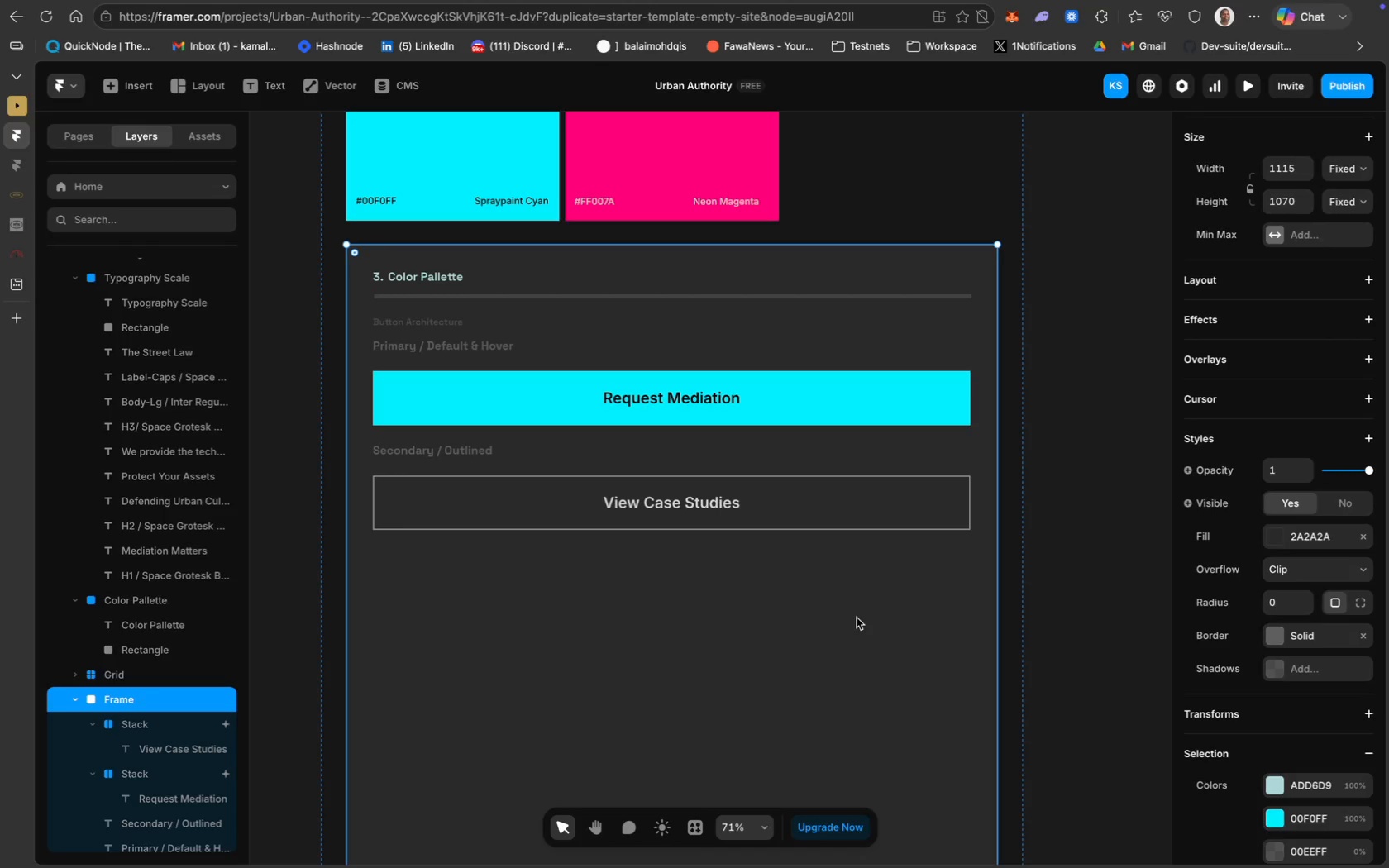 
scroll: coordinate [736, 597], scroll_direction: down, amount: 11.0
 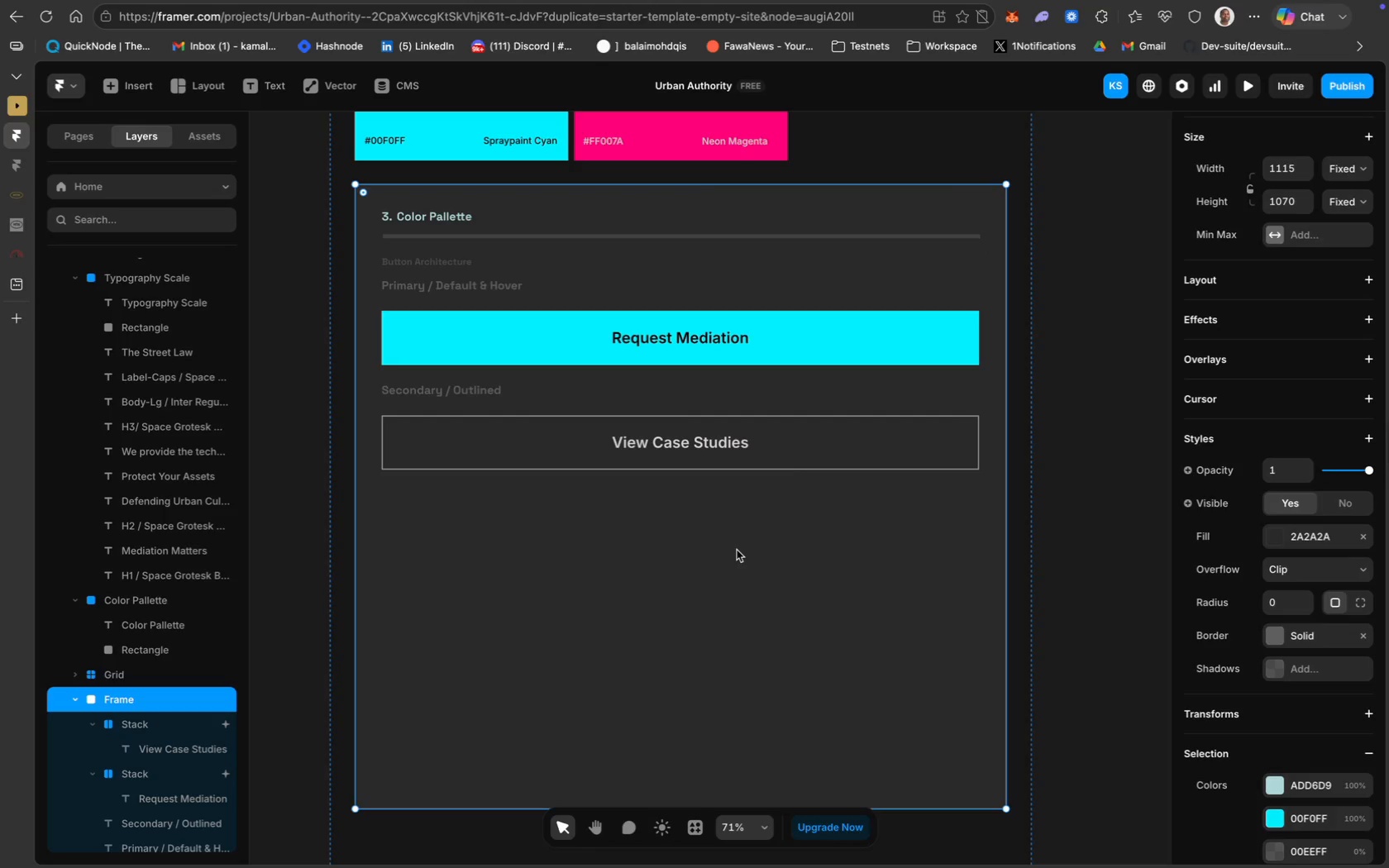 
scroll: coordinate [1266, 550], scroll_direction: up, amount: 112.0
 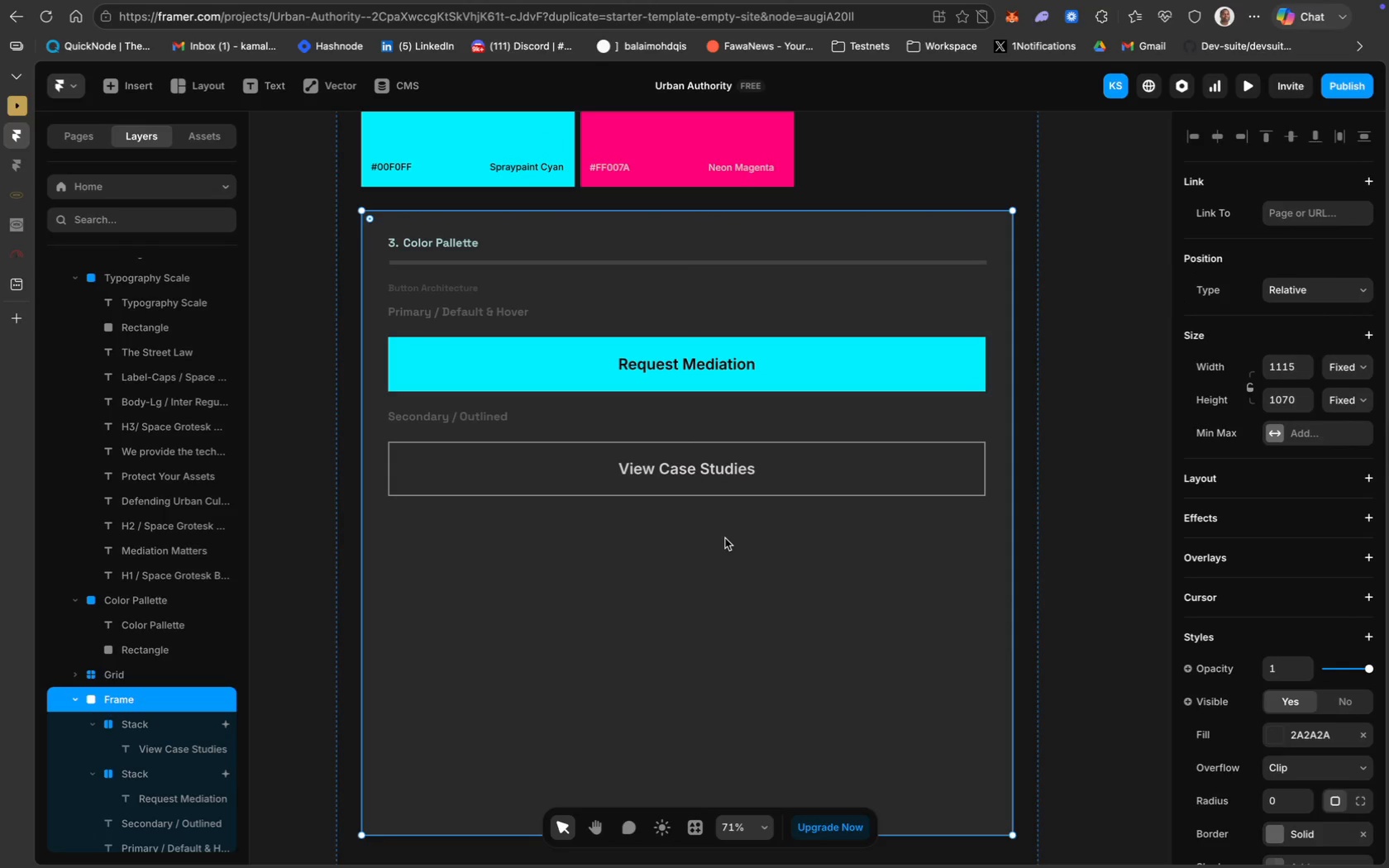 
left_click([879, 469])
 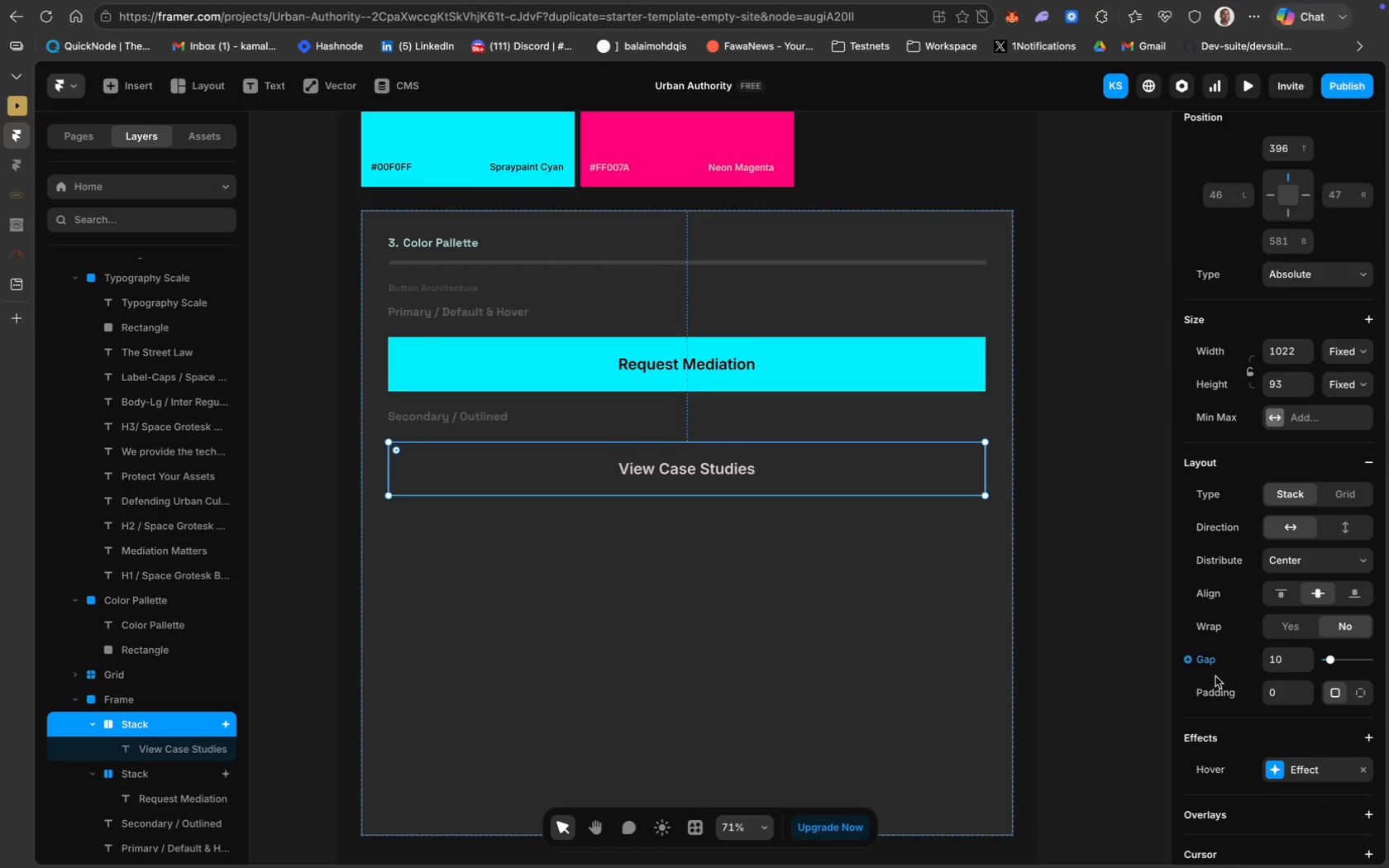 
wait(6.7)
 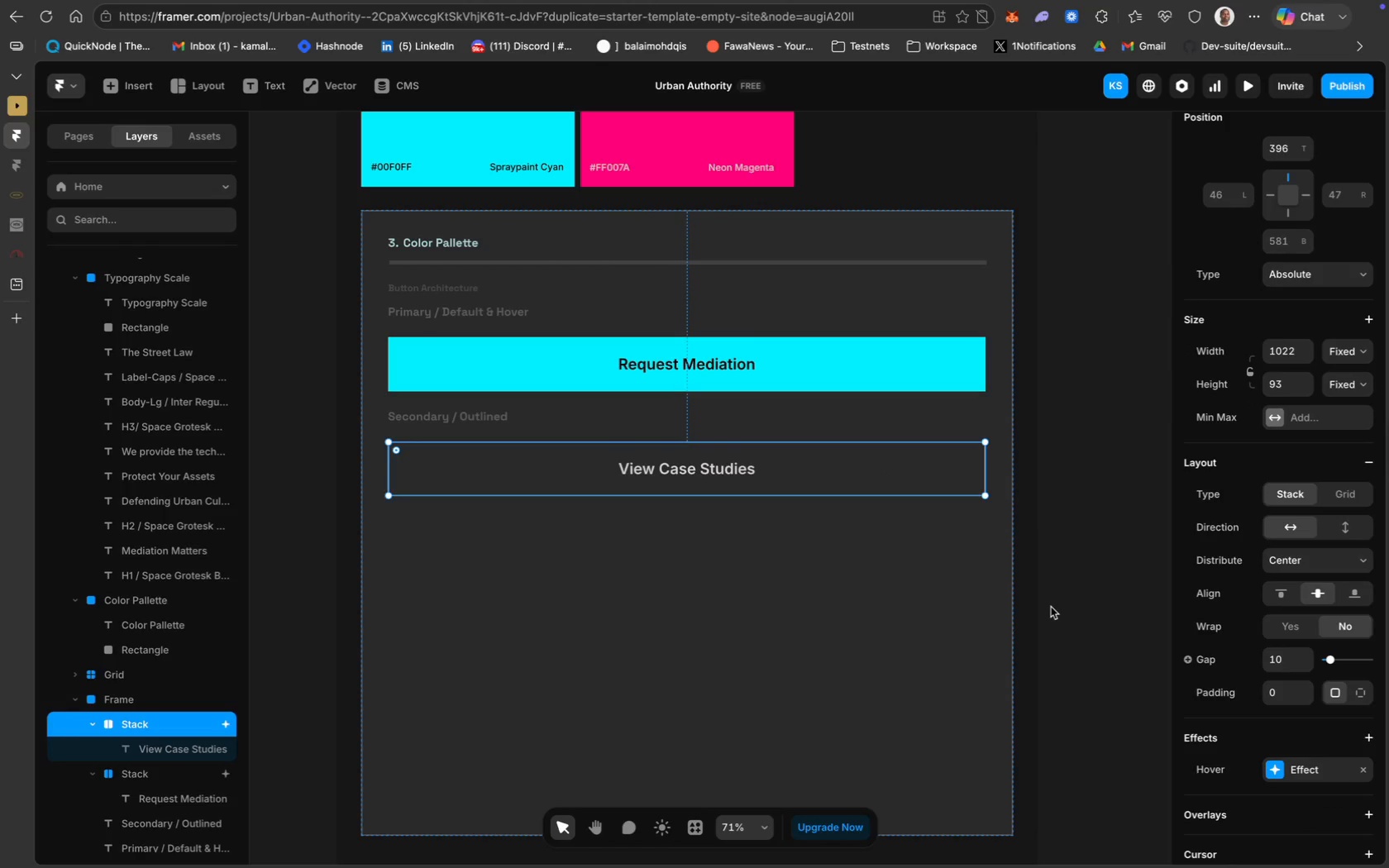 
left_click([1315, 775])
 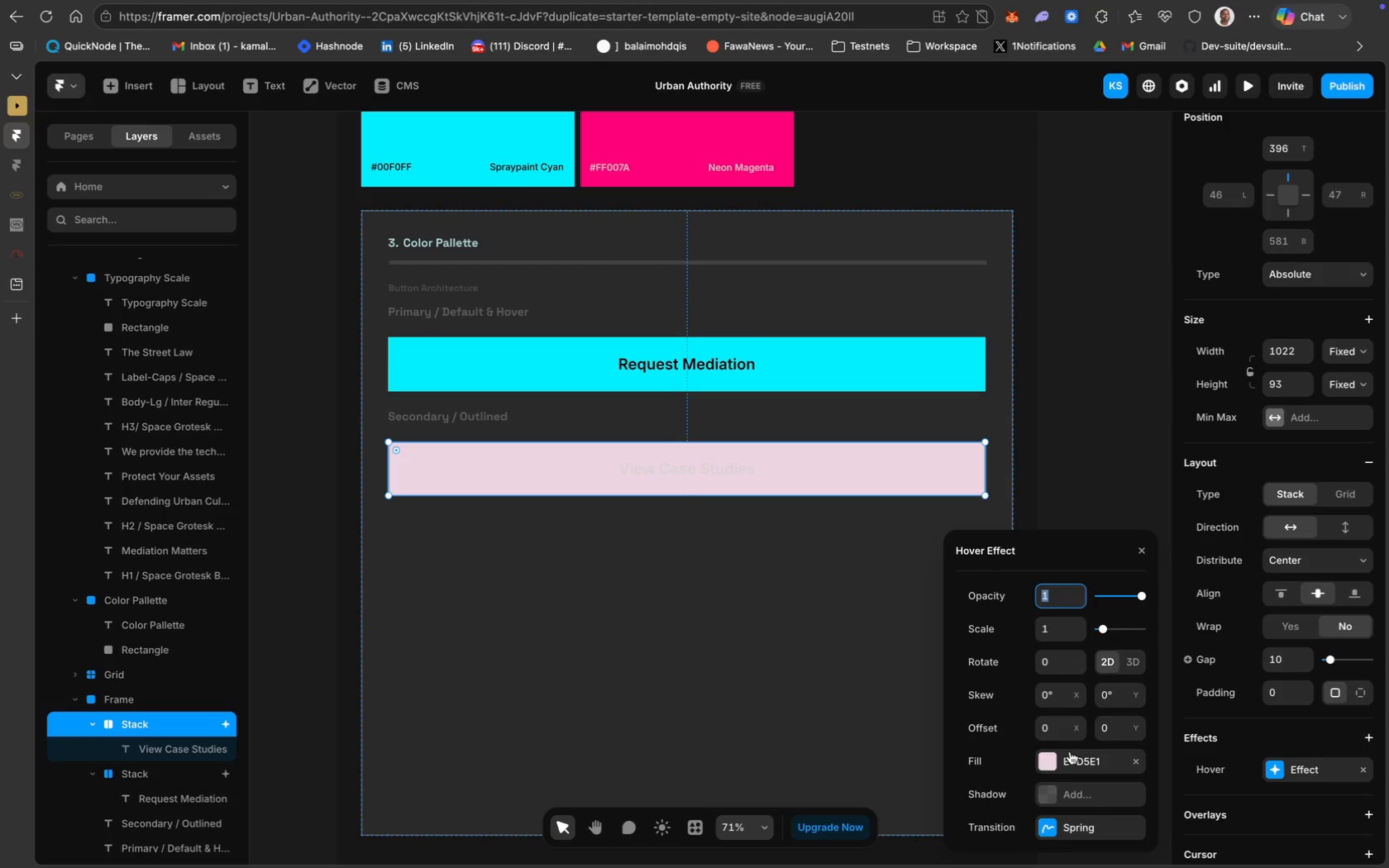 
mouse_move([1031, 762])
 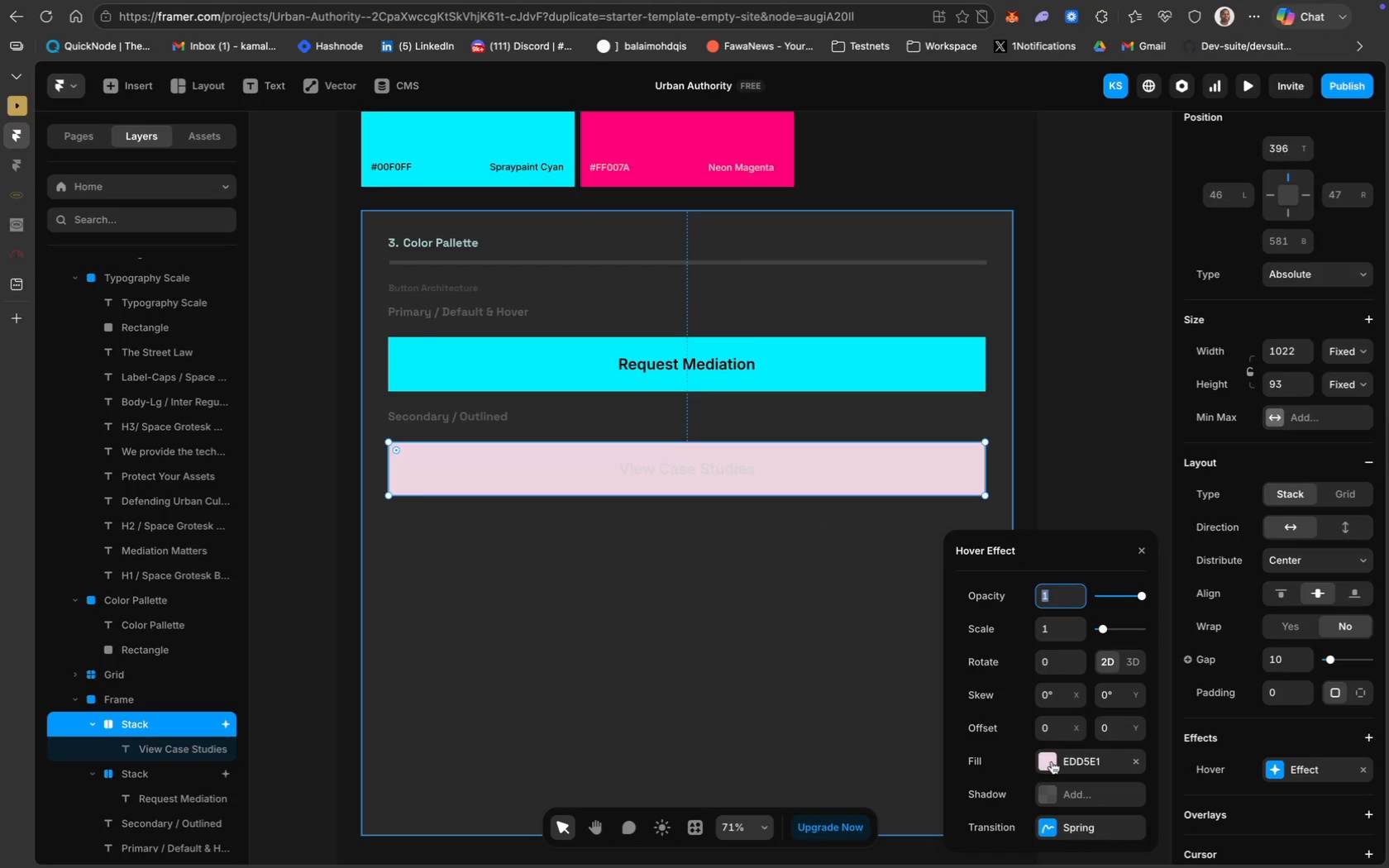 
left_click([1051, 761])
 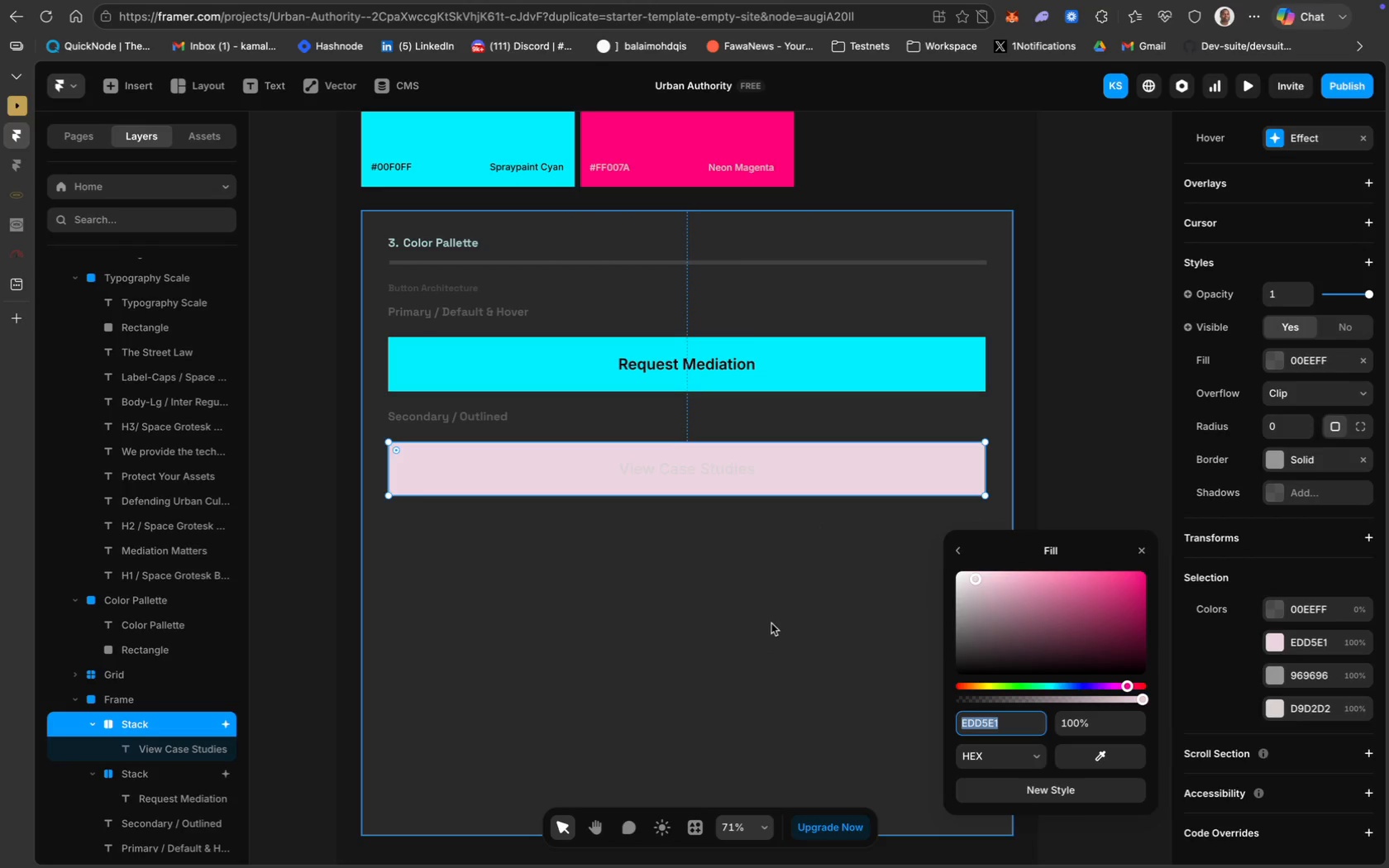 
wait(5.75)
 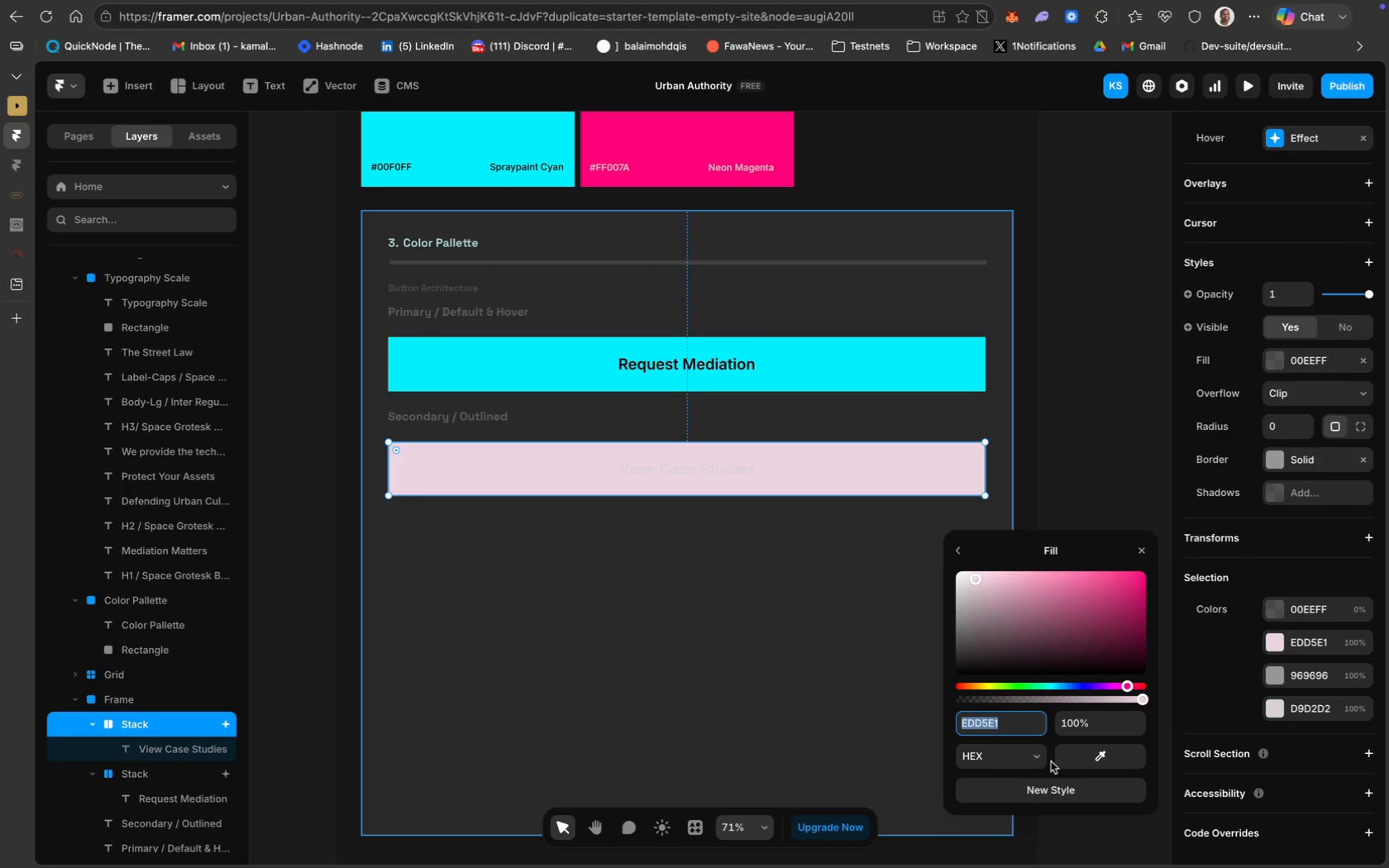 
type(000000)
 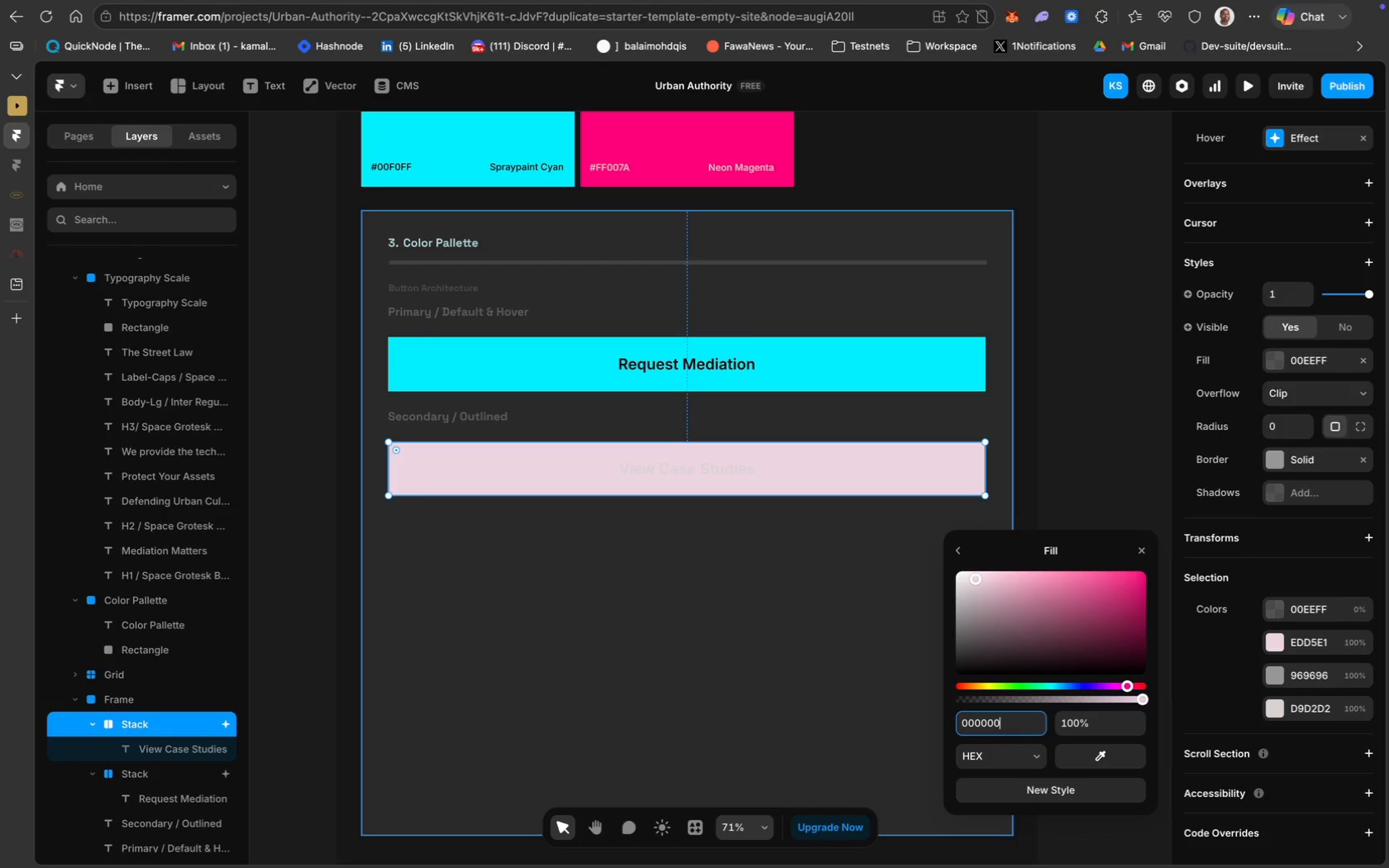 
key(Enter)
 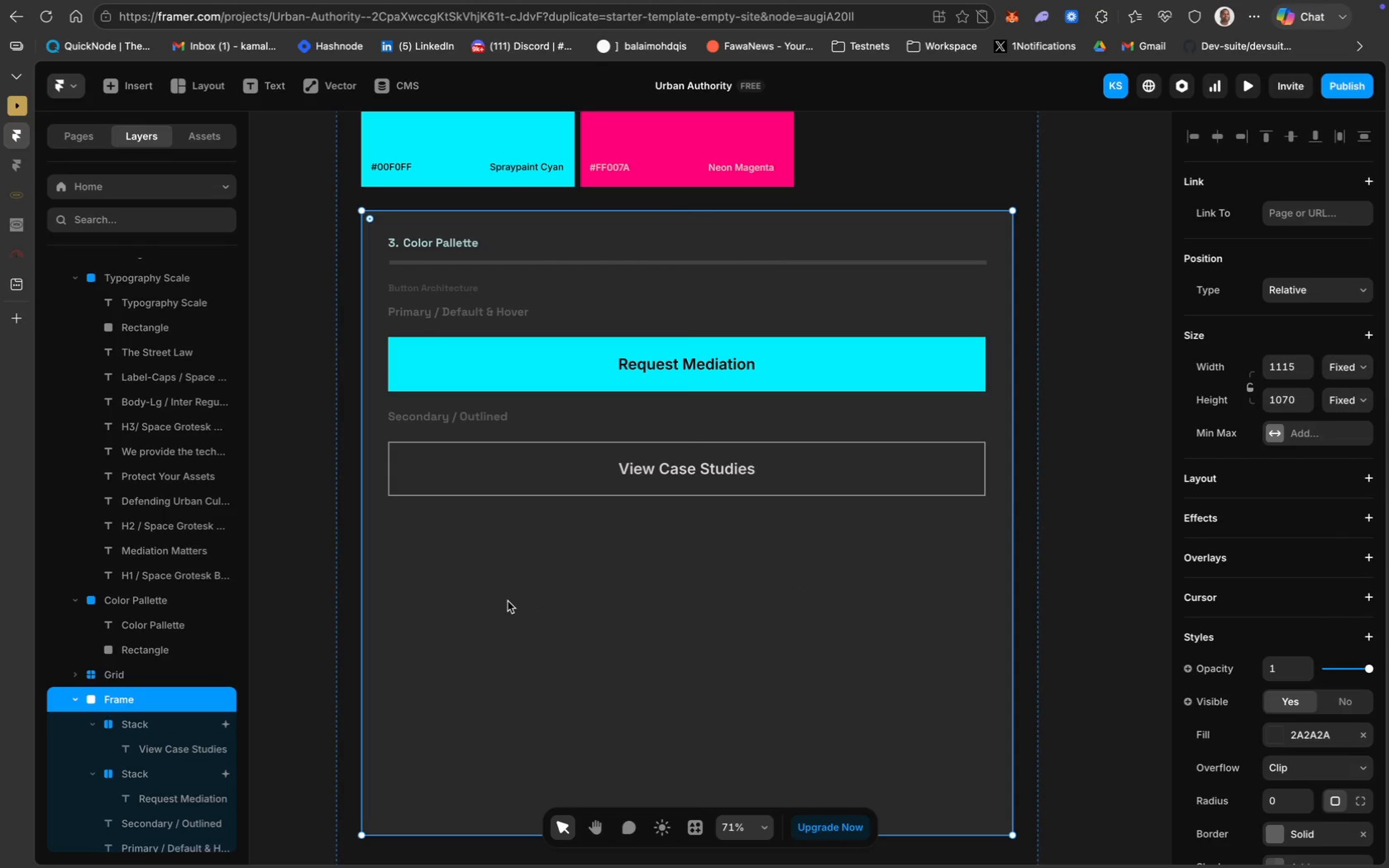 
scroll: coordinate [508, 601], scroll_direction: up, amount: 214.0
 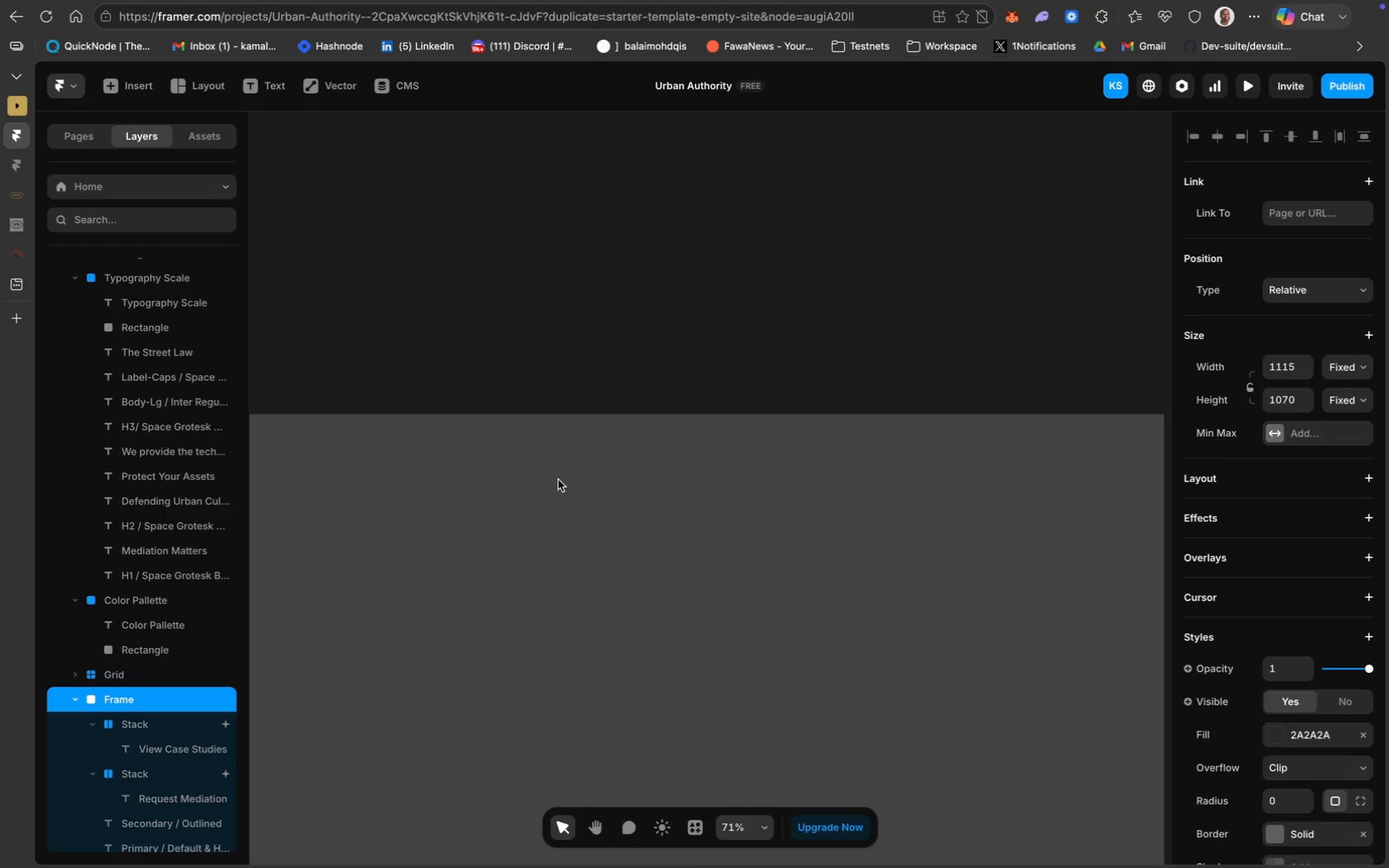 
scroll: coordinate [799, 671], scroll_direction: down, amount: 21.0
 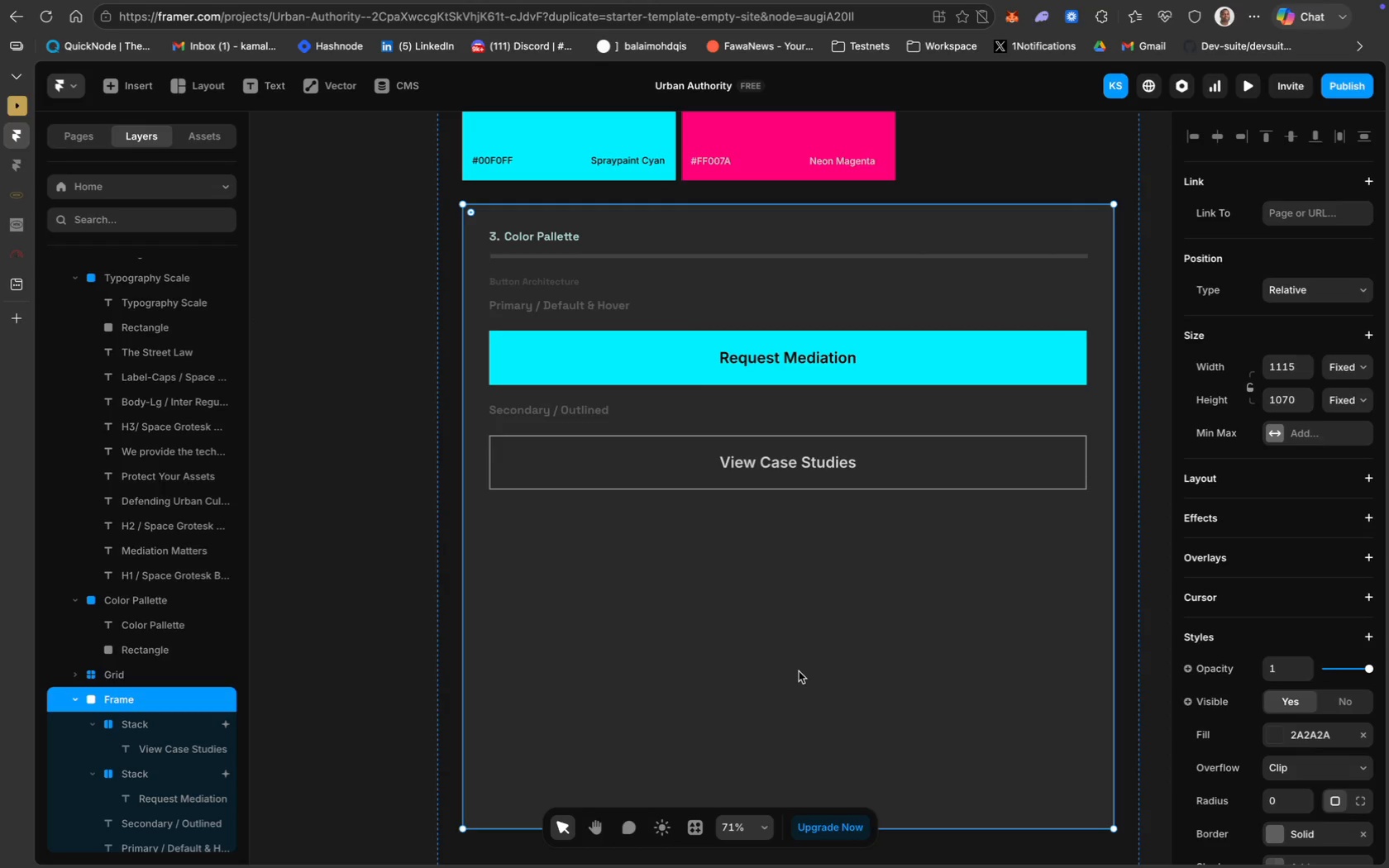 
wait(9.9)
 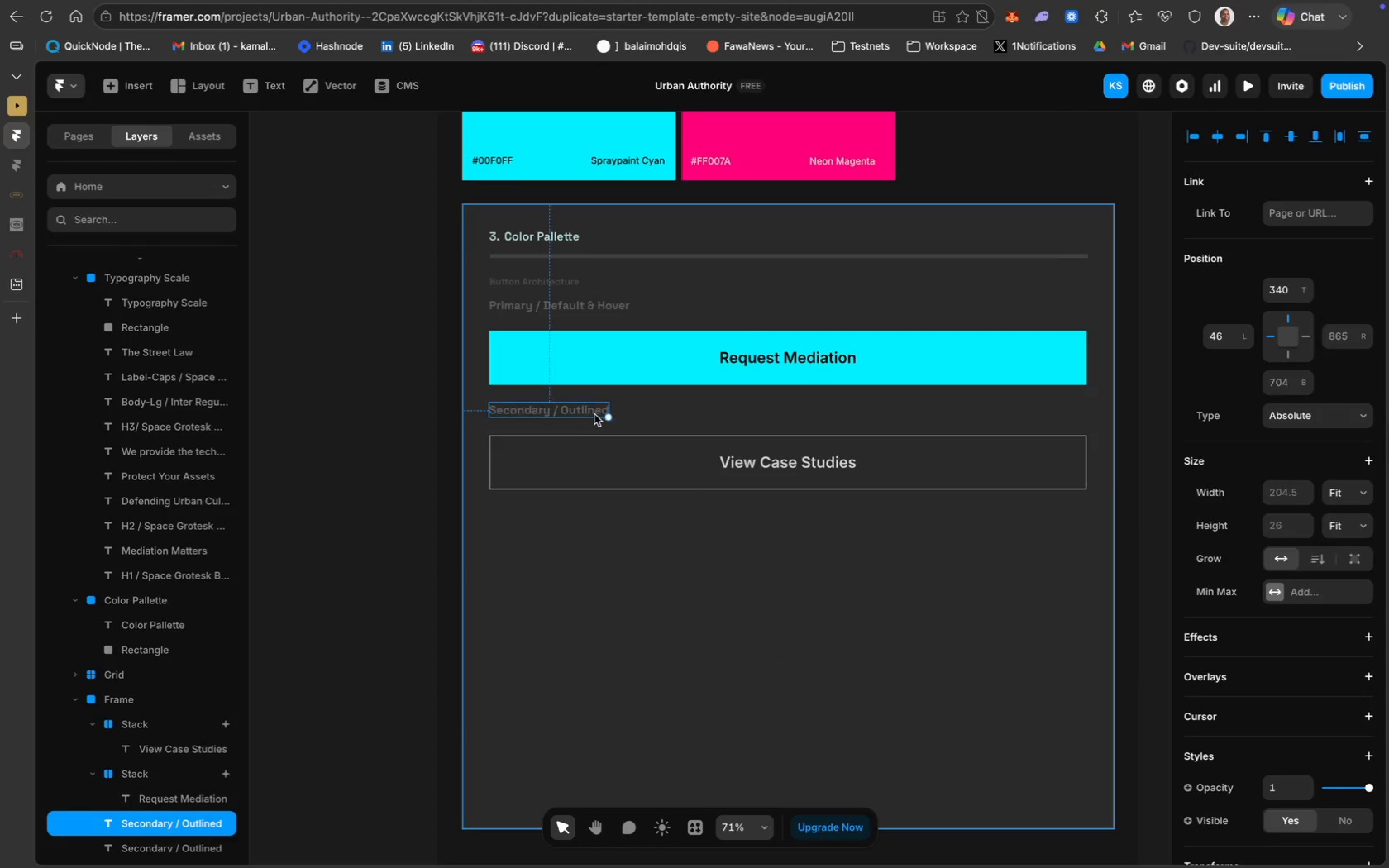 
key(Meta+D)
 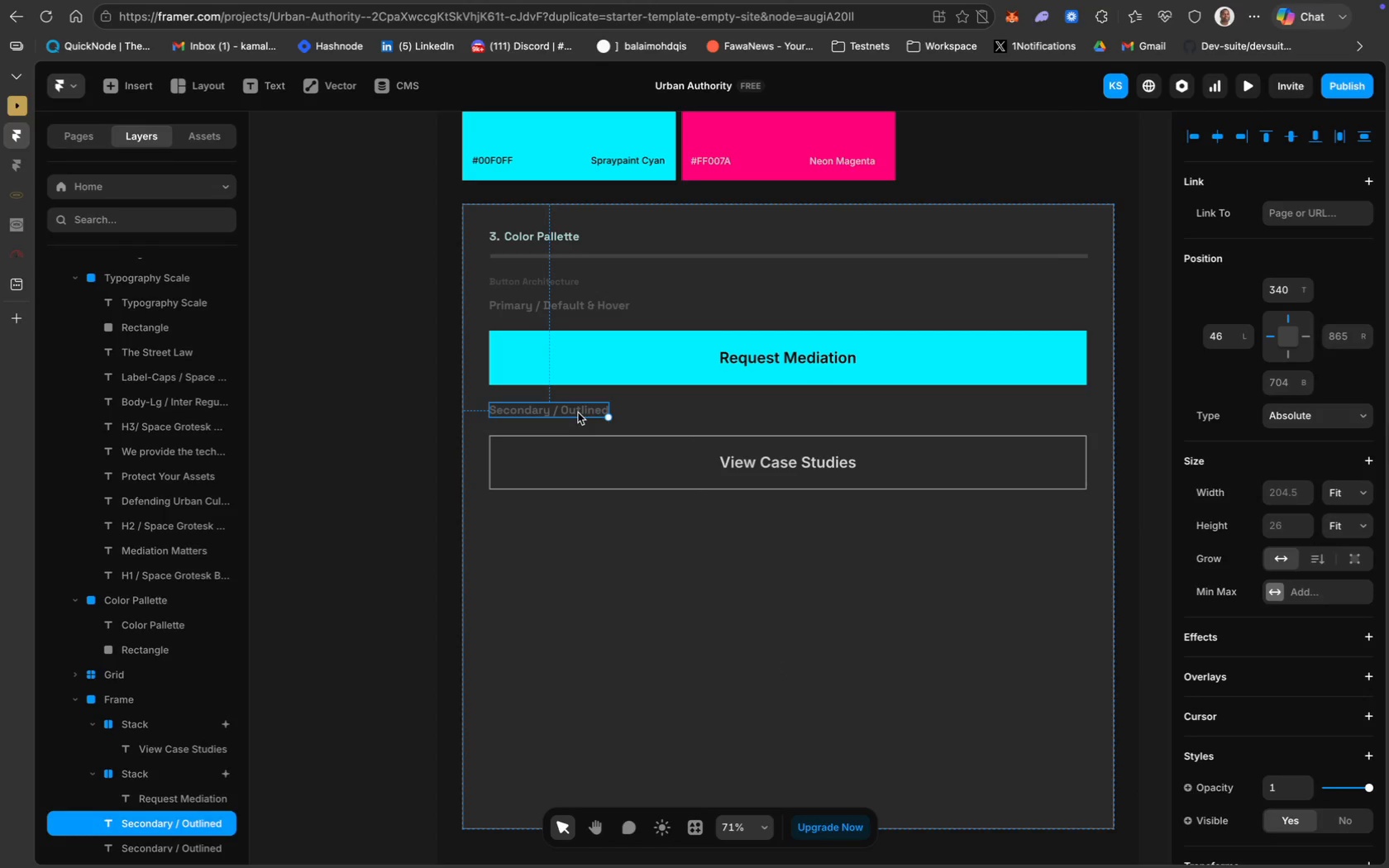 
left_click_drag(start_coordinate=[577, 413], to_coordinate=[575, 527])
 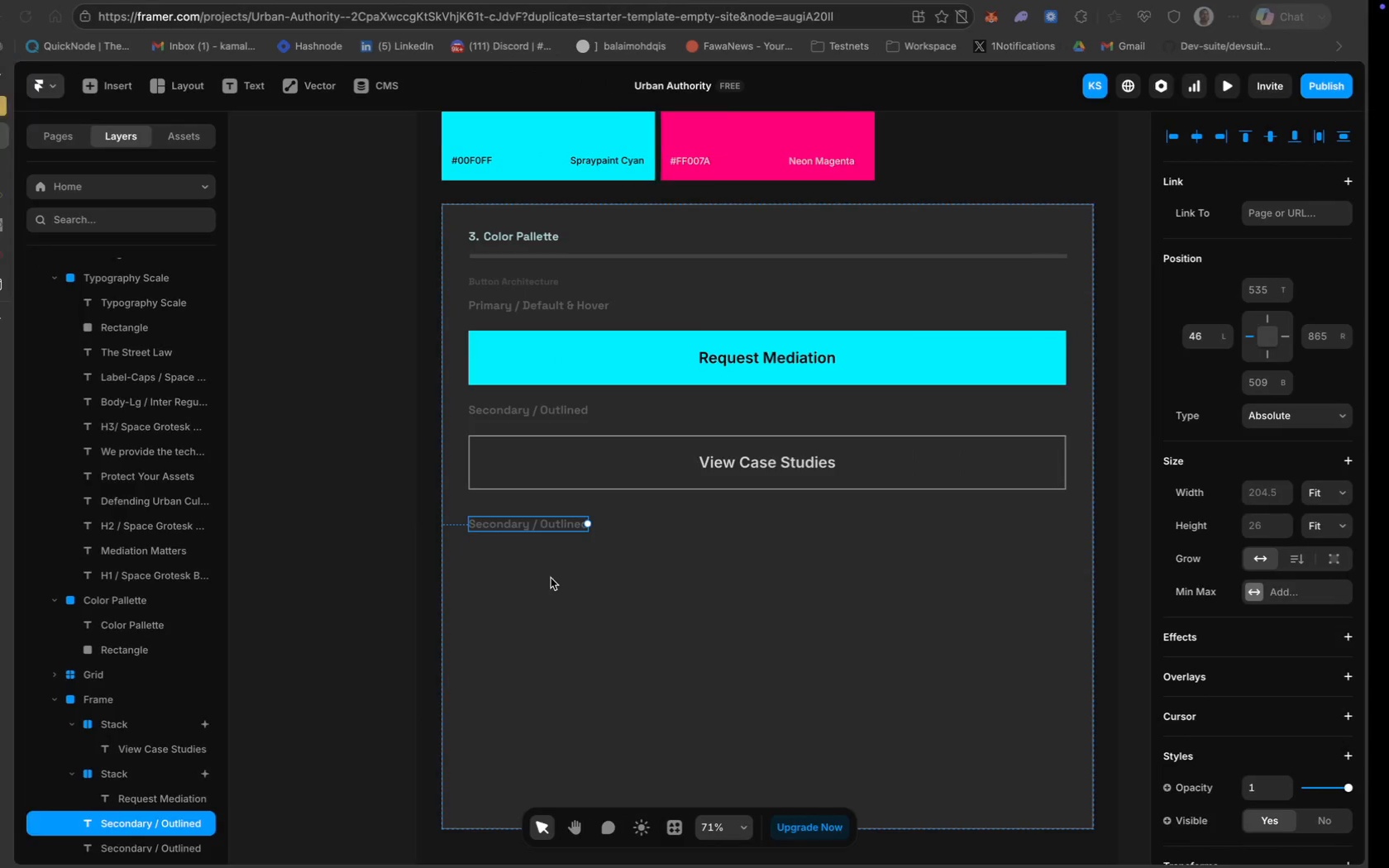 
double_click([531, 523])
 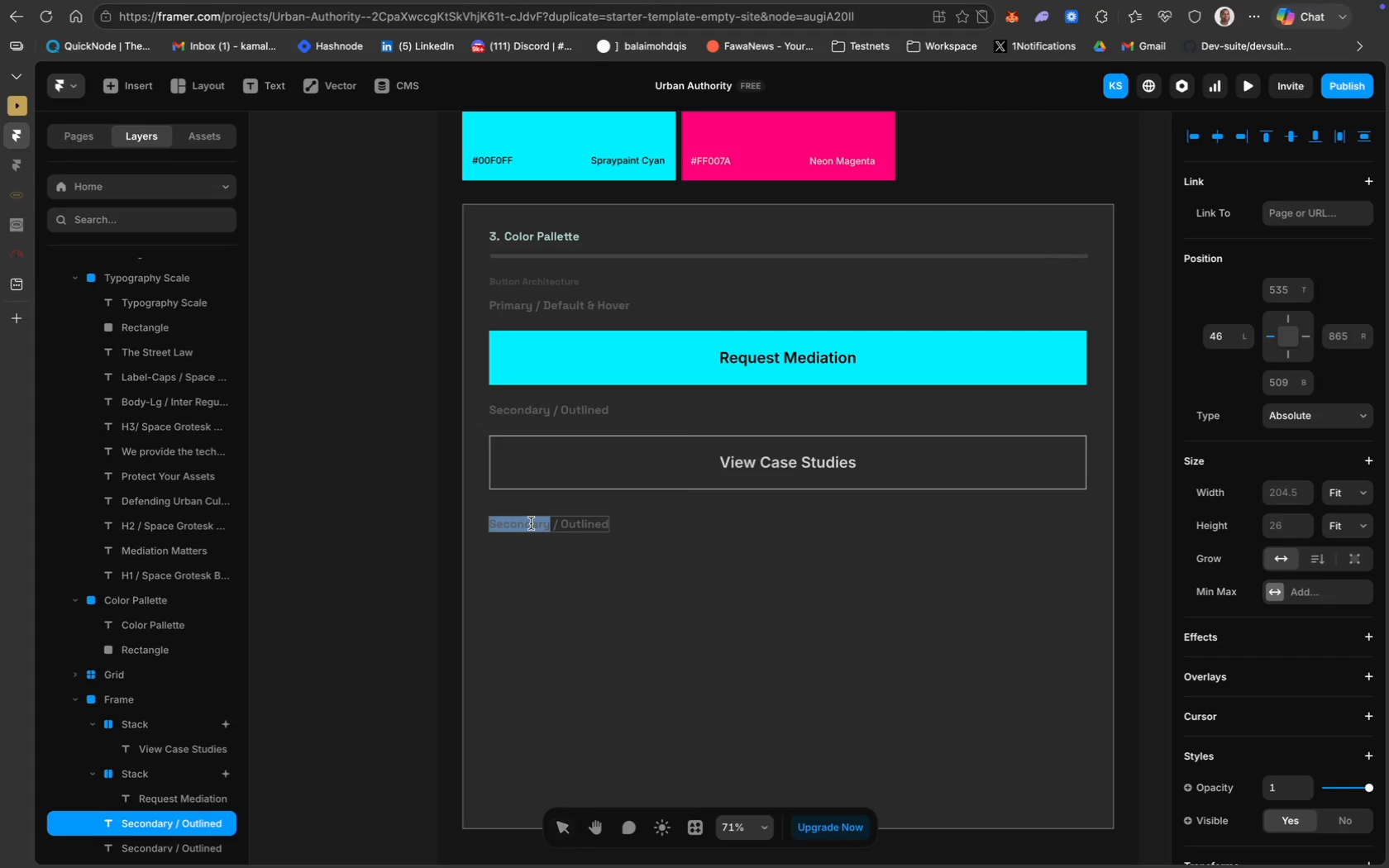 
key(Meta+CommandLeft)
 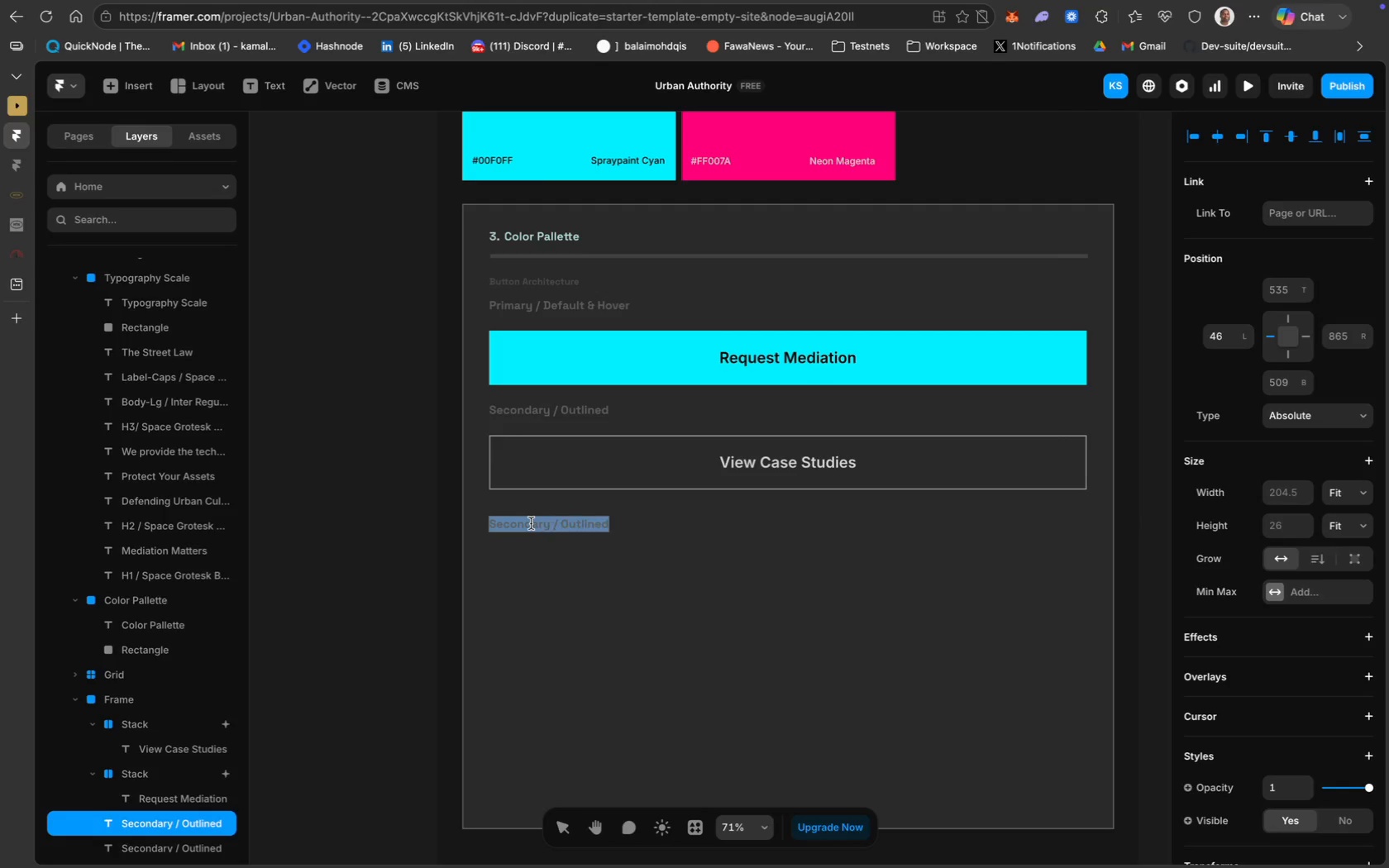 
key(Meta+A)
 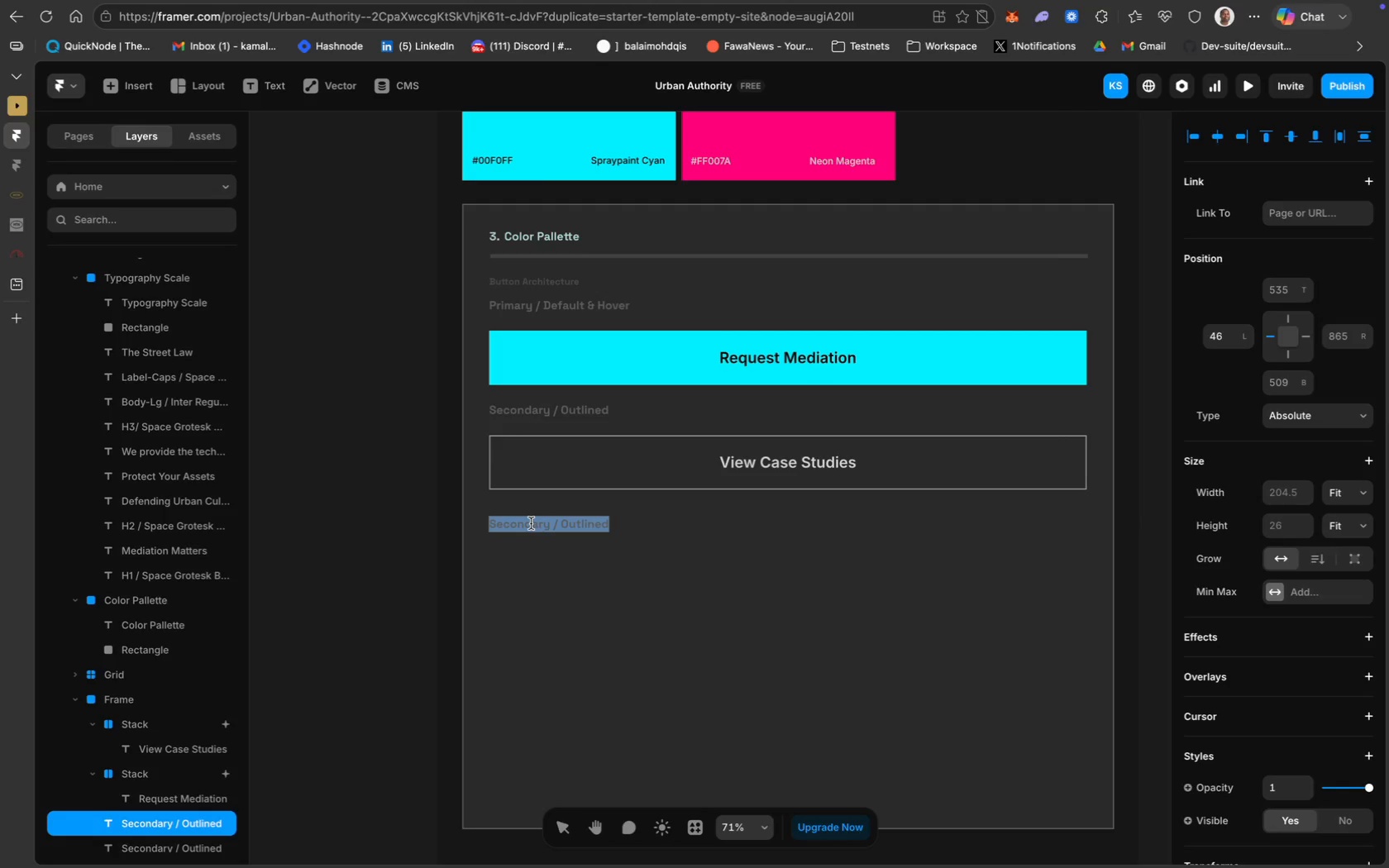 
type(Indus Inputs)
 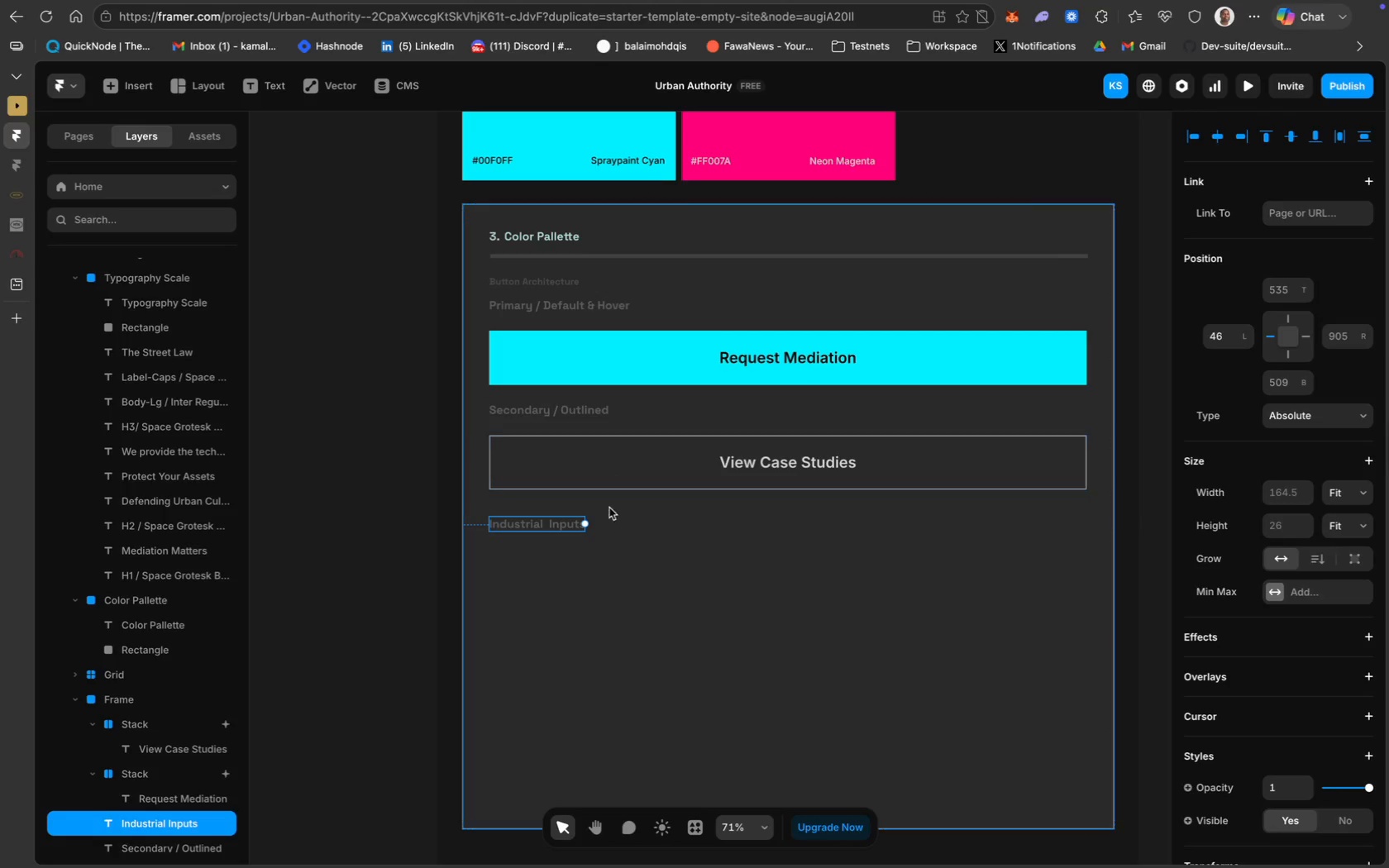 
wait(6.92)
 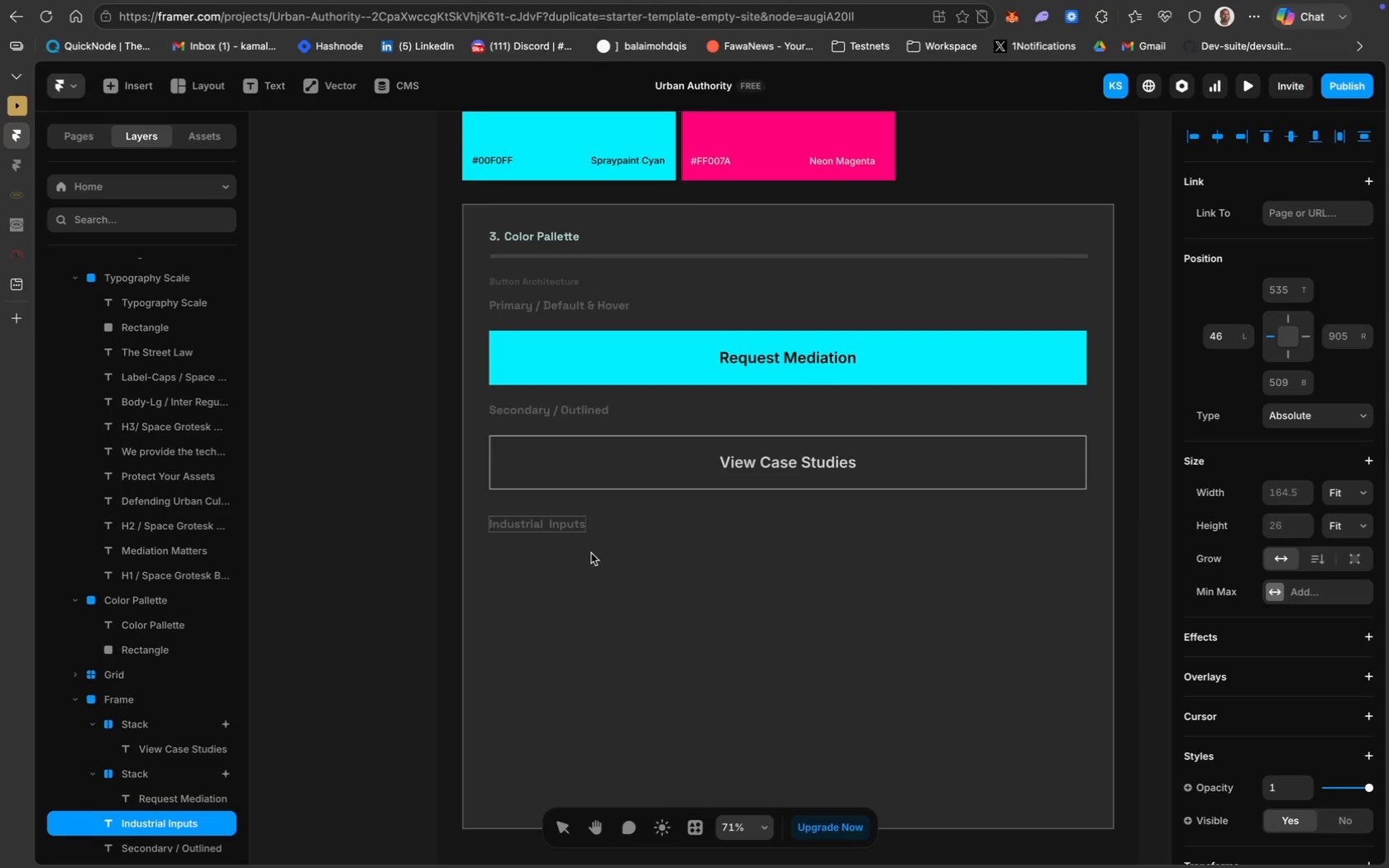 
left_click([266, 88])
 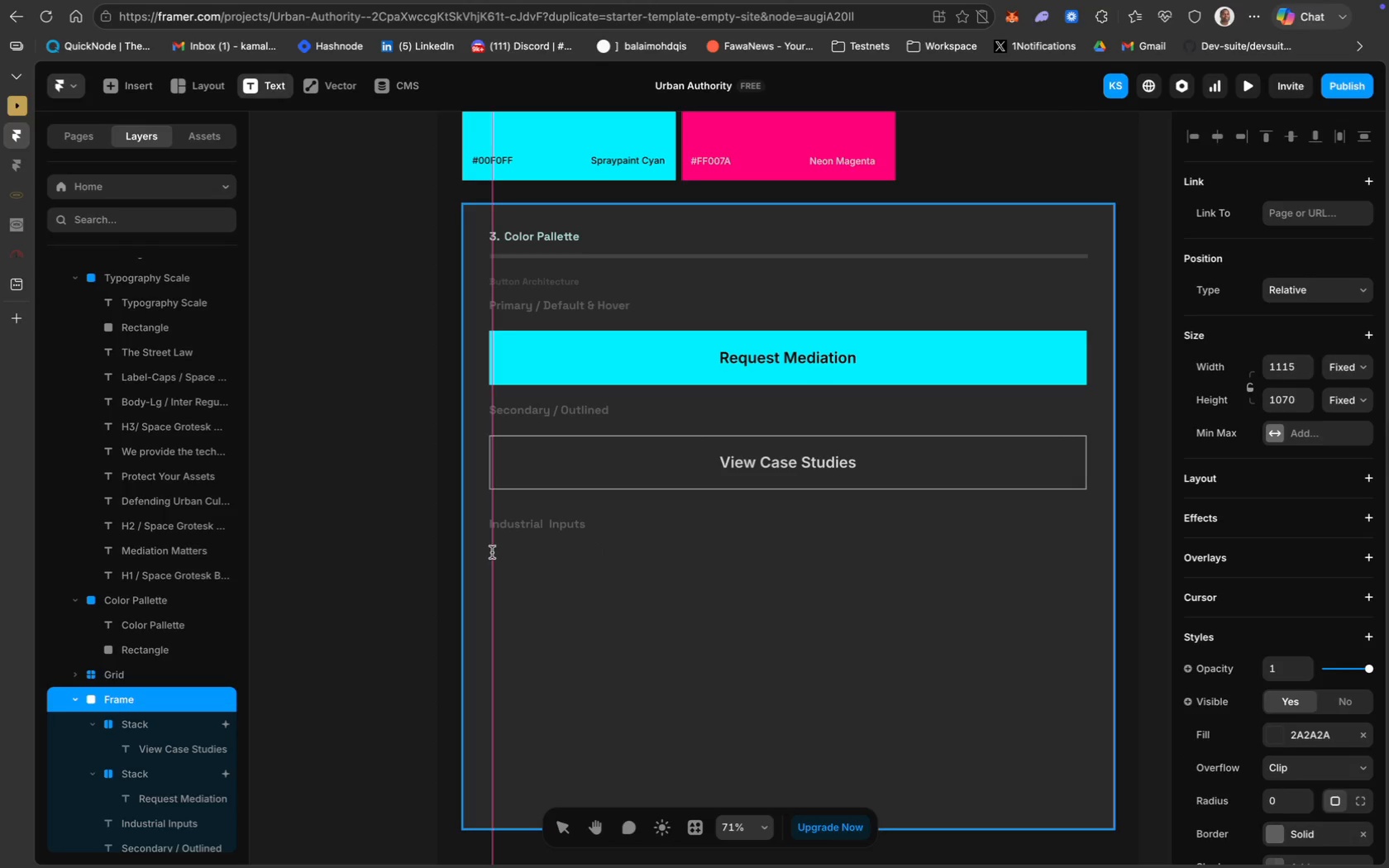 
left_click([492, 552])
 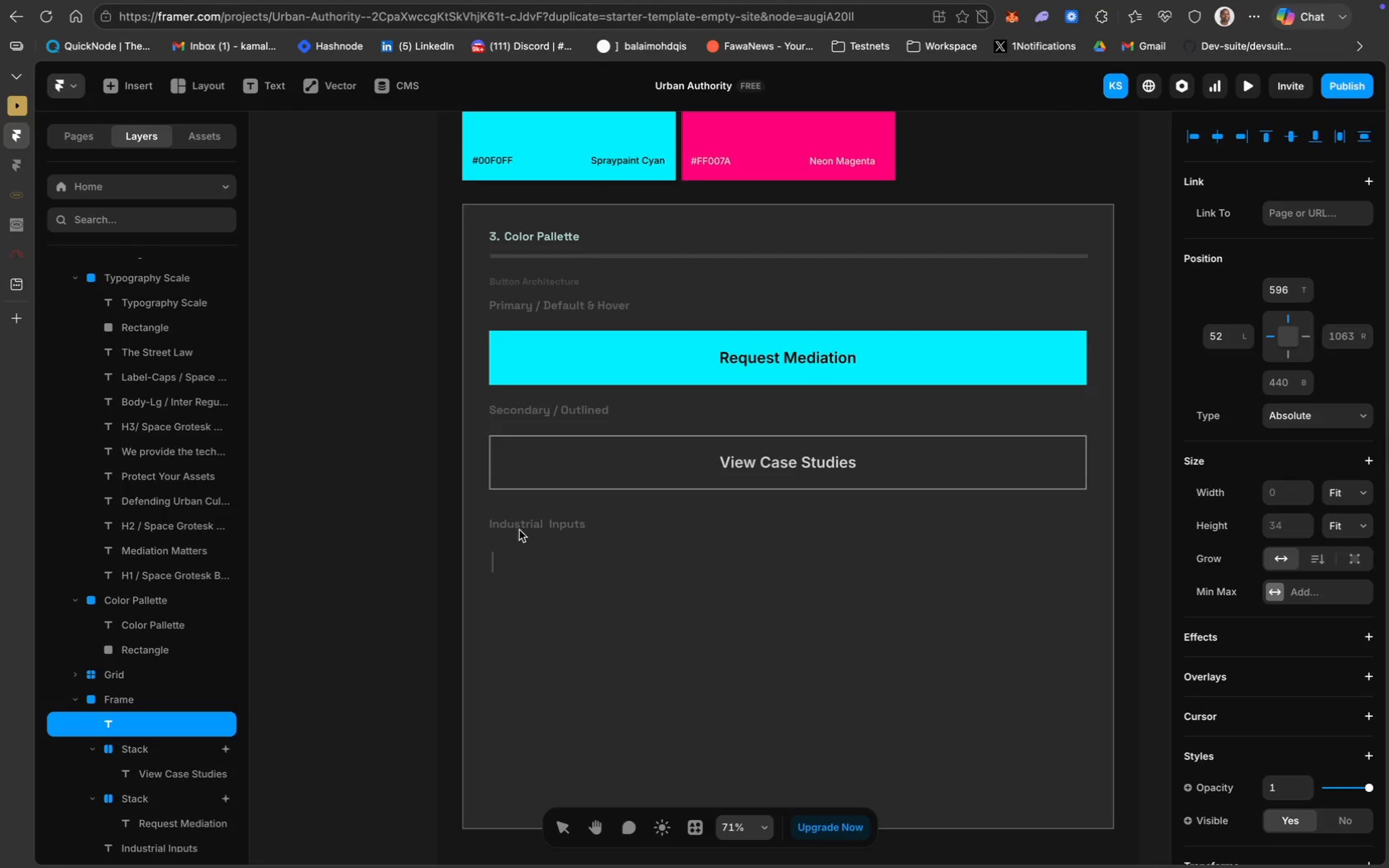 
type(Client Name)
 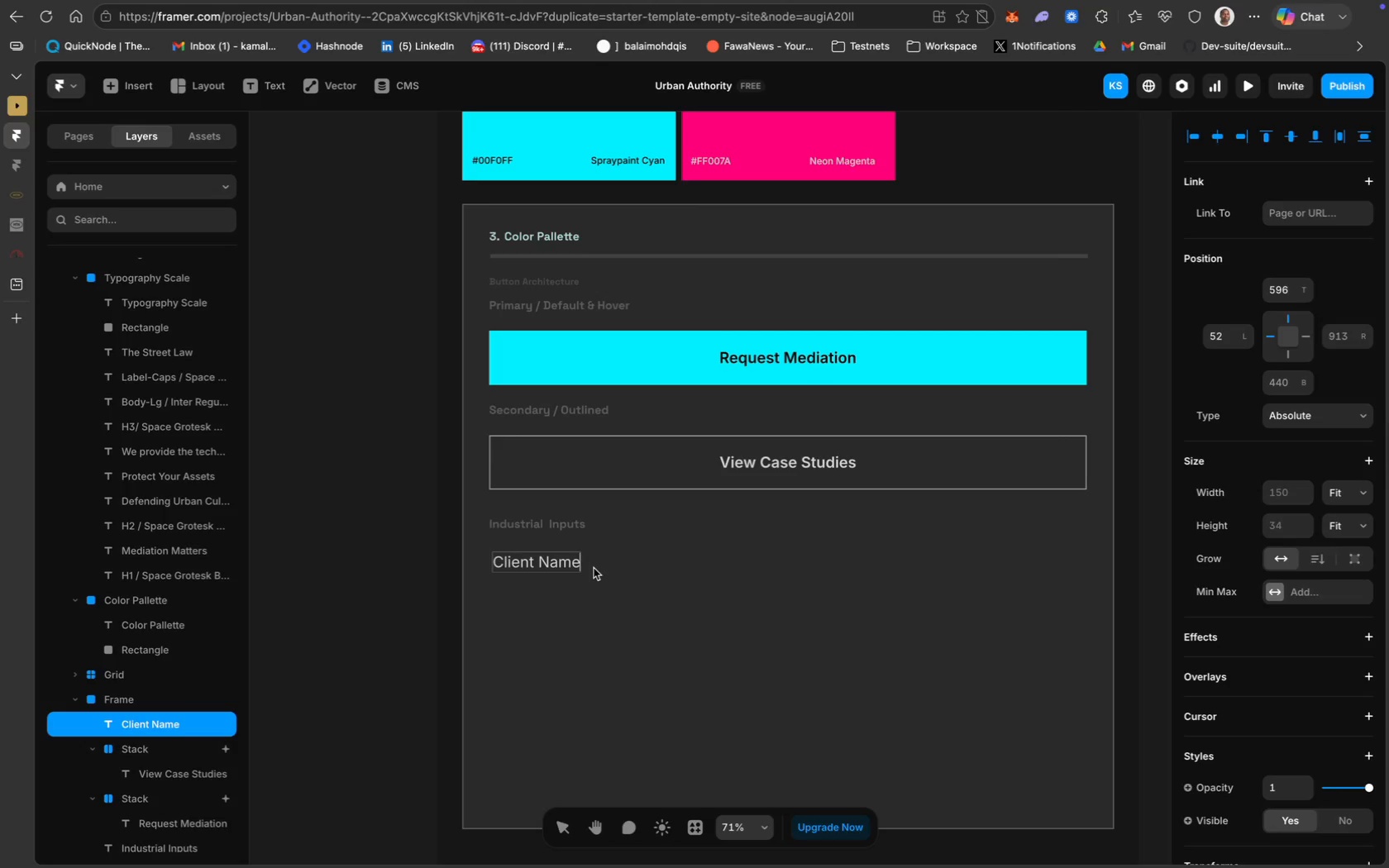 
scroll: coordinate [1280, 702], scroll_direction: down, amount: 64.0
 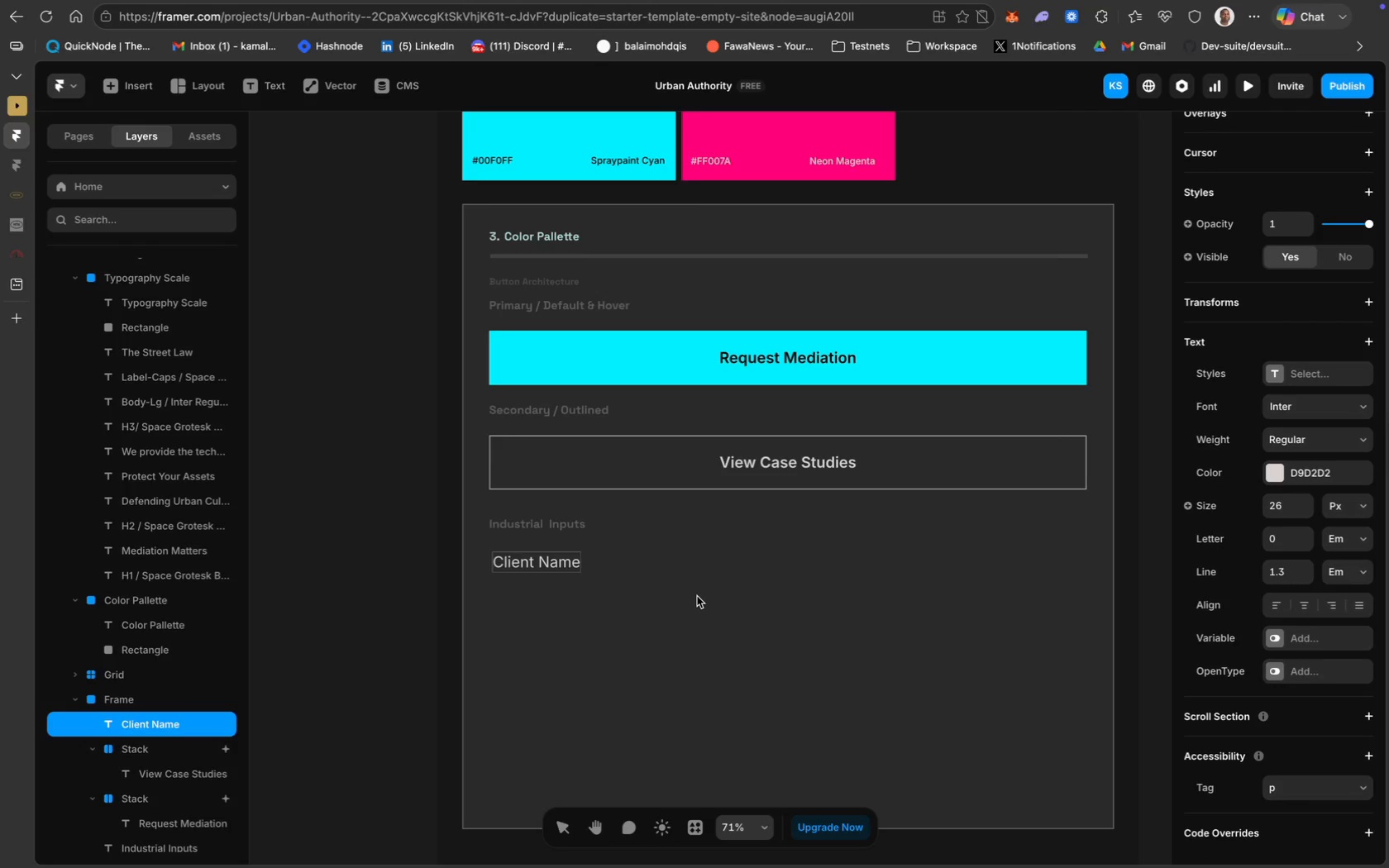 
hold_key(key=CommandLeft, duration=0.31)
 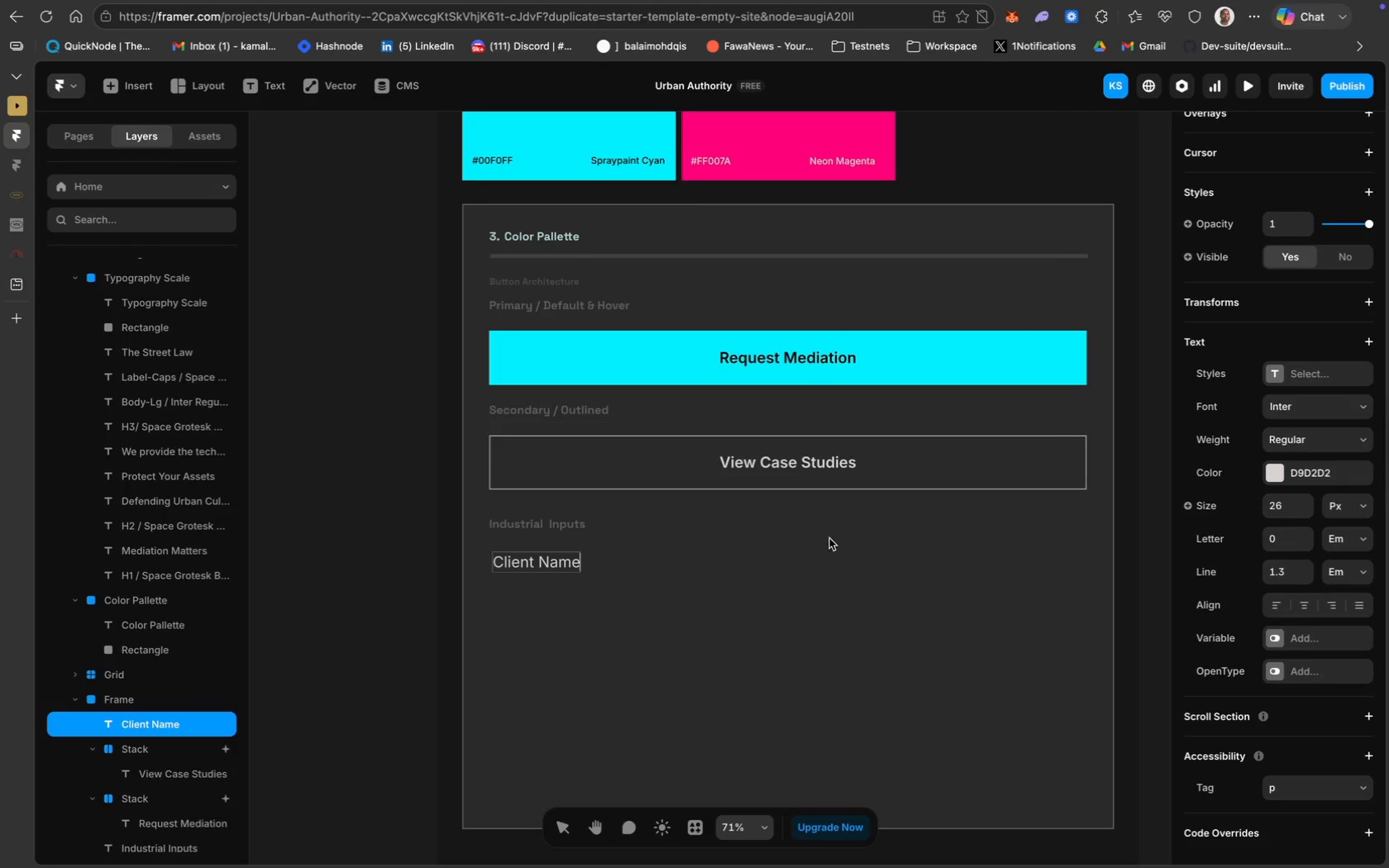 
key(Meta+CommandLeft)
 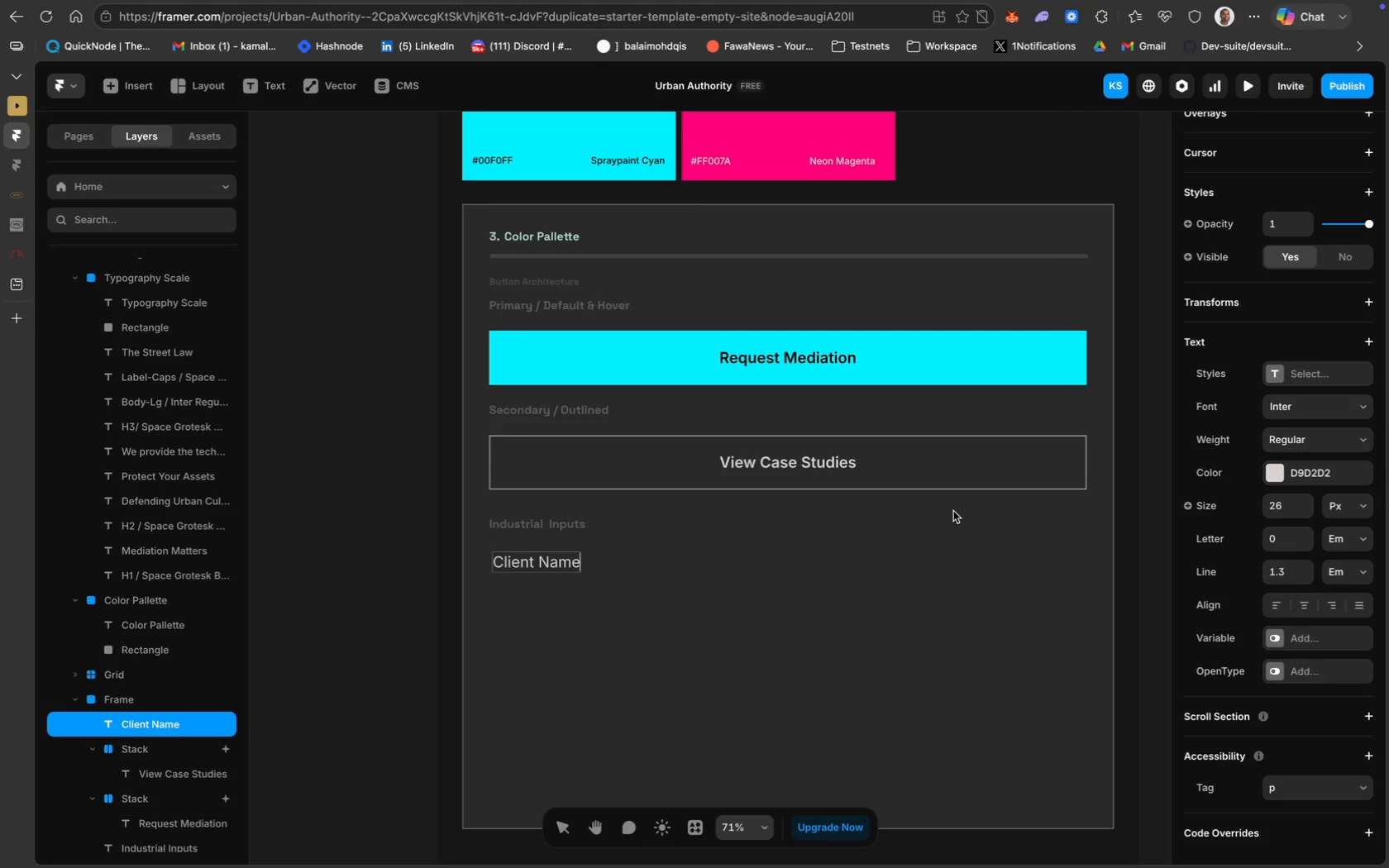 
key(Meta+A)
 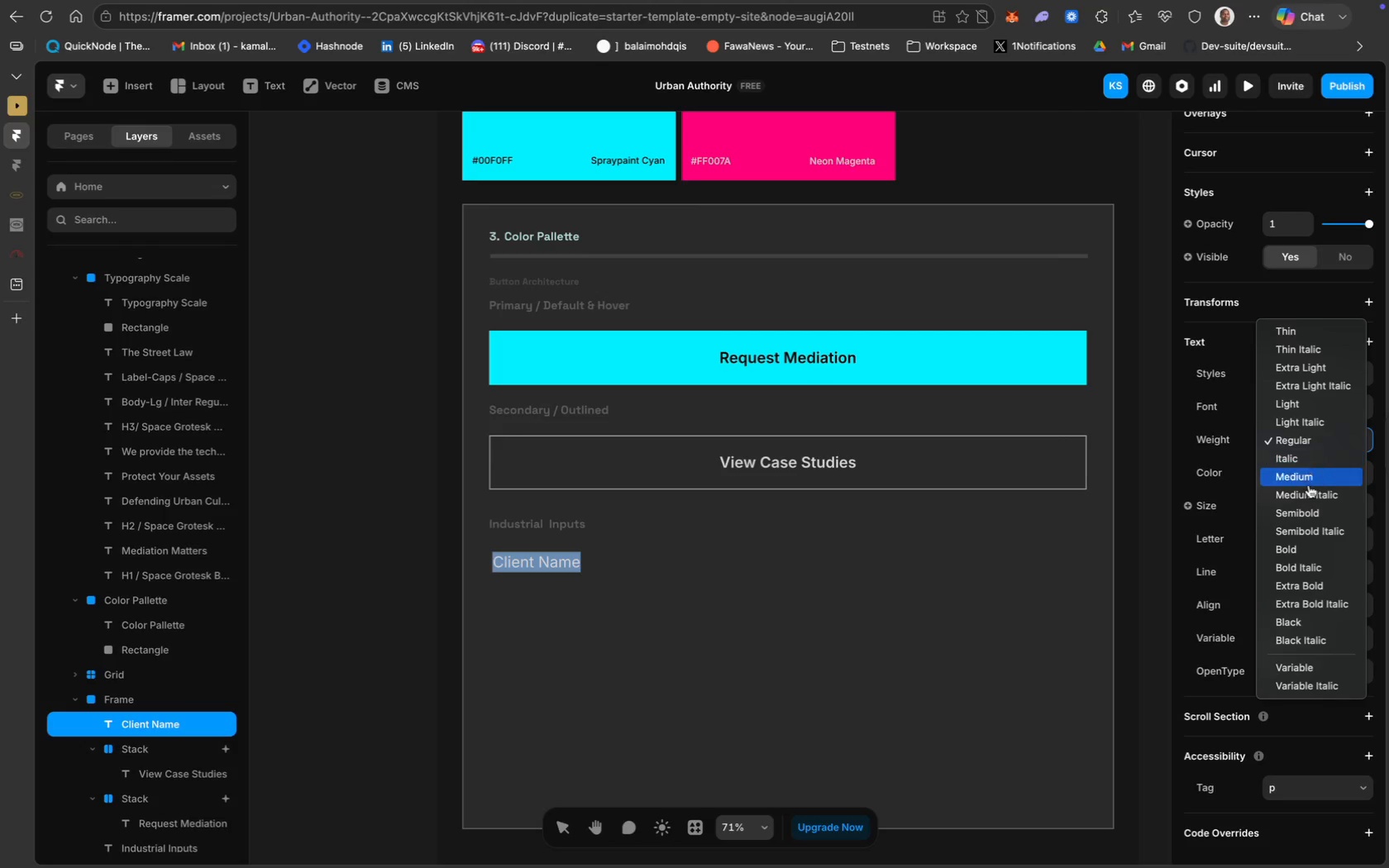 
left_click([1308, 508])
 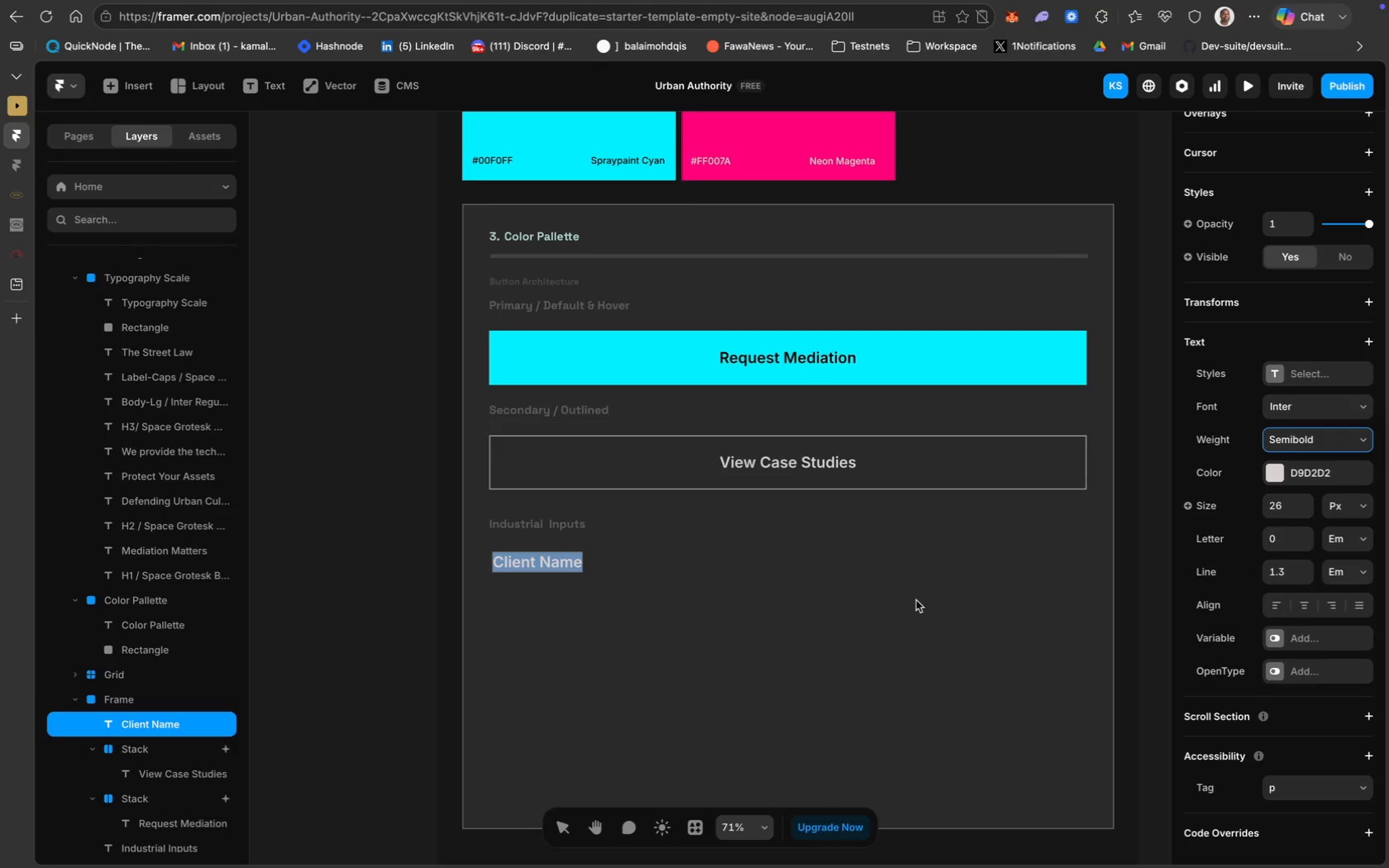 
left_click([919, 599])
 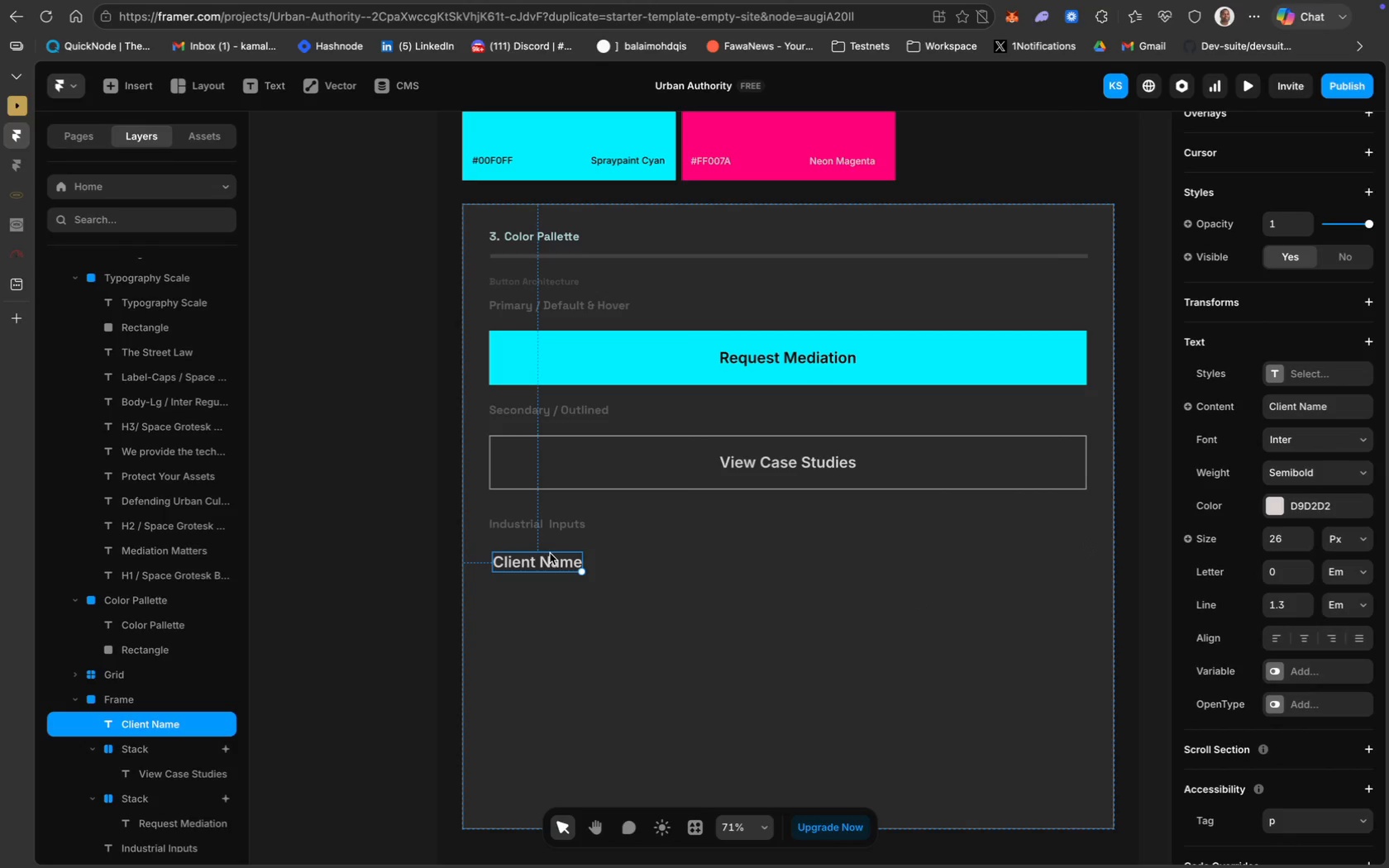 
left_click_drag(start_coordinate=[547, 556], to_coordinate=[543, 553])
 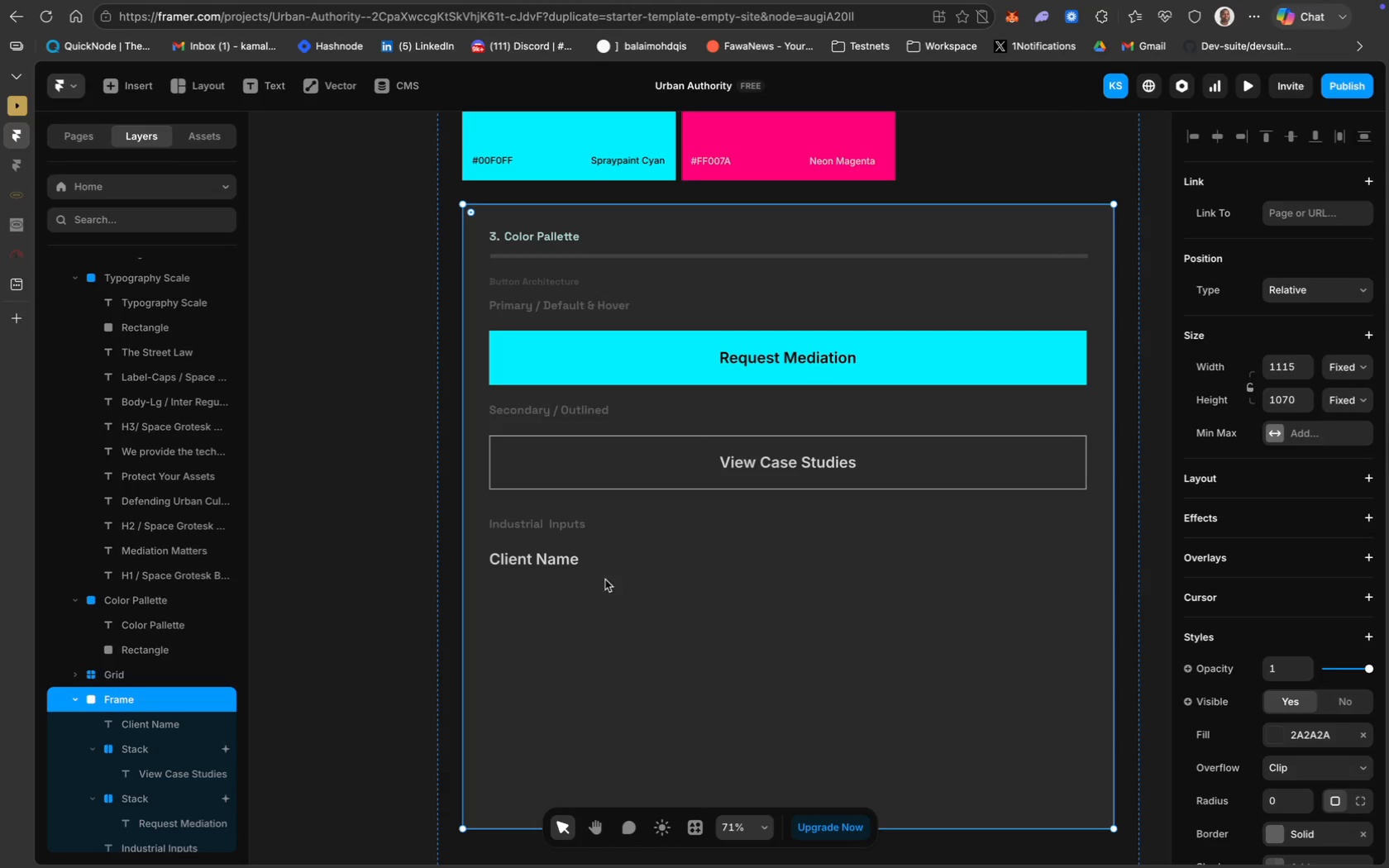 
scroll: coordinate [686, 584], scroll_direction: down, amount: 9.0
 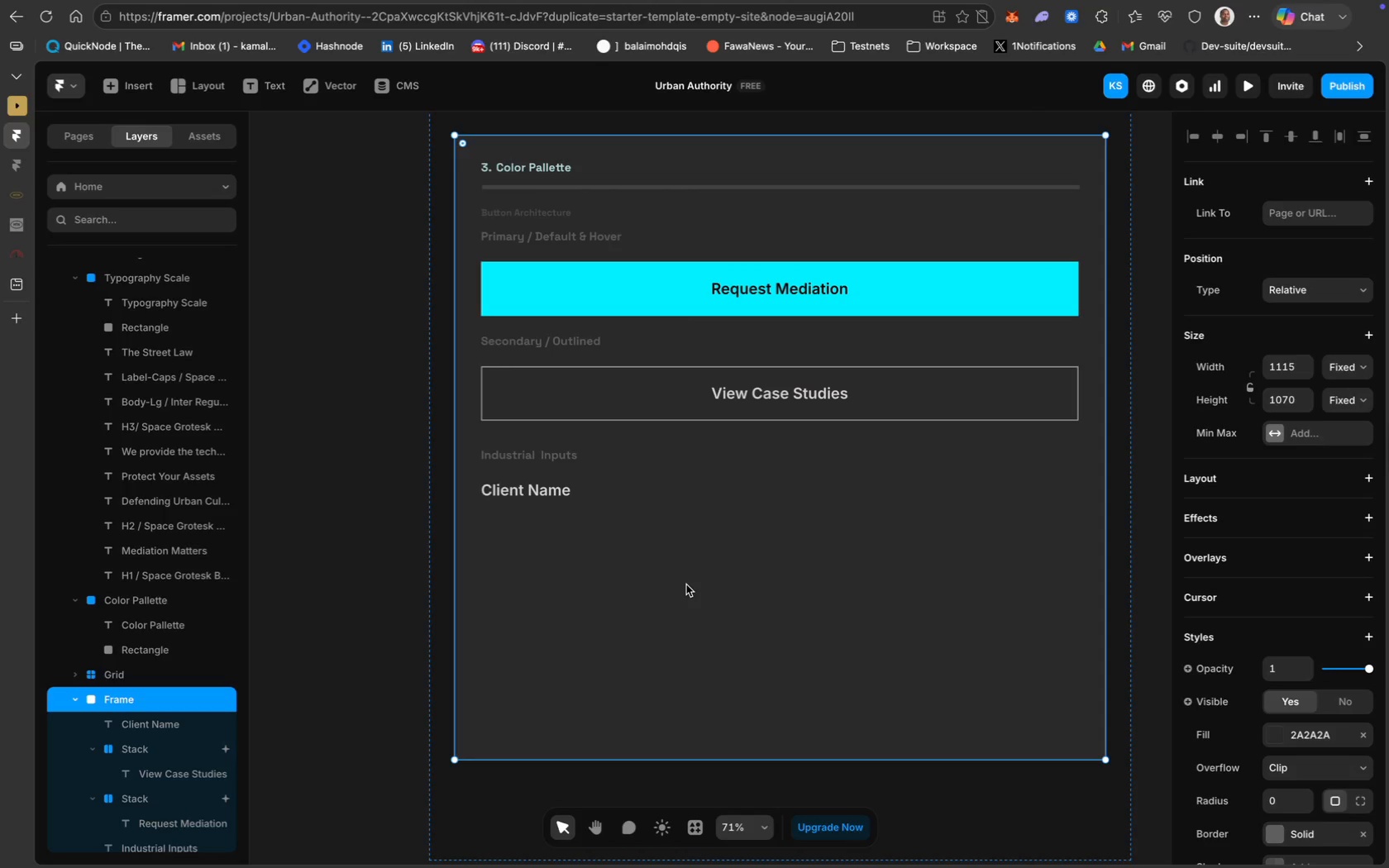 
scroll: coordinate [686, 584], scroll_direction: up, amount: 21.0
 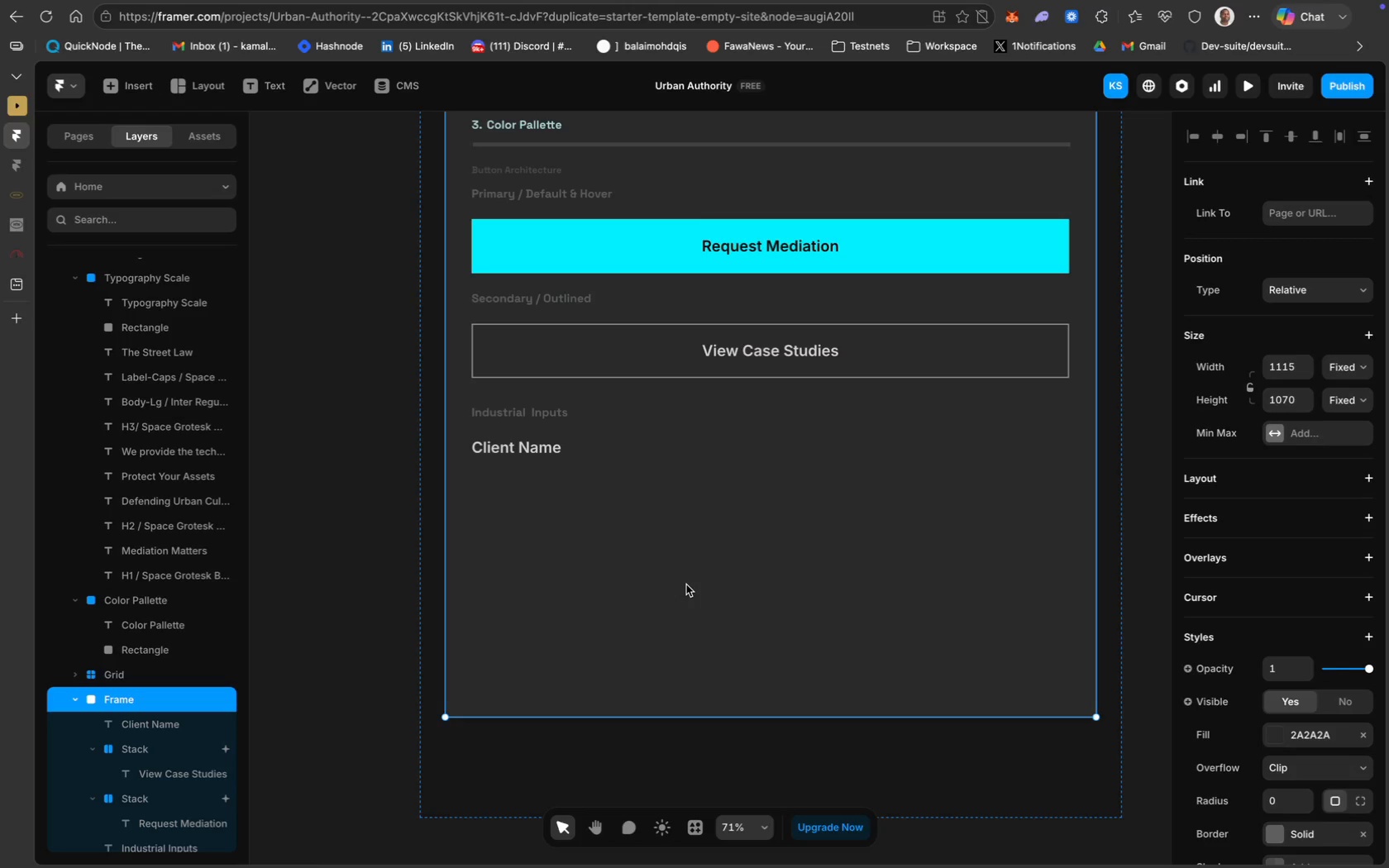 
wait(8.1)
 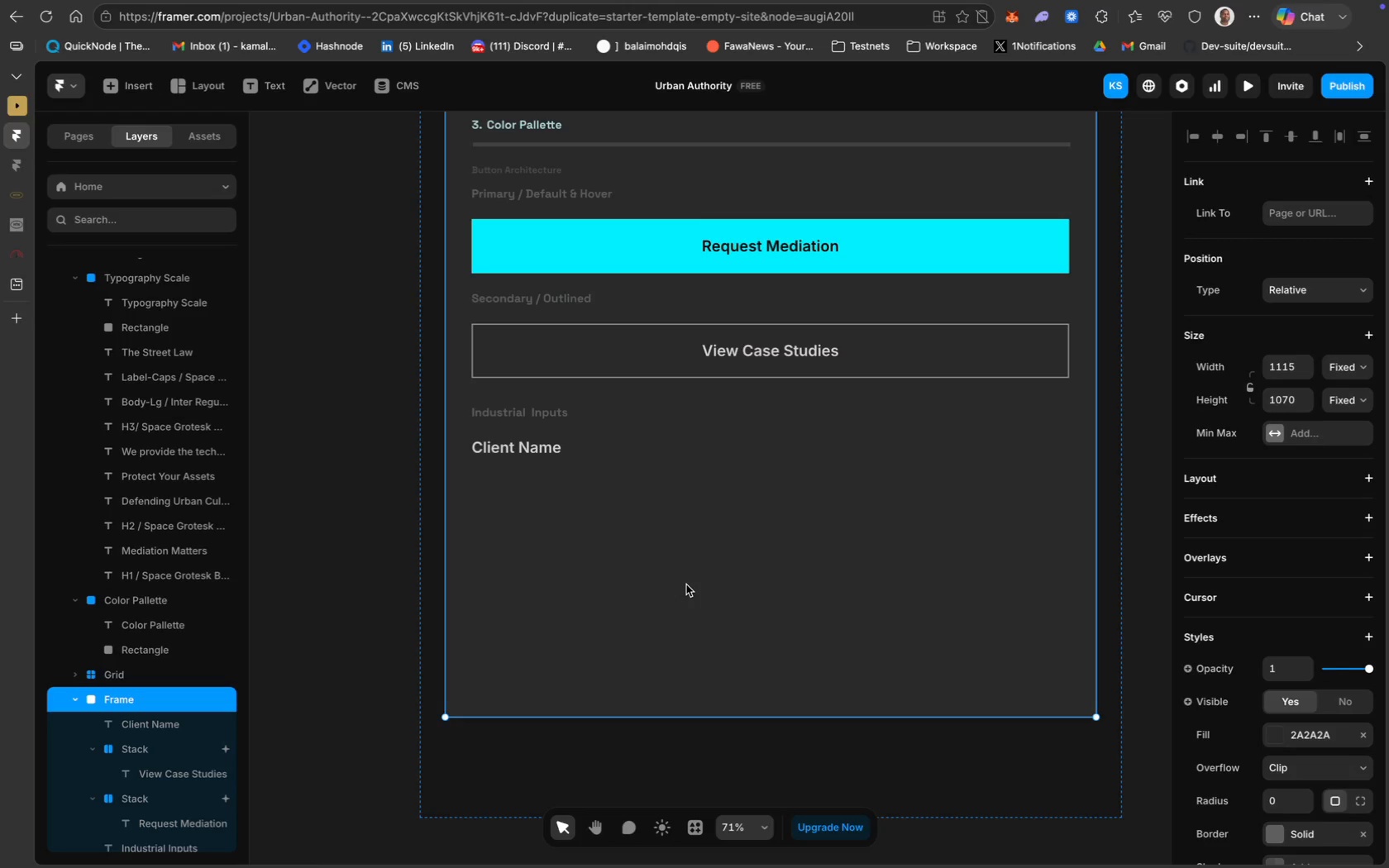 
left_click([140, 86])
 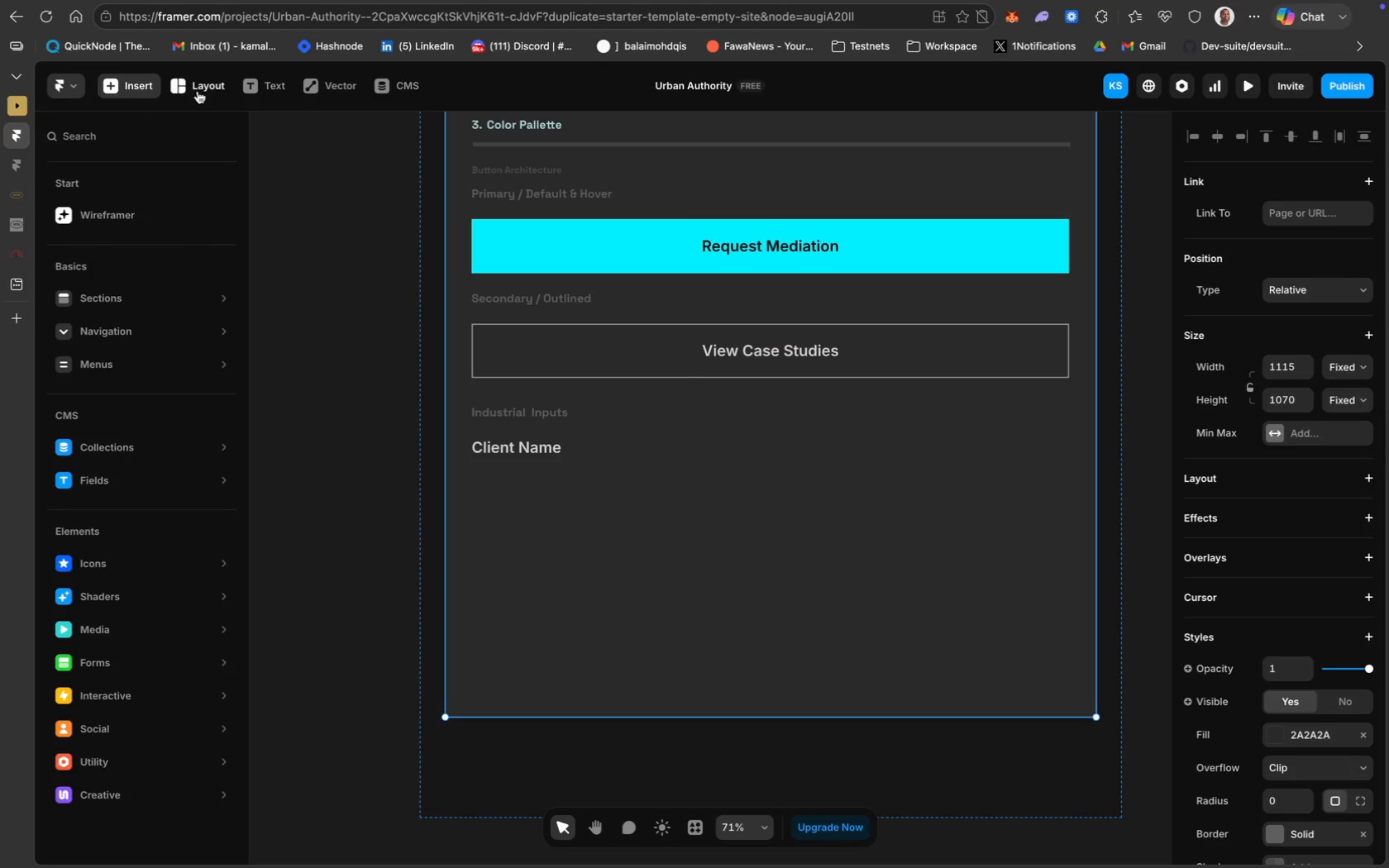 
type(form)
 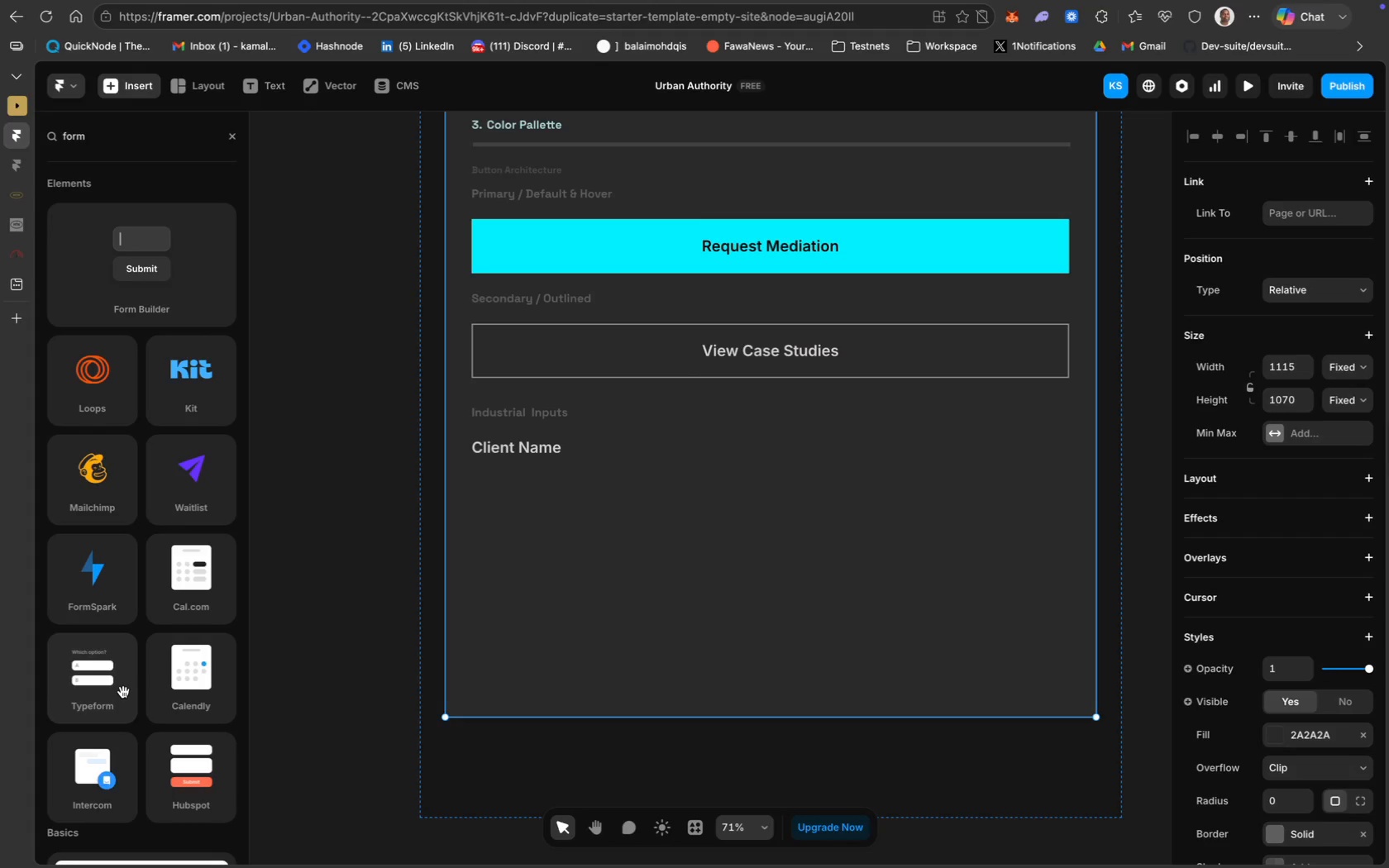 
scroll: coordinate [189, 673], scroll_direction: down, amount: 26.0
 